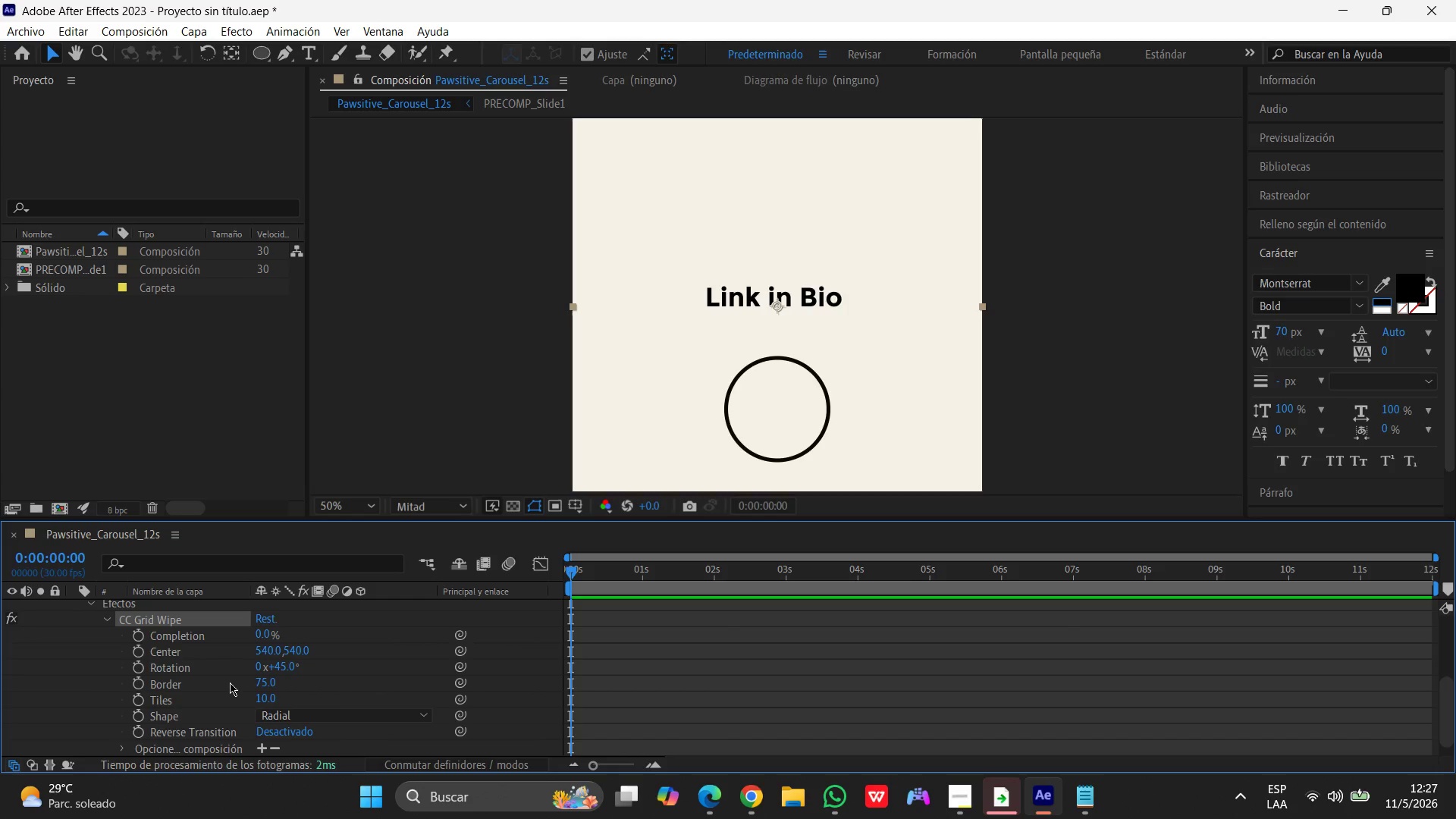 
wait(6.73)
 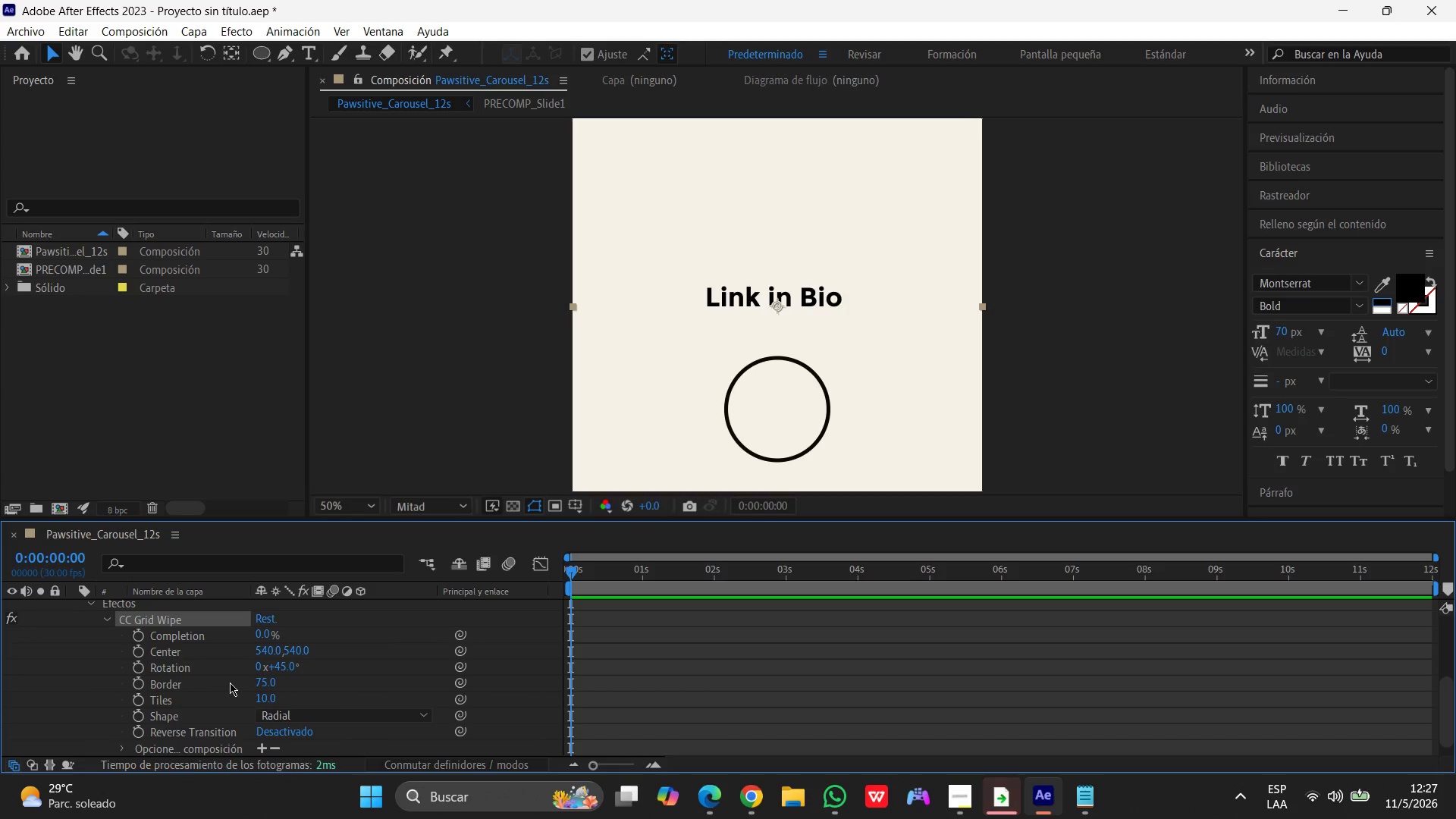 
left_click_drag(start_coordinate=[572, 571], to_coordinate=[858, 582])
 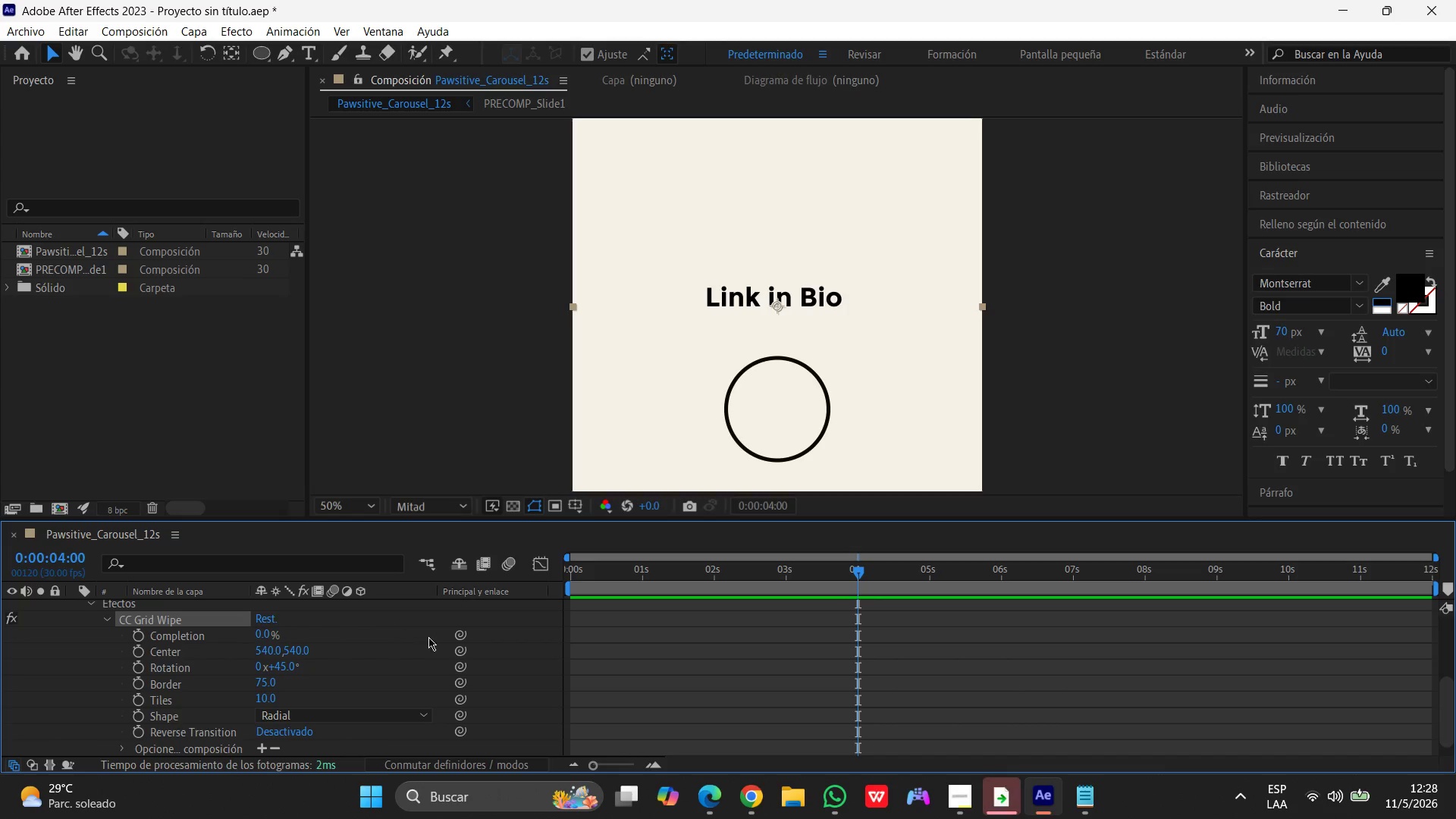 
wait(7.34)
 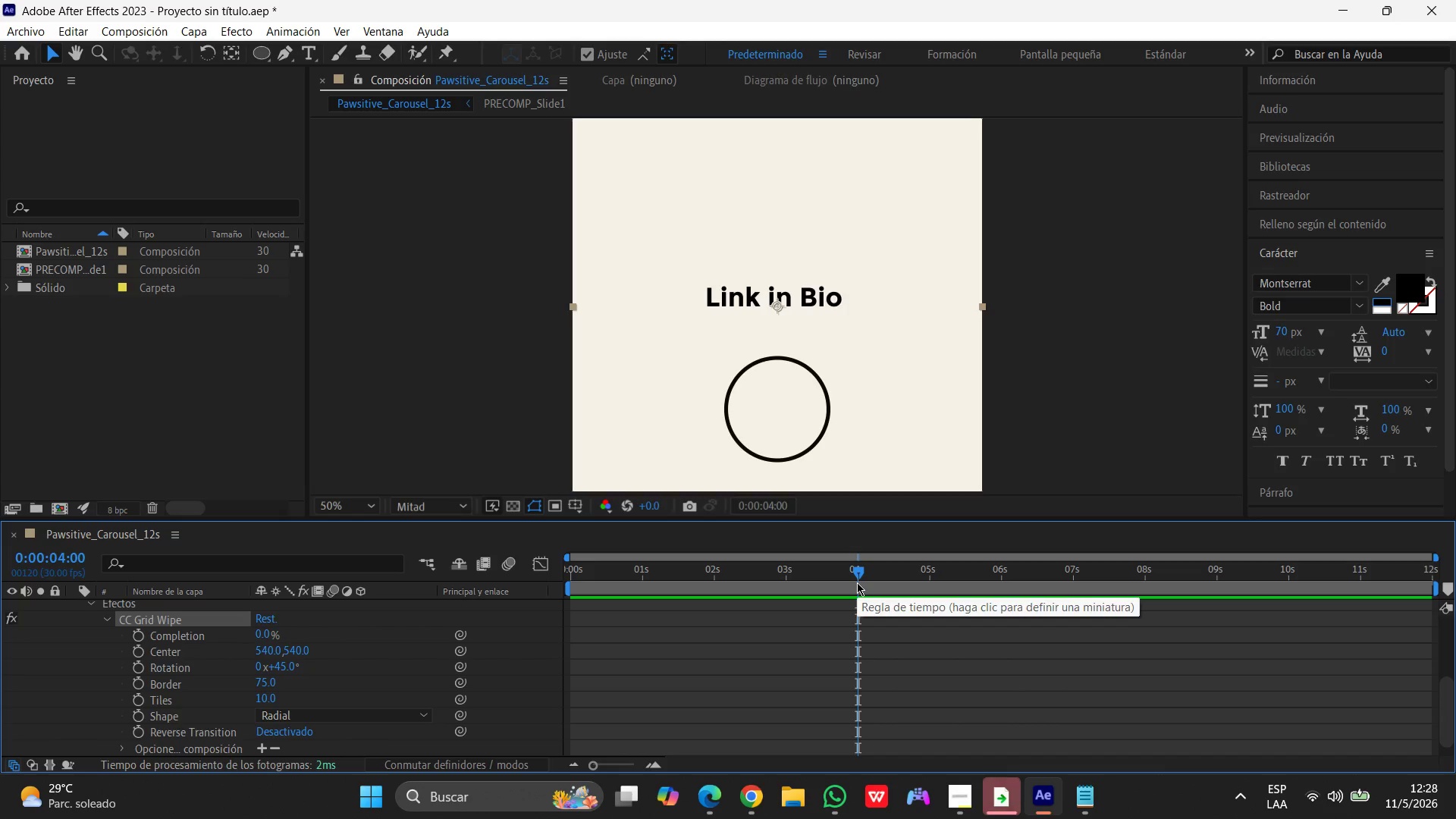 
left_click([140, 635])
 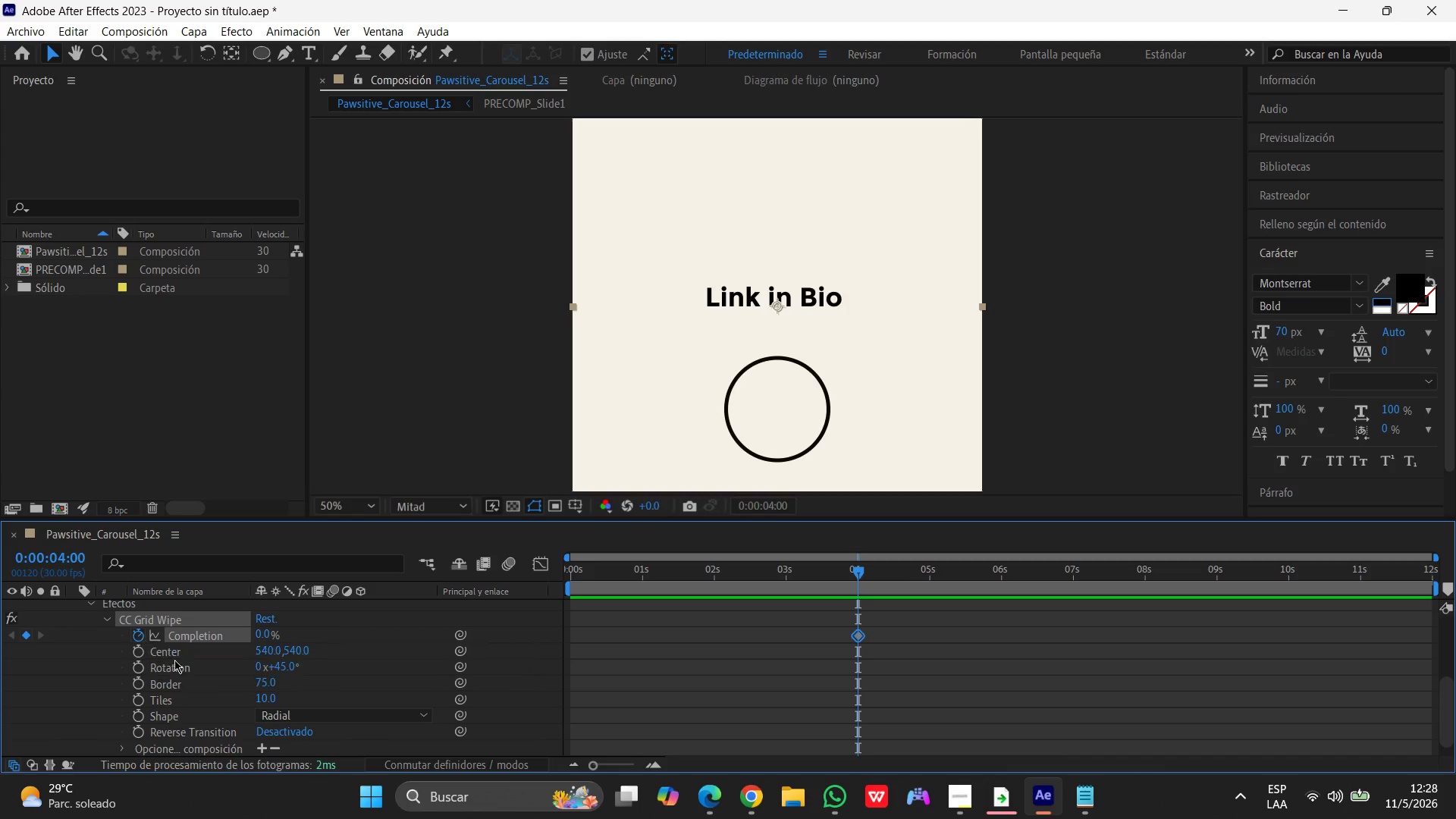 
scroll: coordinate [211, 679], scroll_direction: down, amount: 2.0
 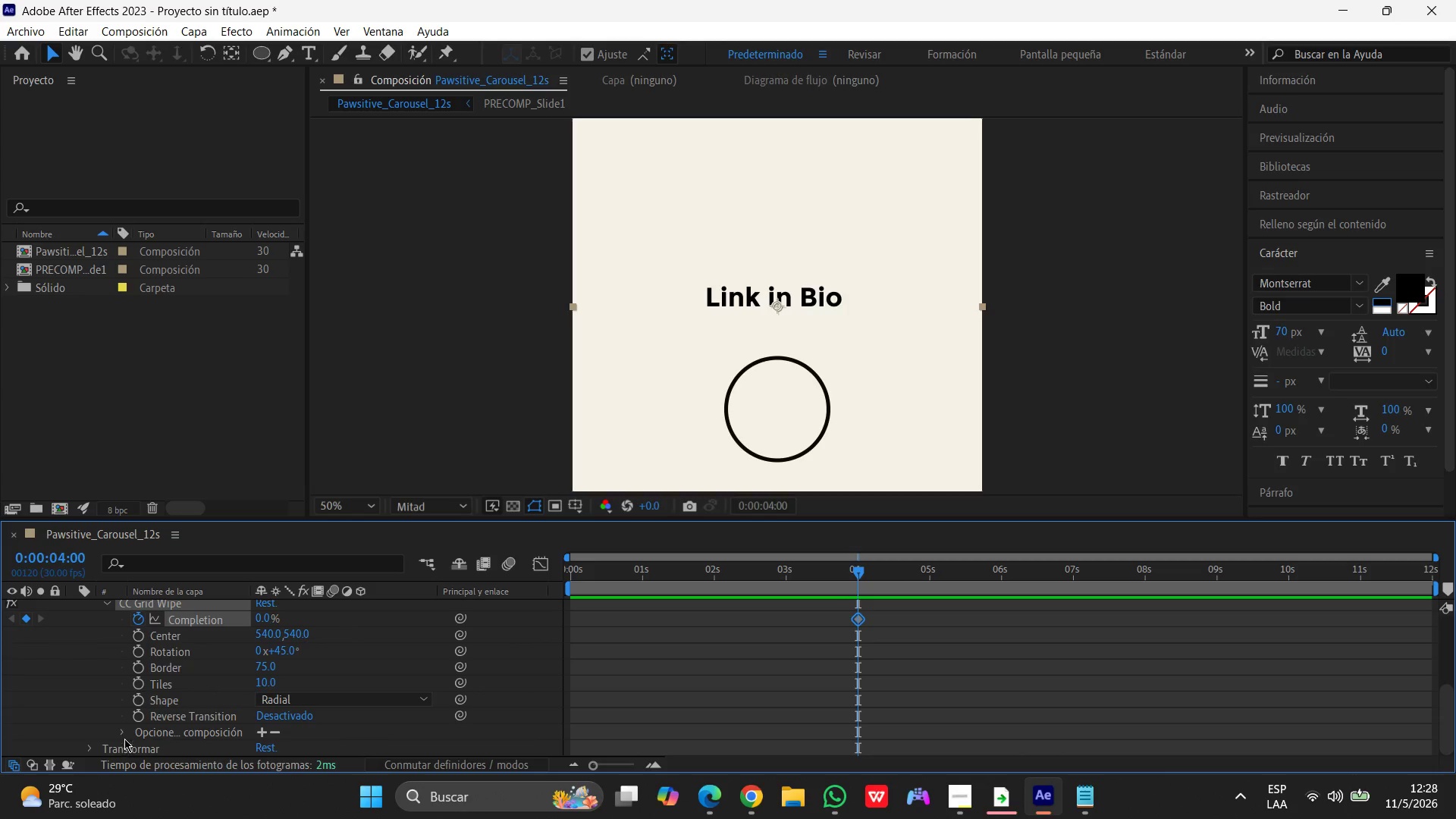 
left_click([125, 736])
 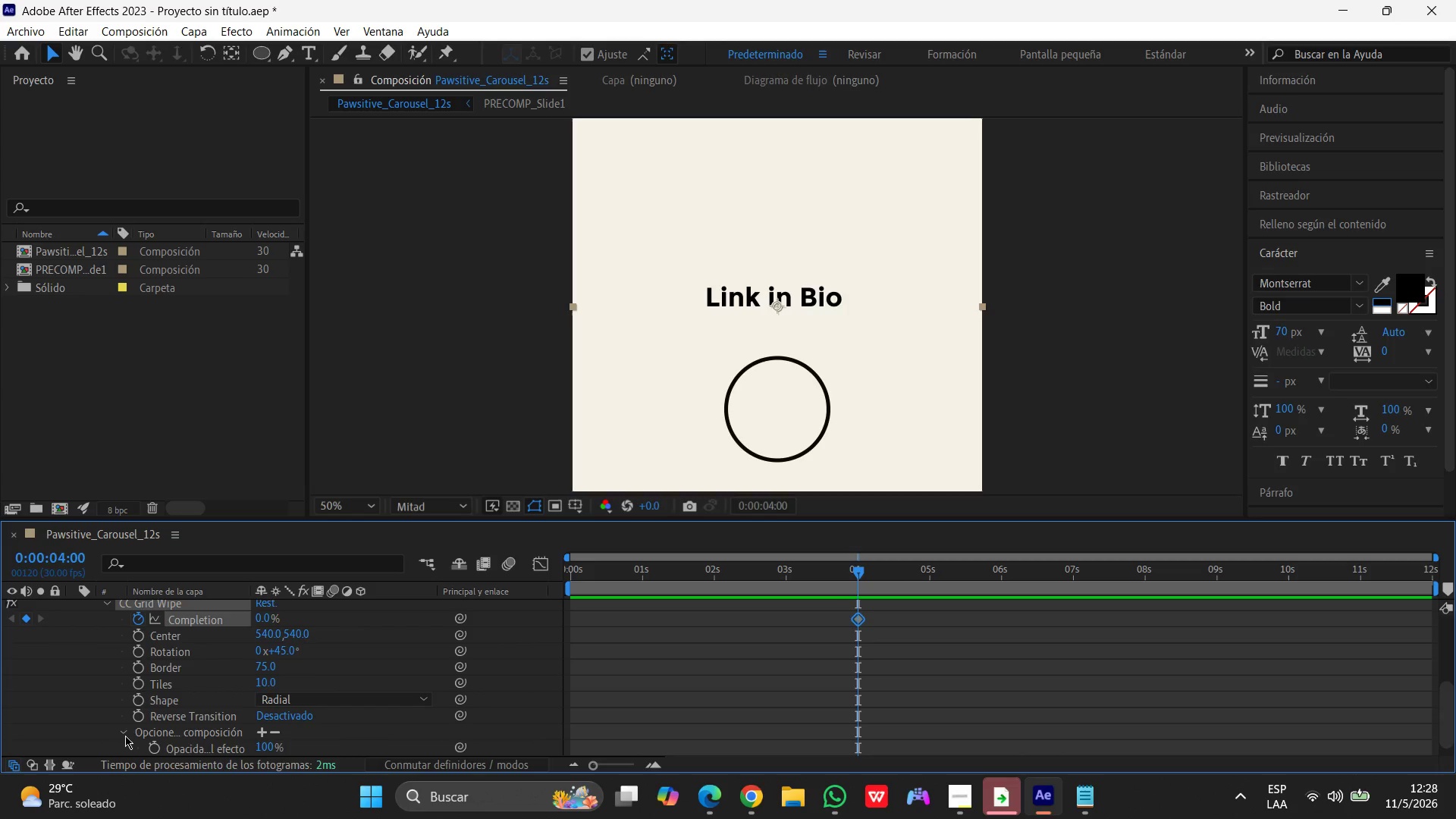 
scroll: coordinate [125, 736], scroll_direction: down, amount: 3.0
 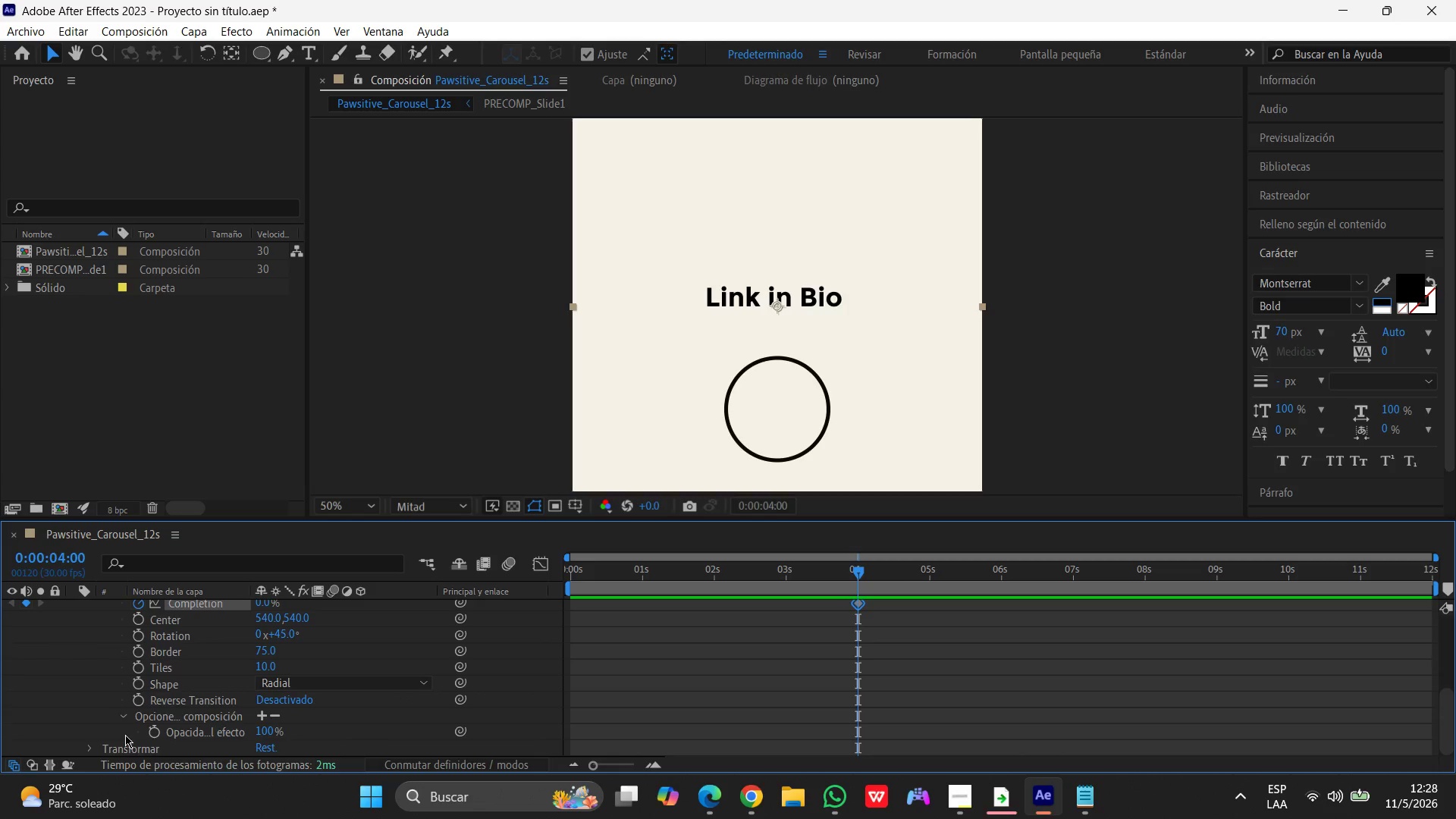 
scroll: coordinate [129, 731], scroll_direction: up, amount: 3.0
 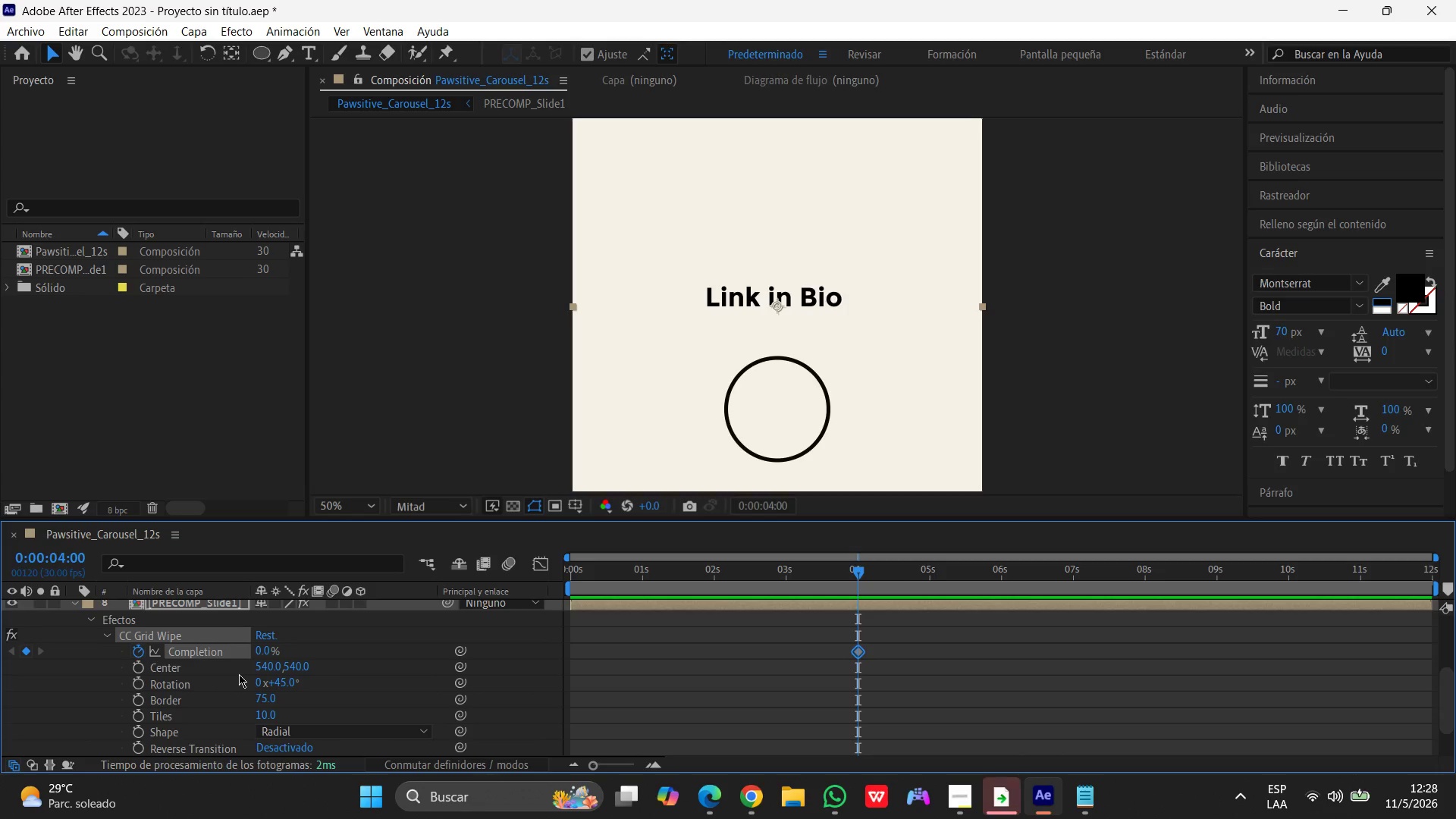 
wait(5.56)
 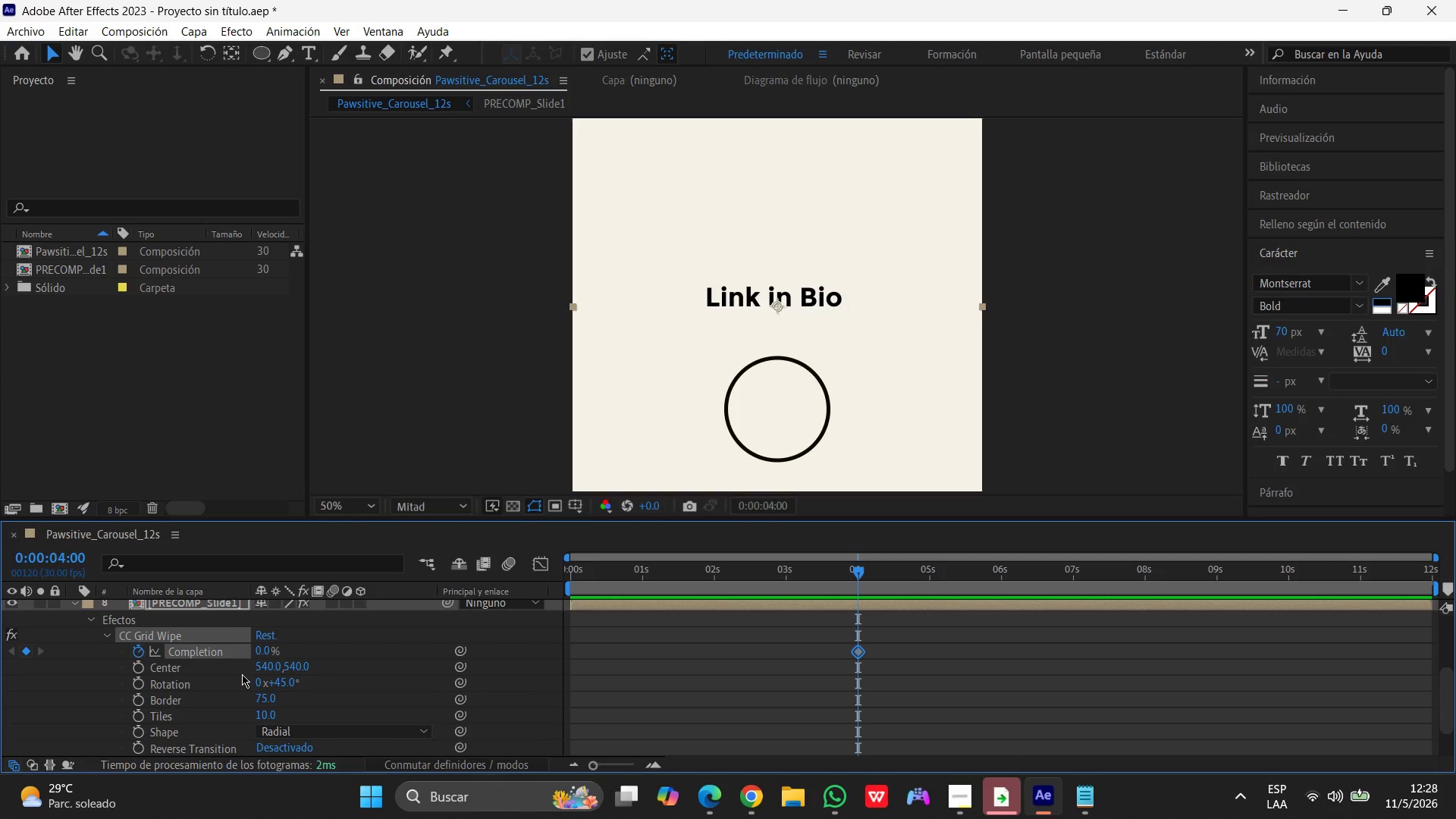 
key(Control+Z)
 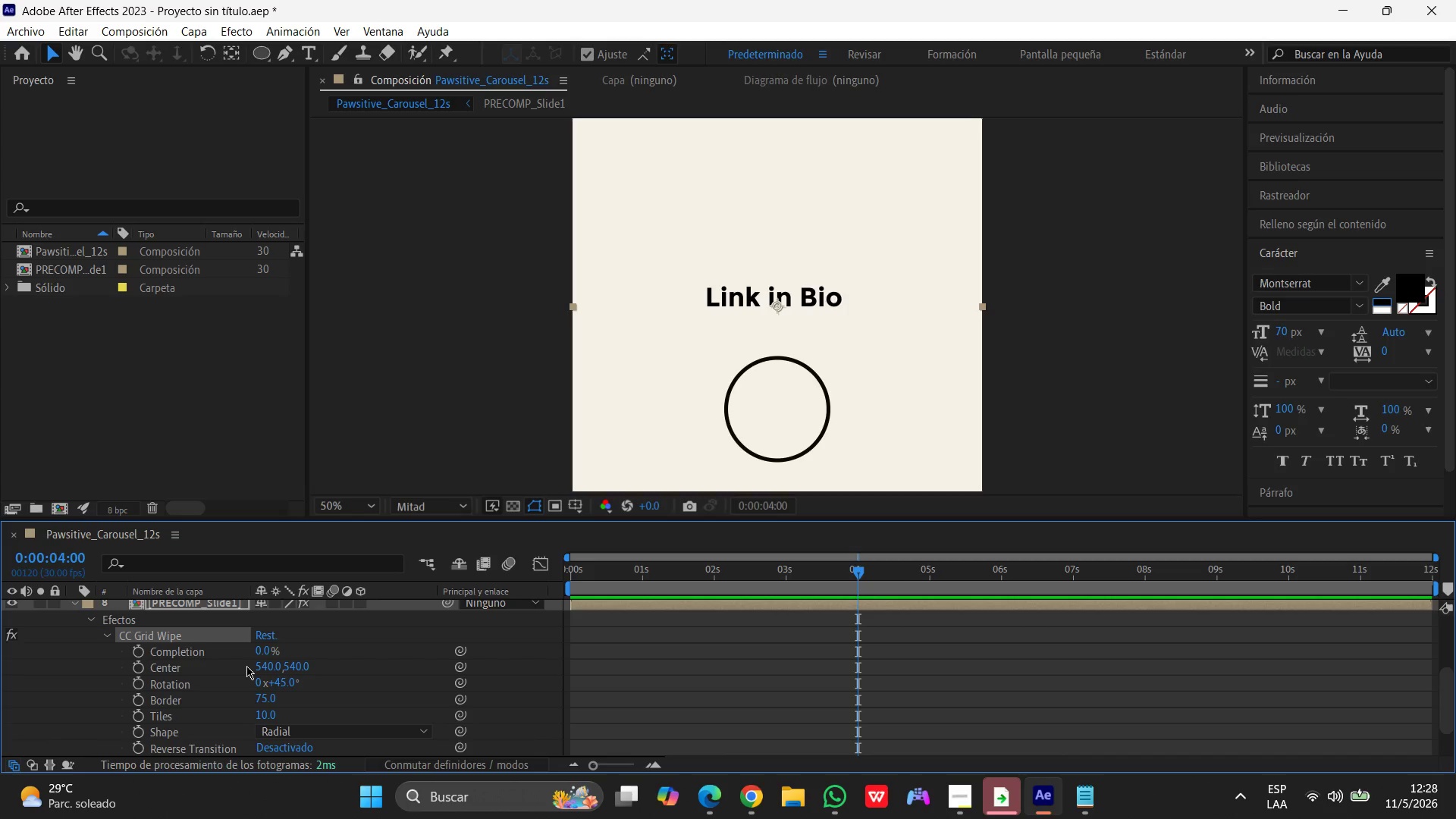 
key(Control+Z)
 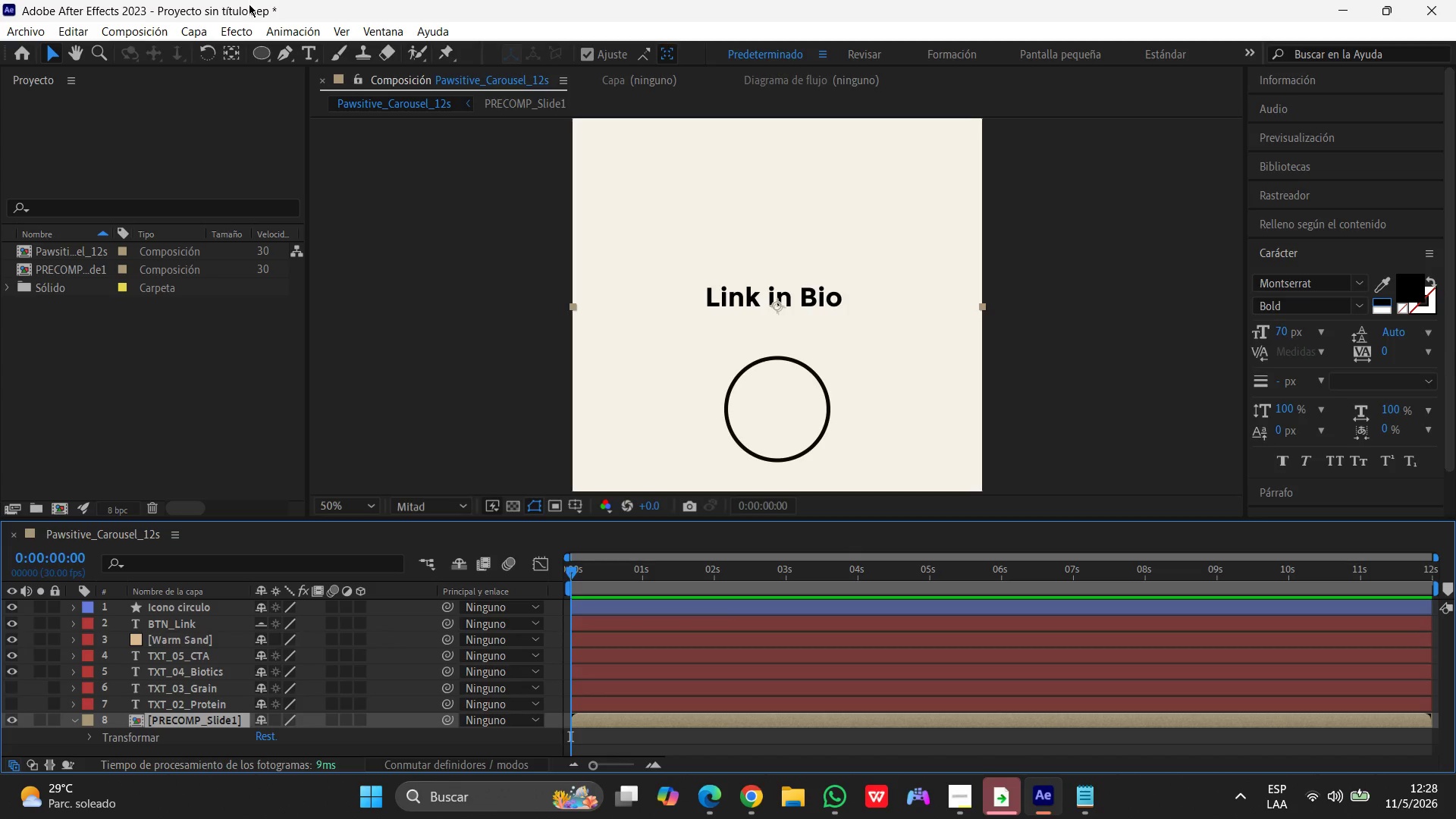 
left_click([245, 30])
 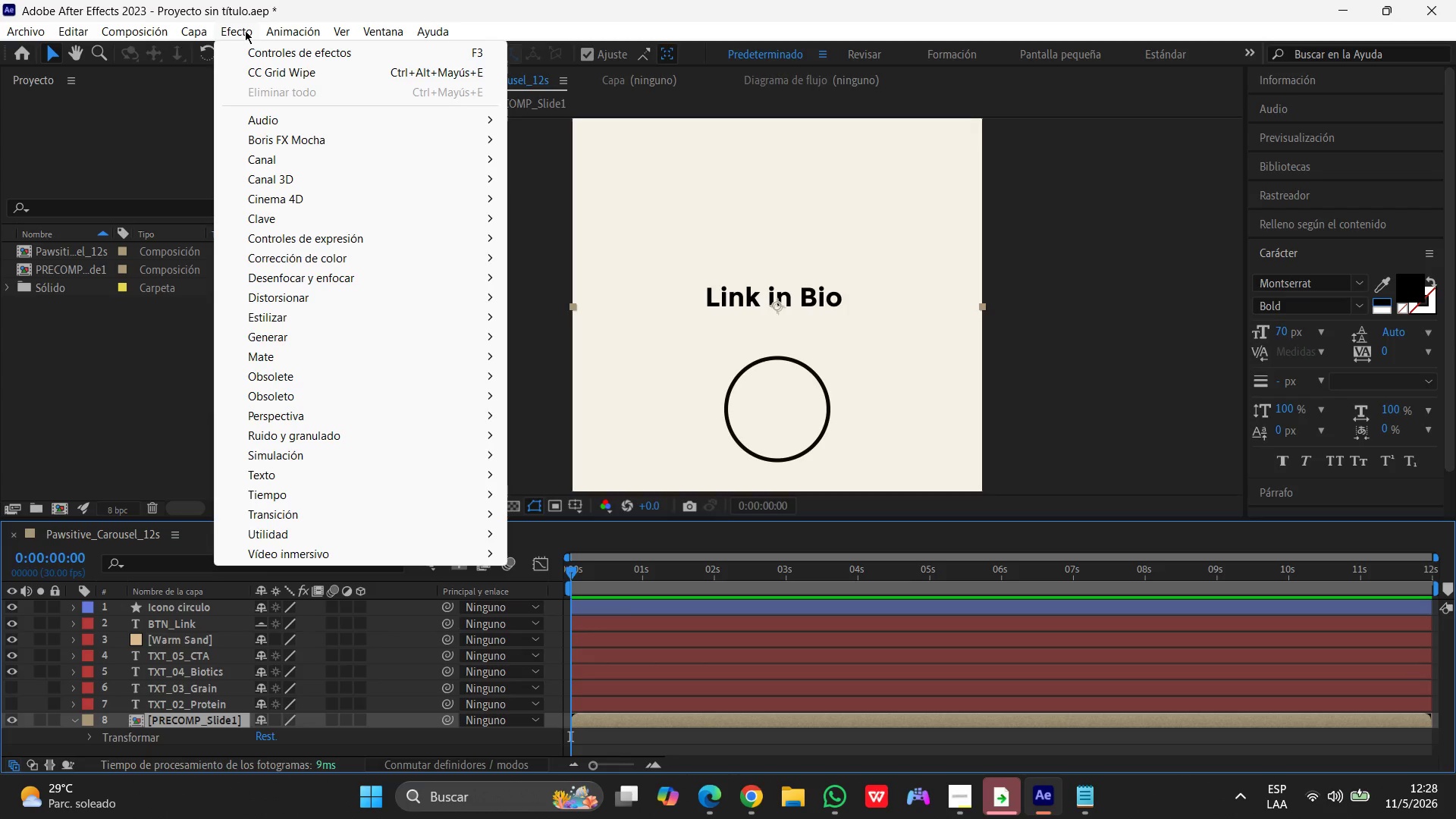 
wait(14.03)
 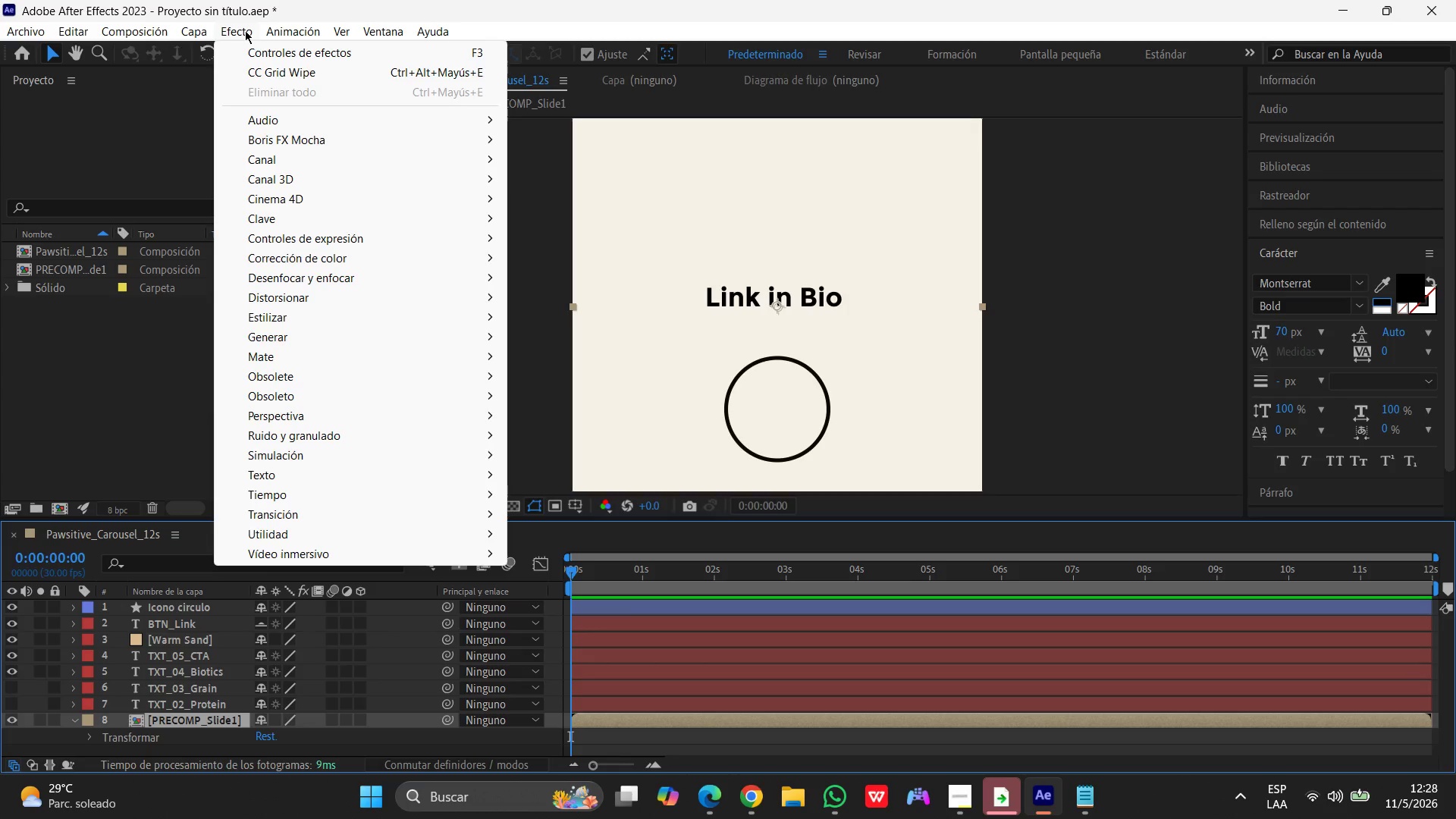 
left_click([273, 509])
 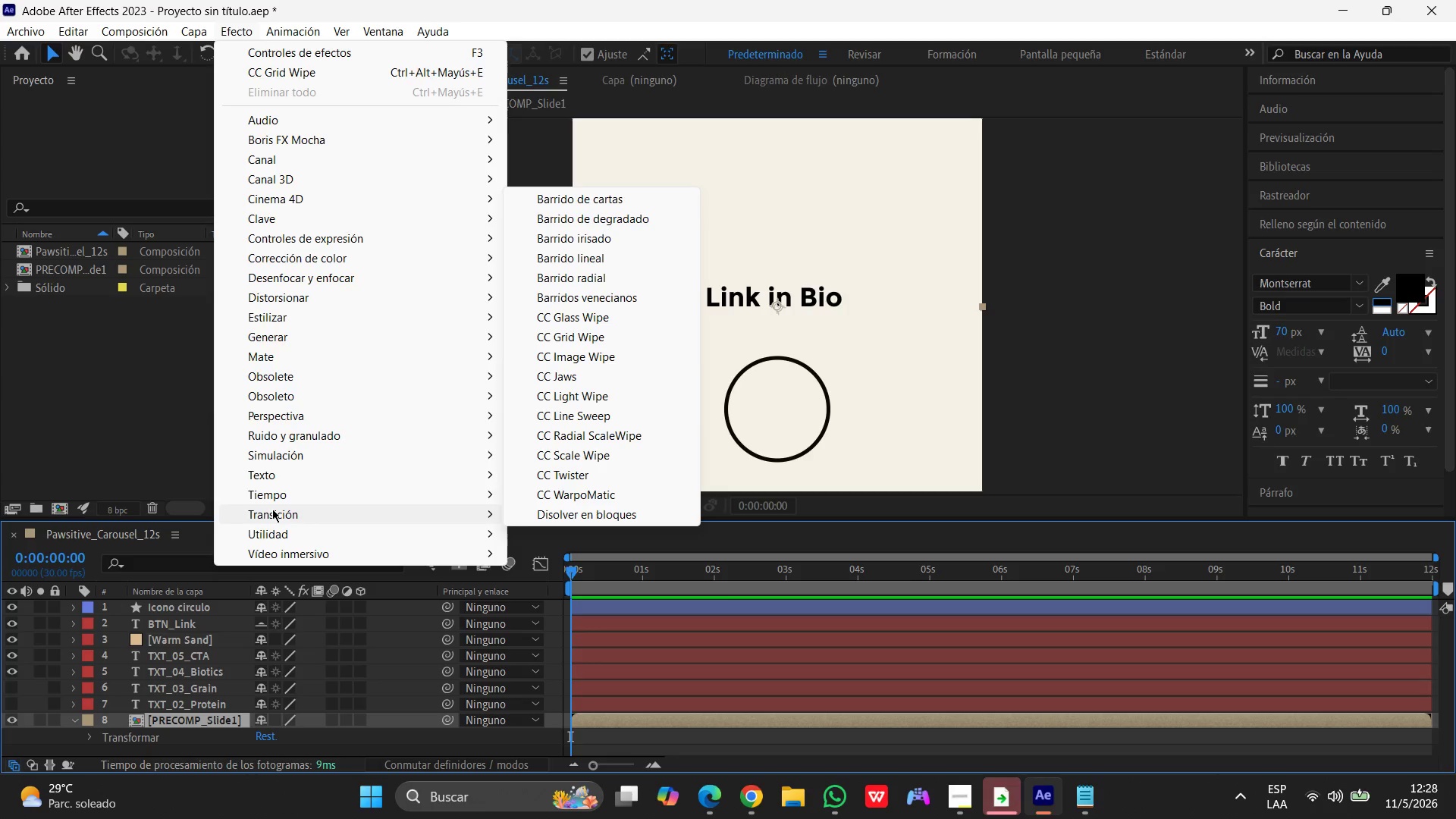 
wait(7.59)
 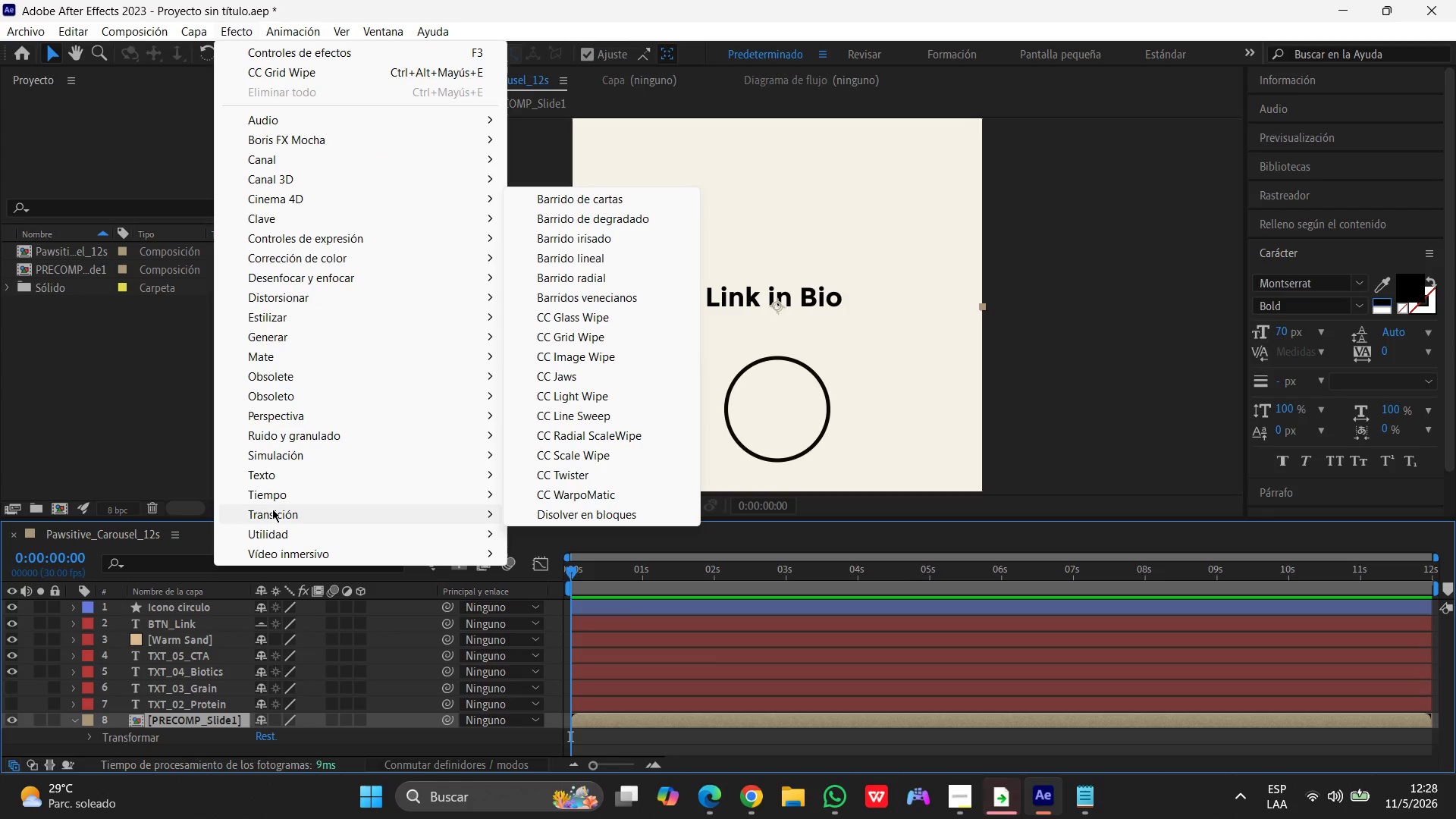 
left_click([839, 797])
 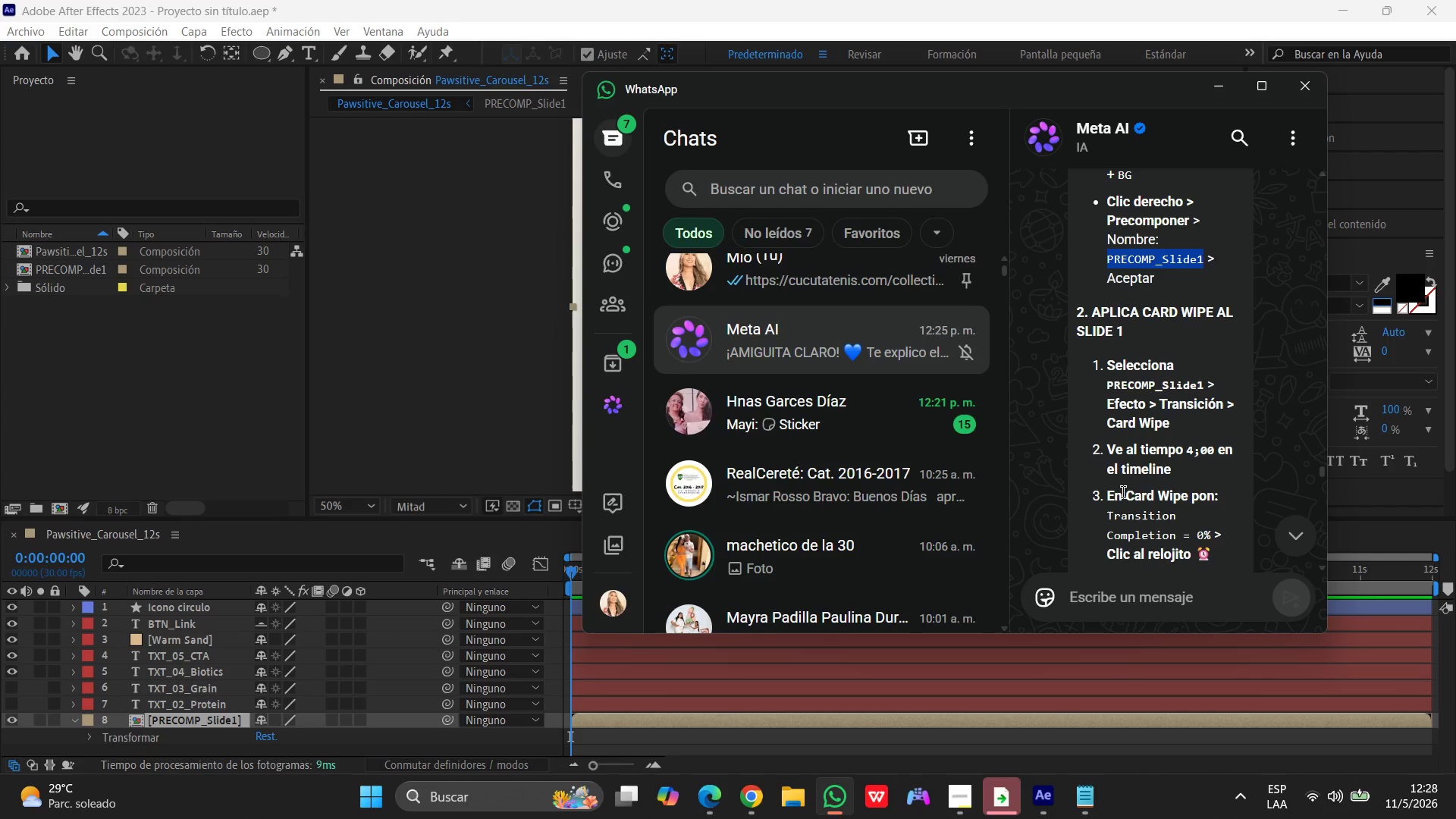 
scroll: coordinate [1123, 492], scroll_direction: down, amount: 9.0
 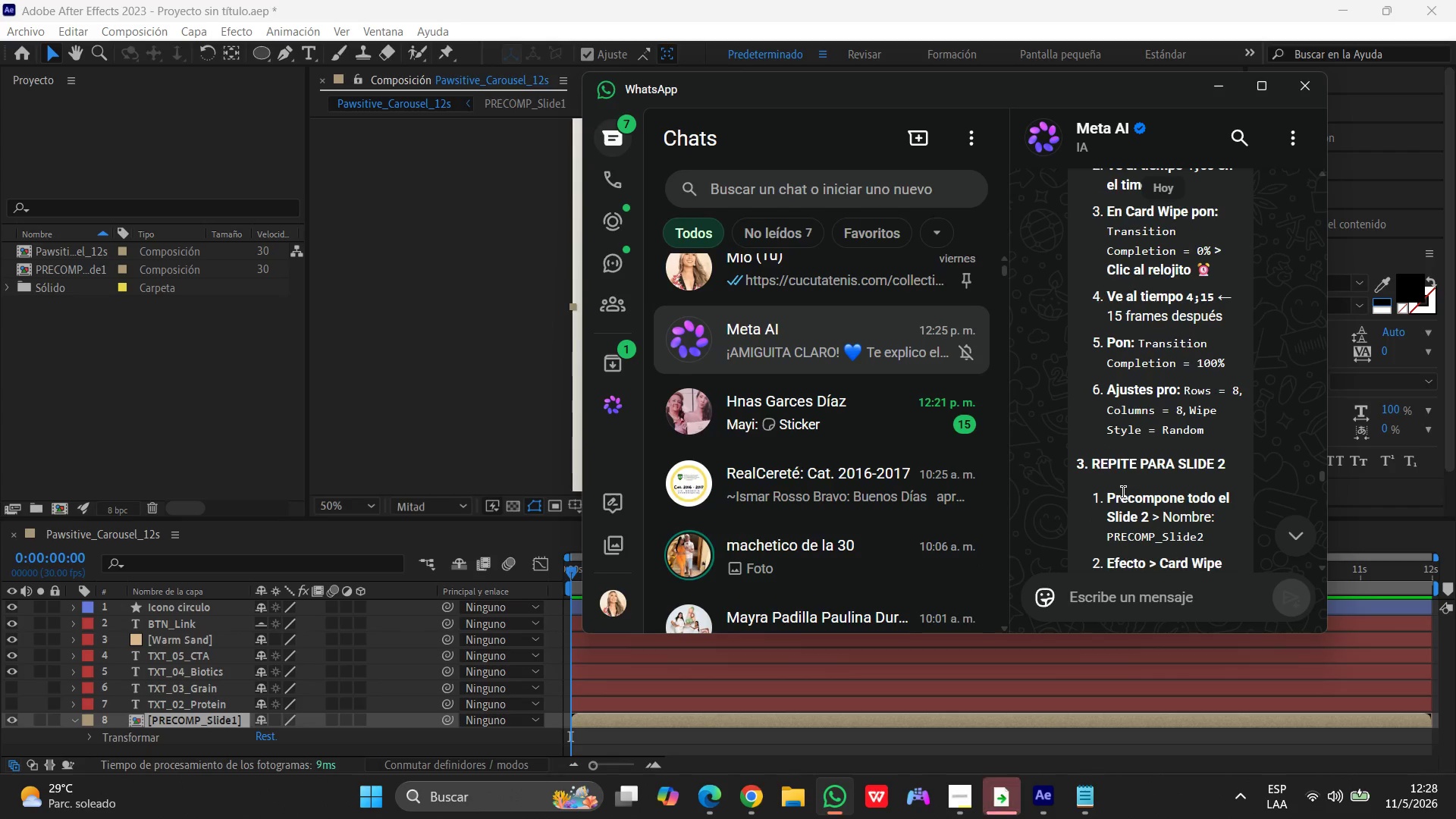 
scroll: coordinate [1118, 497], scroll_direction: up, amount: 8.0
 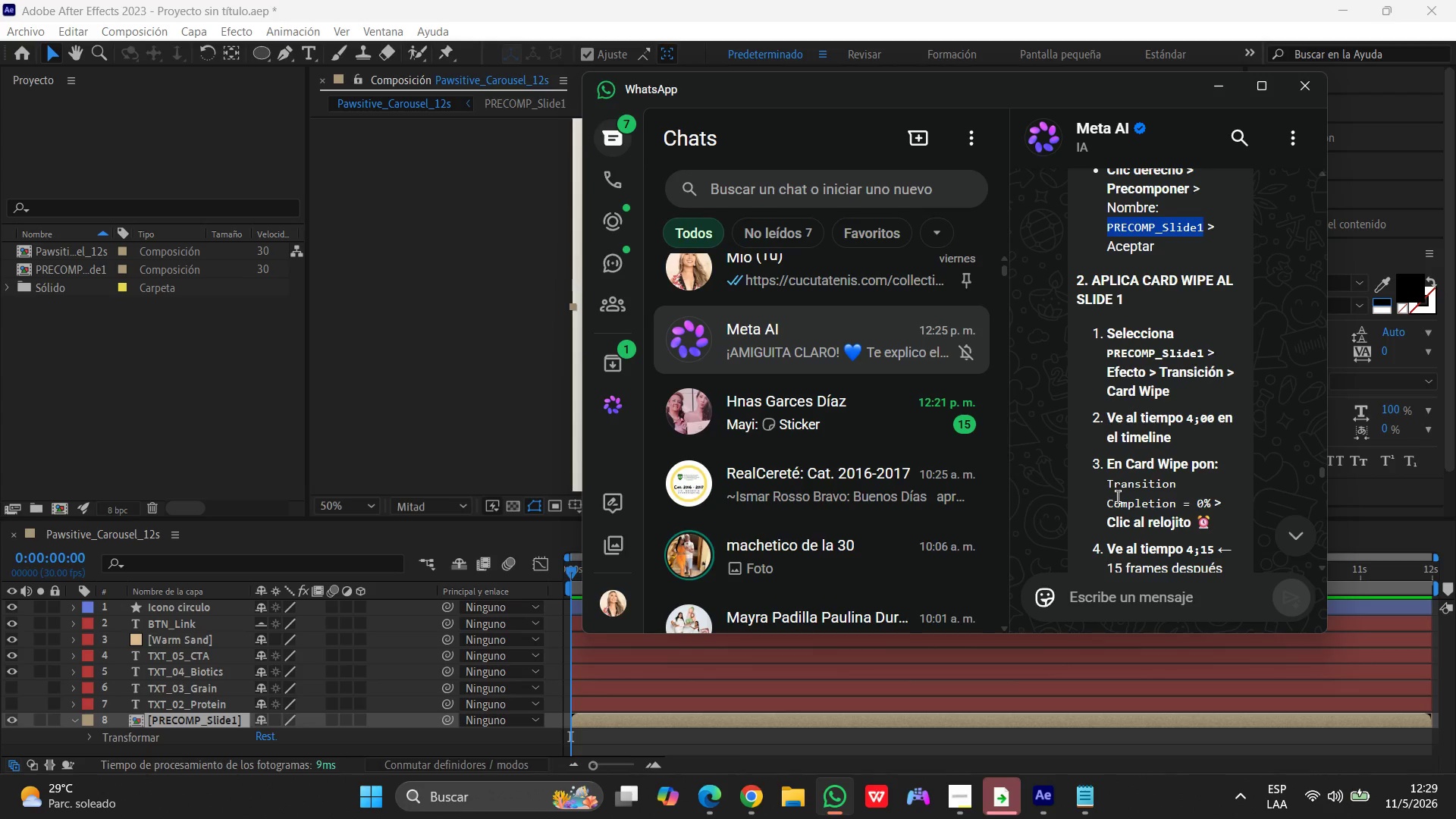 
wait(17.6)
 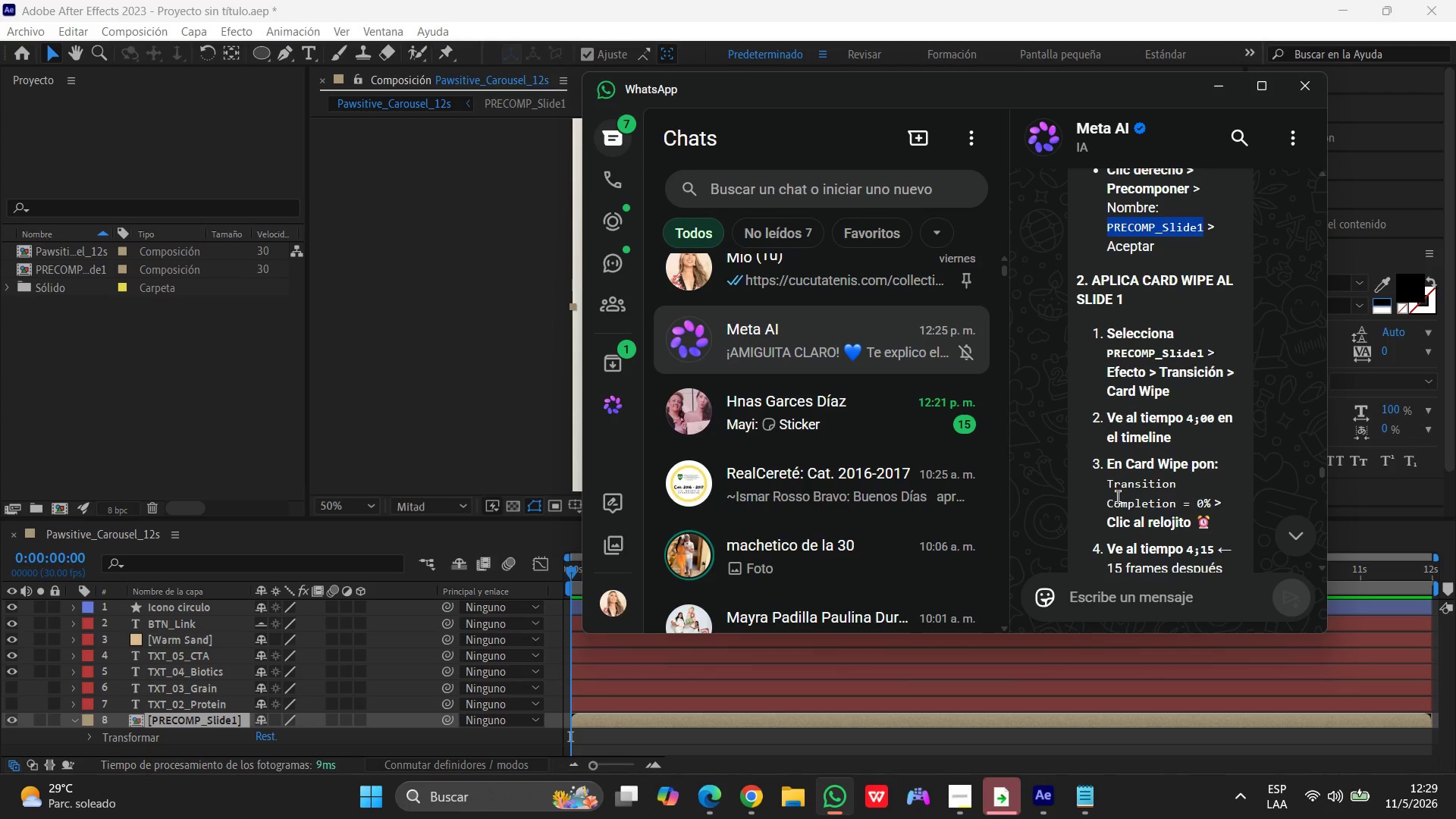 
left_click([472, 222])
 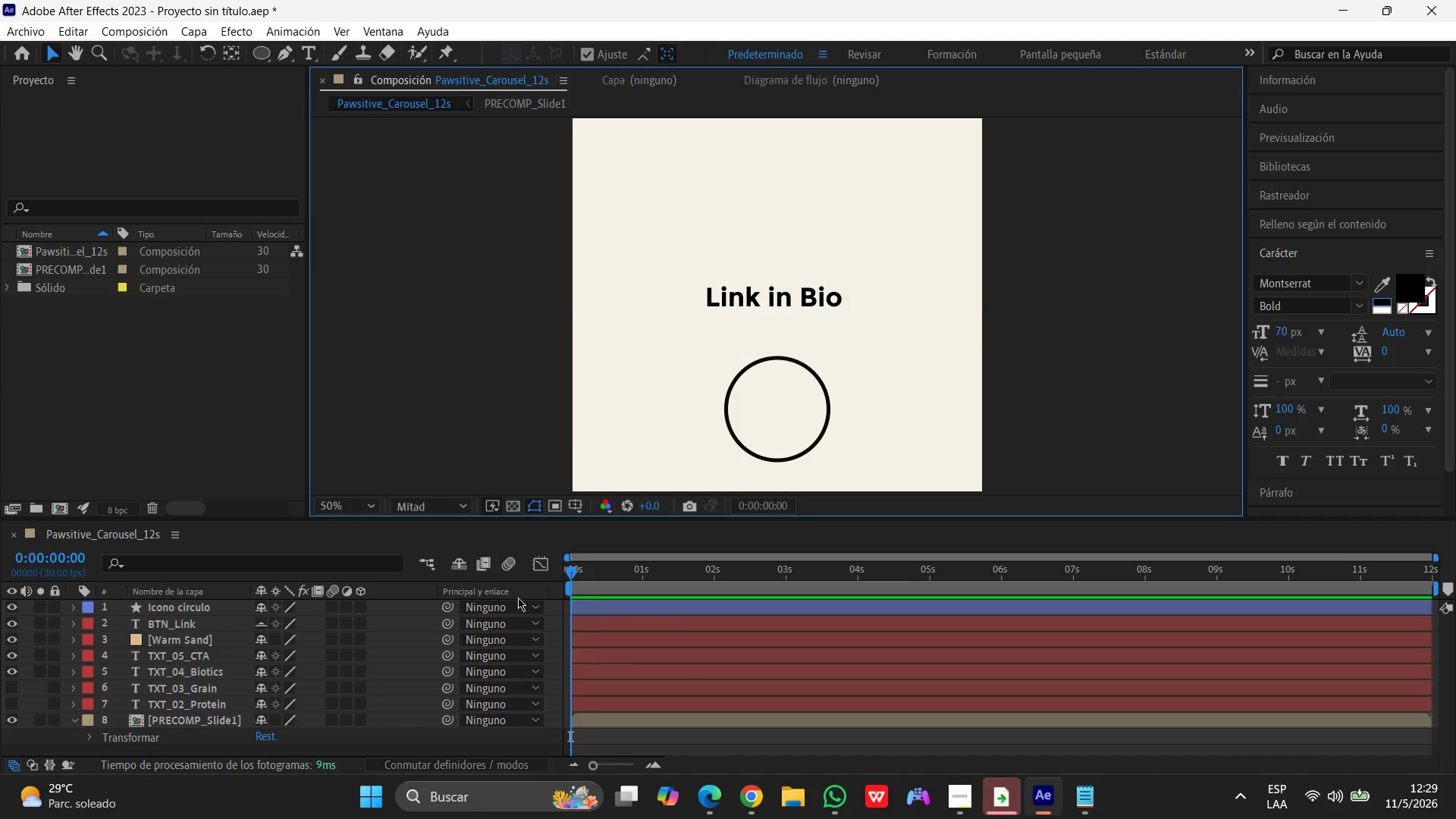 
wait(7.5)
 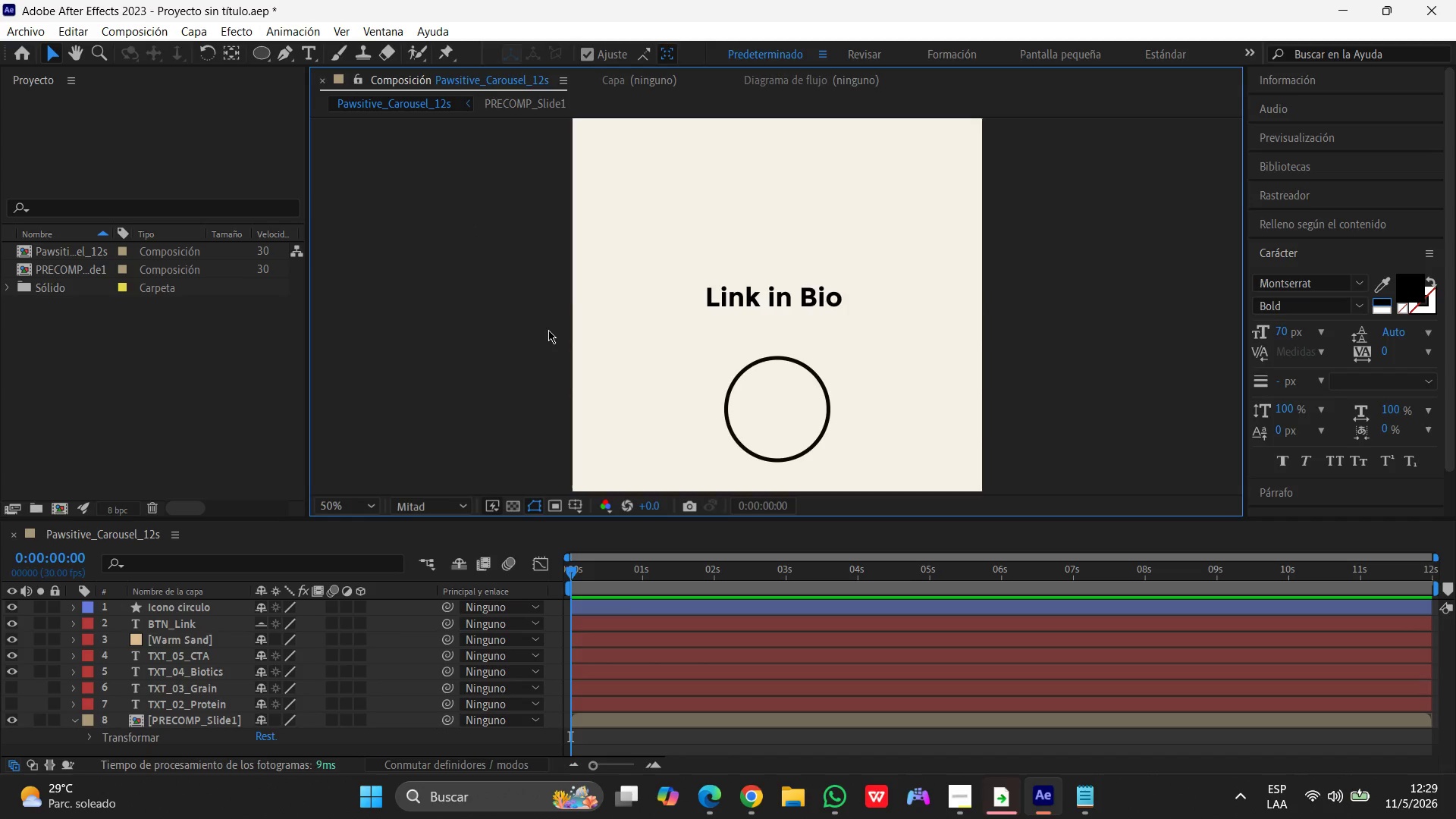 
left_click([240, 32])
 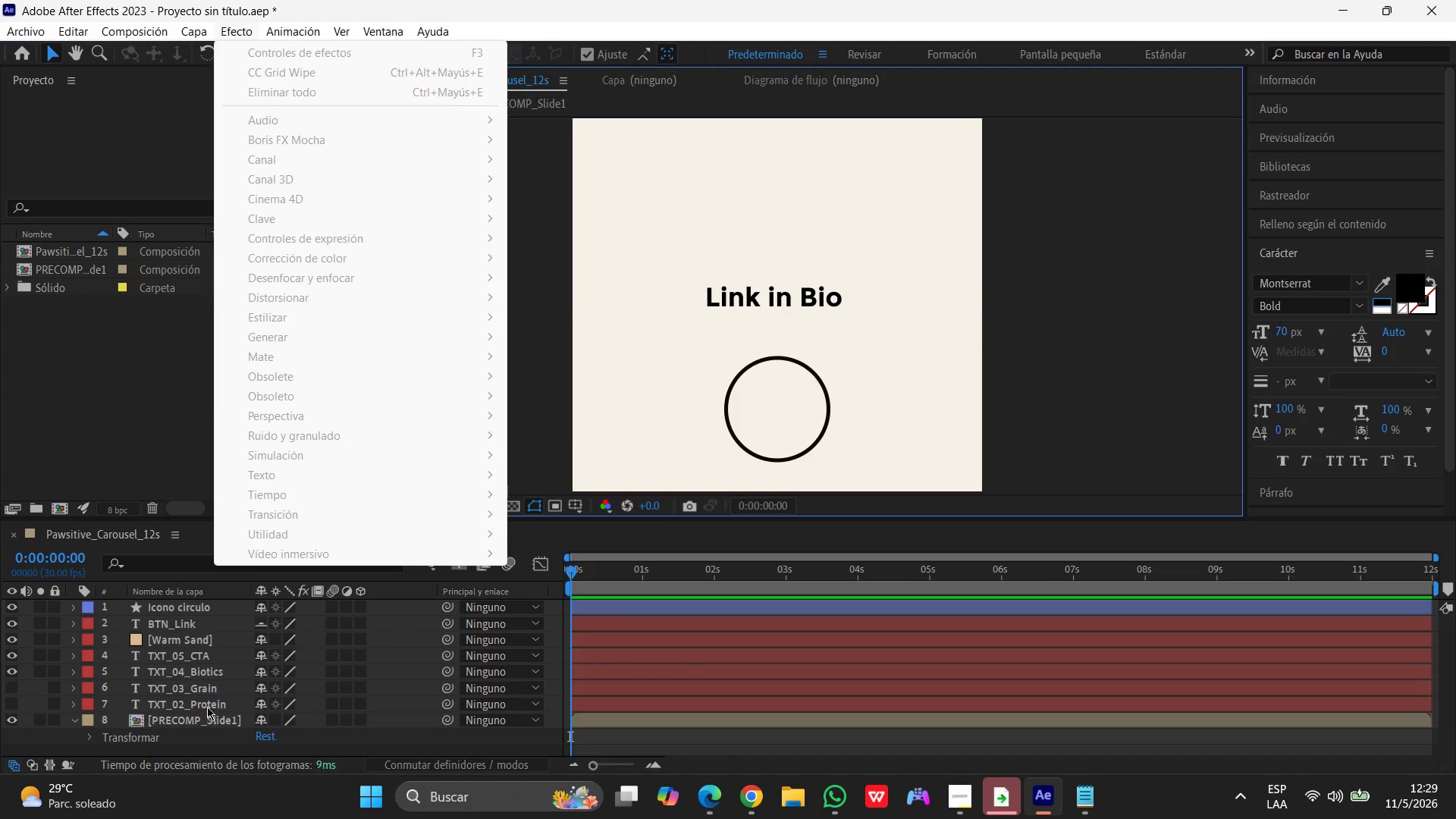 
left_click([210, 713])
 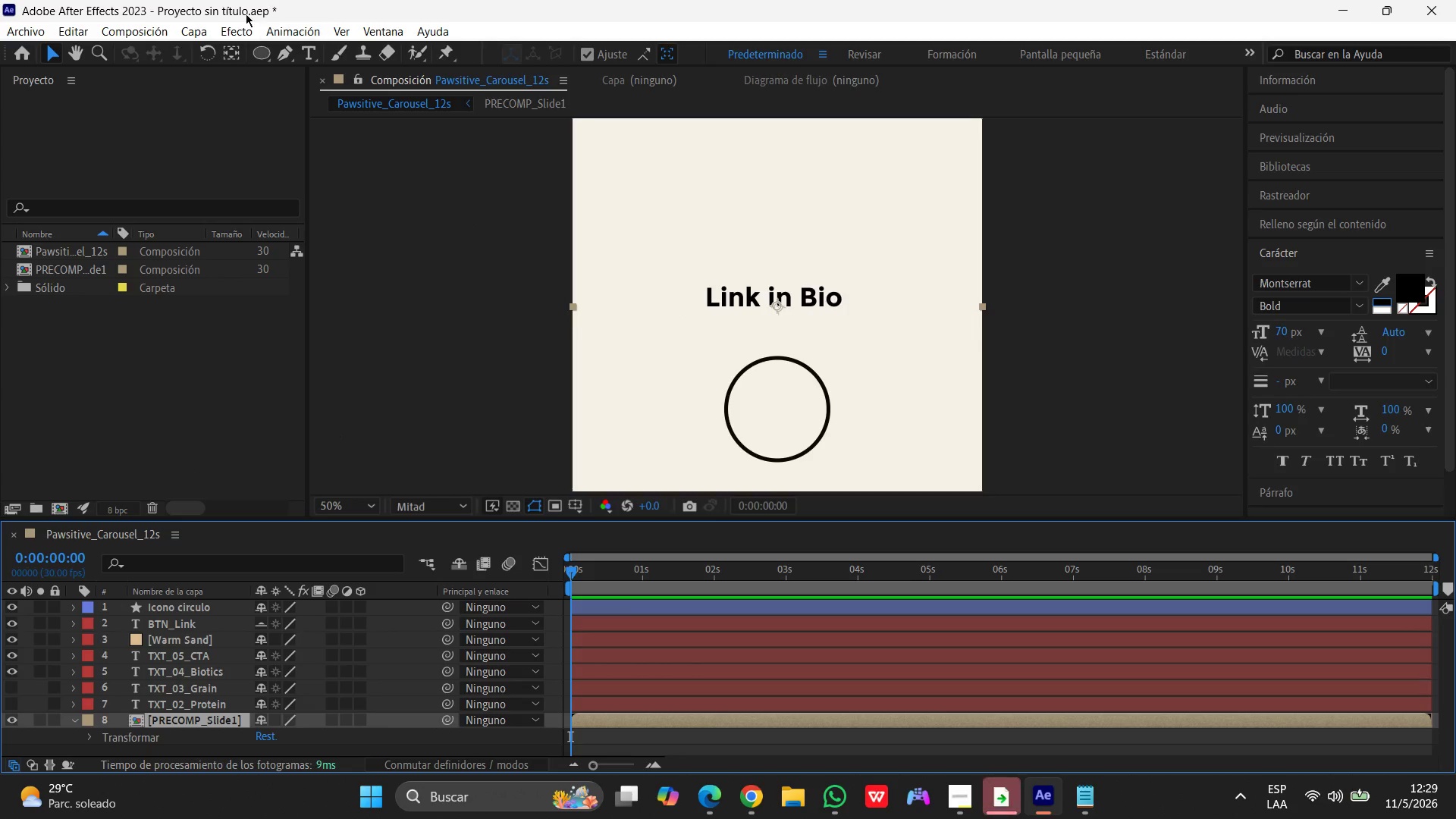 
left_click([228, 32])
 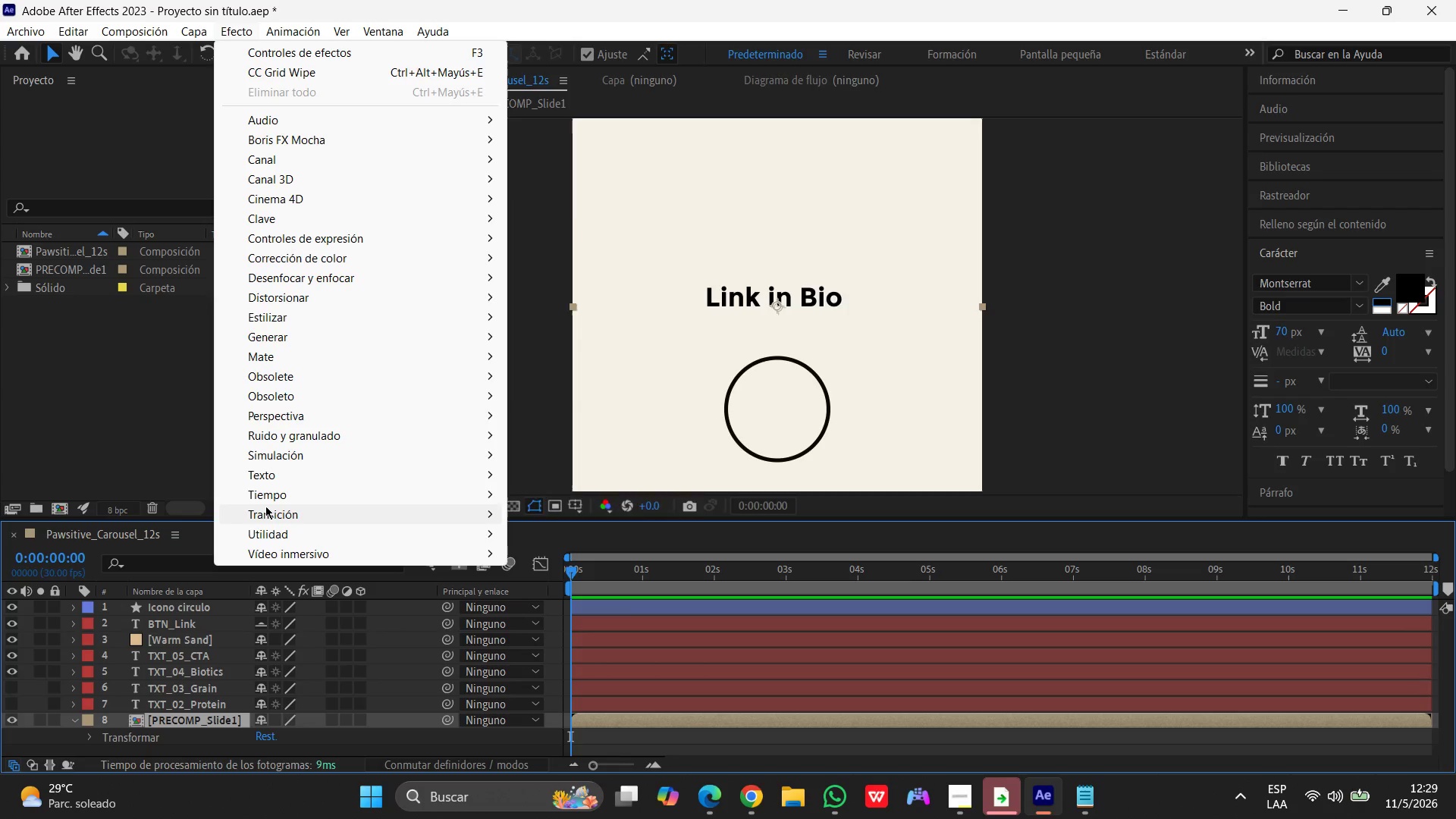 
left_click([270, 510])
 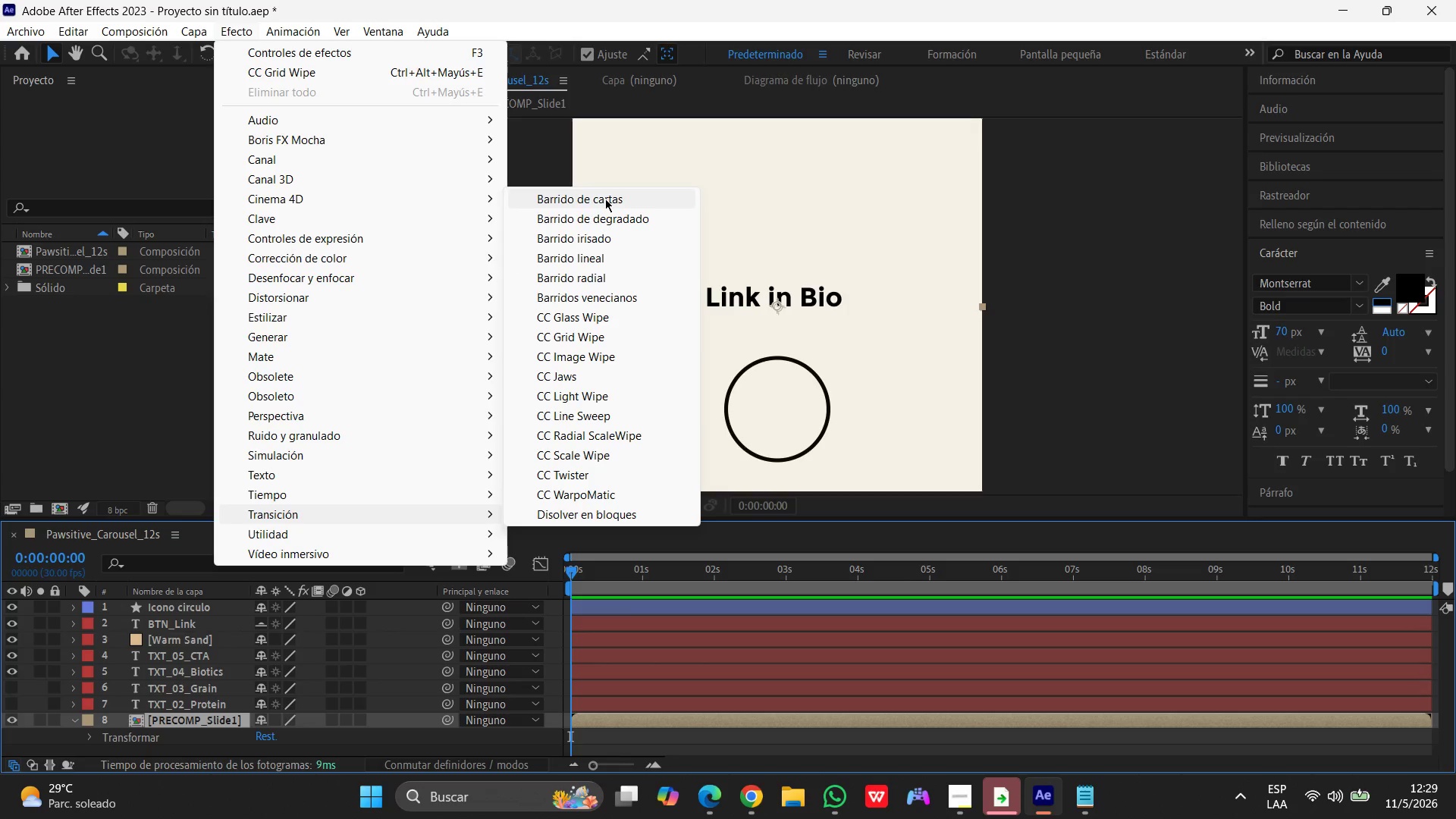 
wait(6.2)
 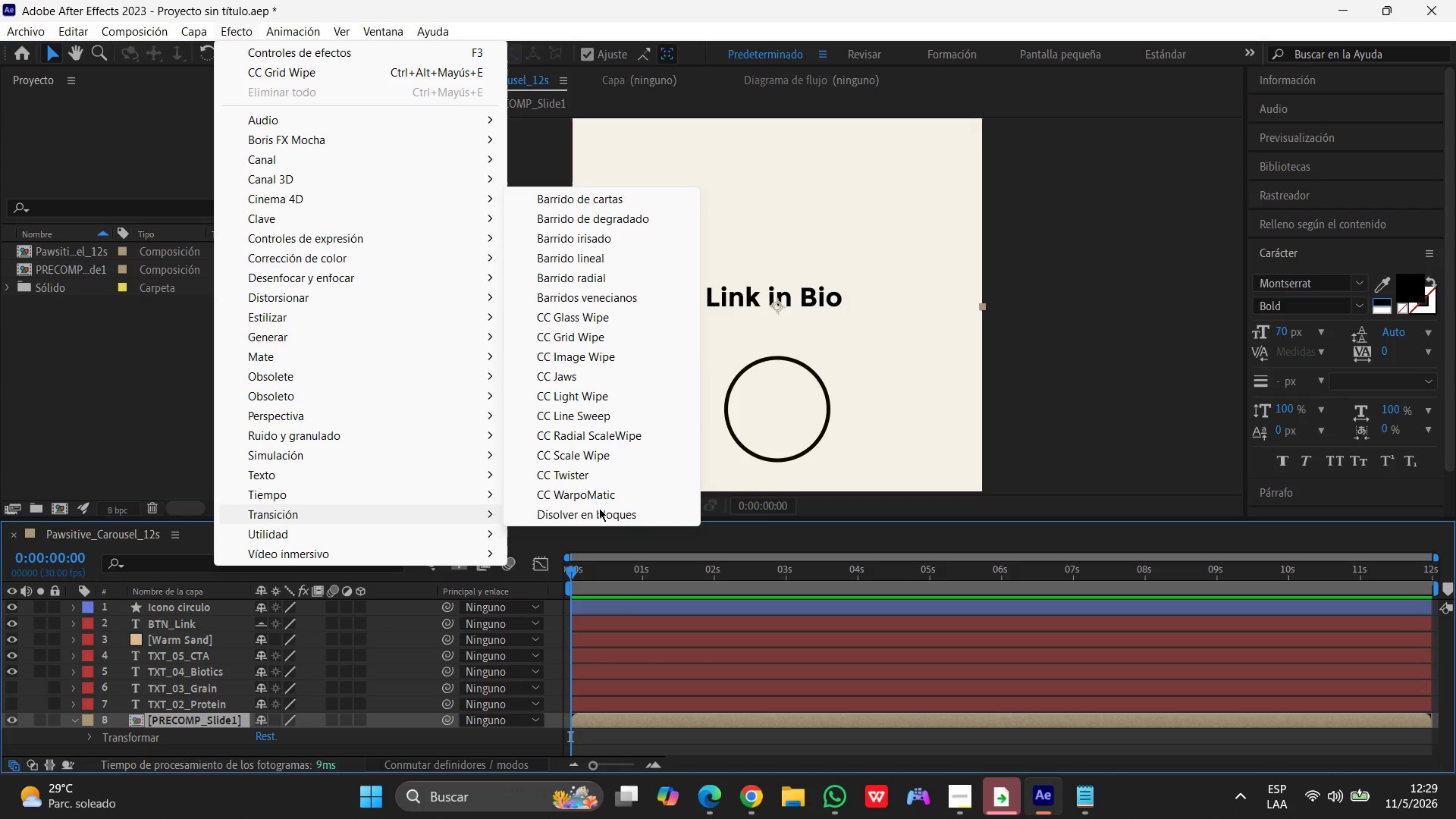 
left_click([605, 199])
 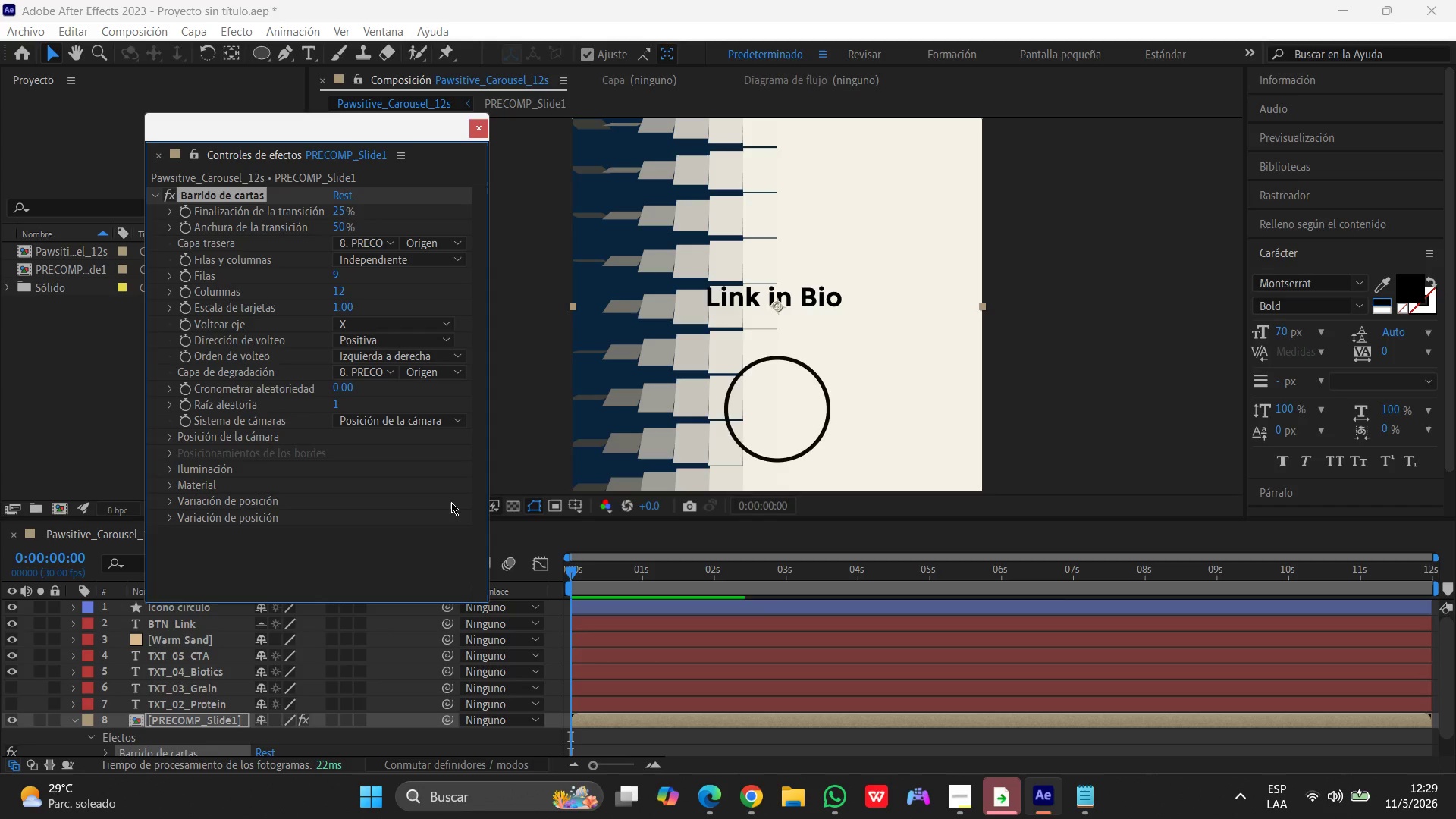 
wait(15.16)
 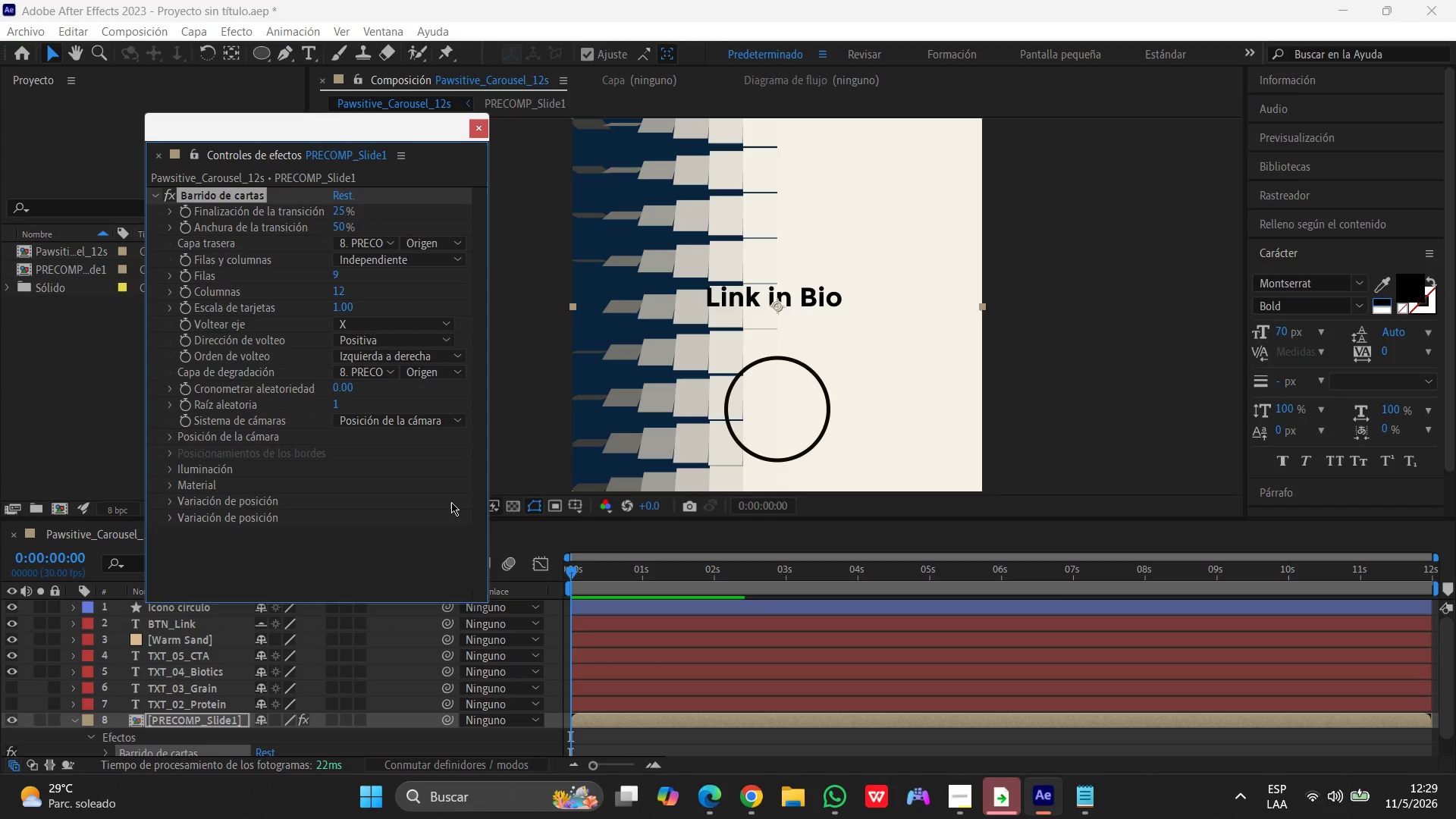 
left_click_drag(start_coordinate=[568, 573], to_coordinate=[855, 584])
 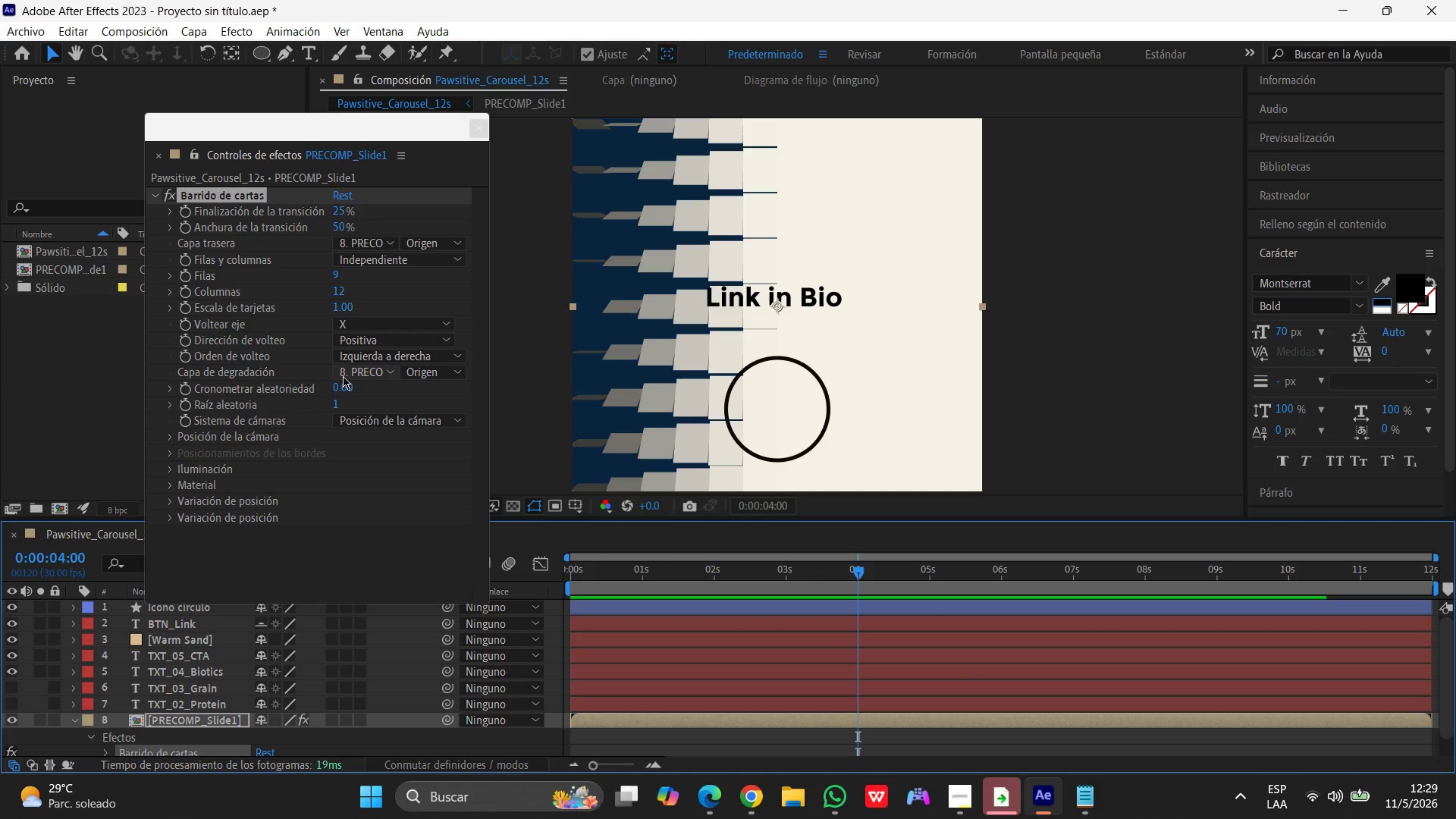 
wait(10.72)
 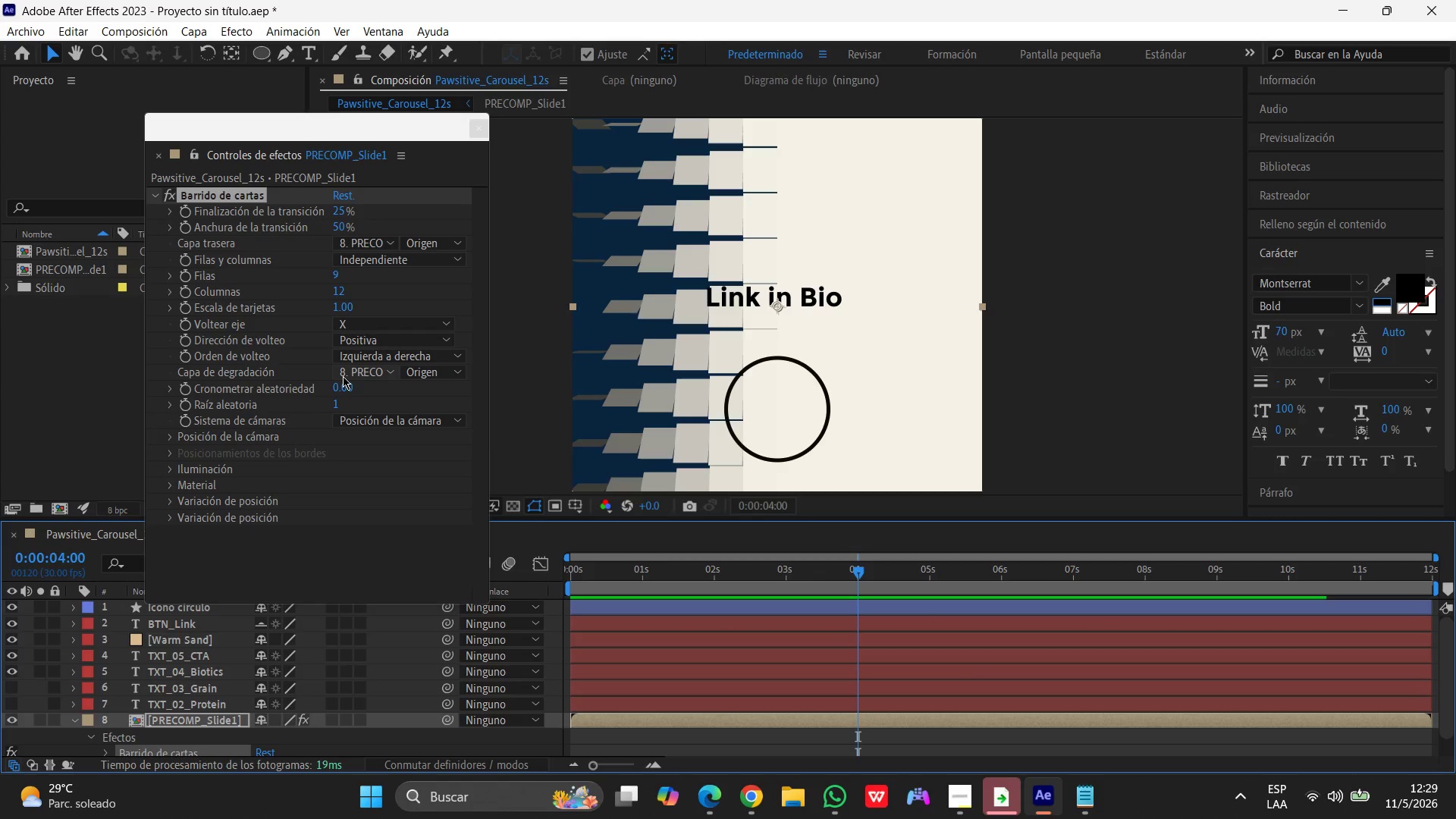 
left_click([749, 801])
 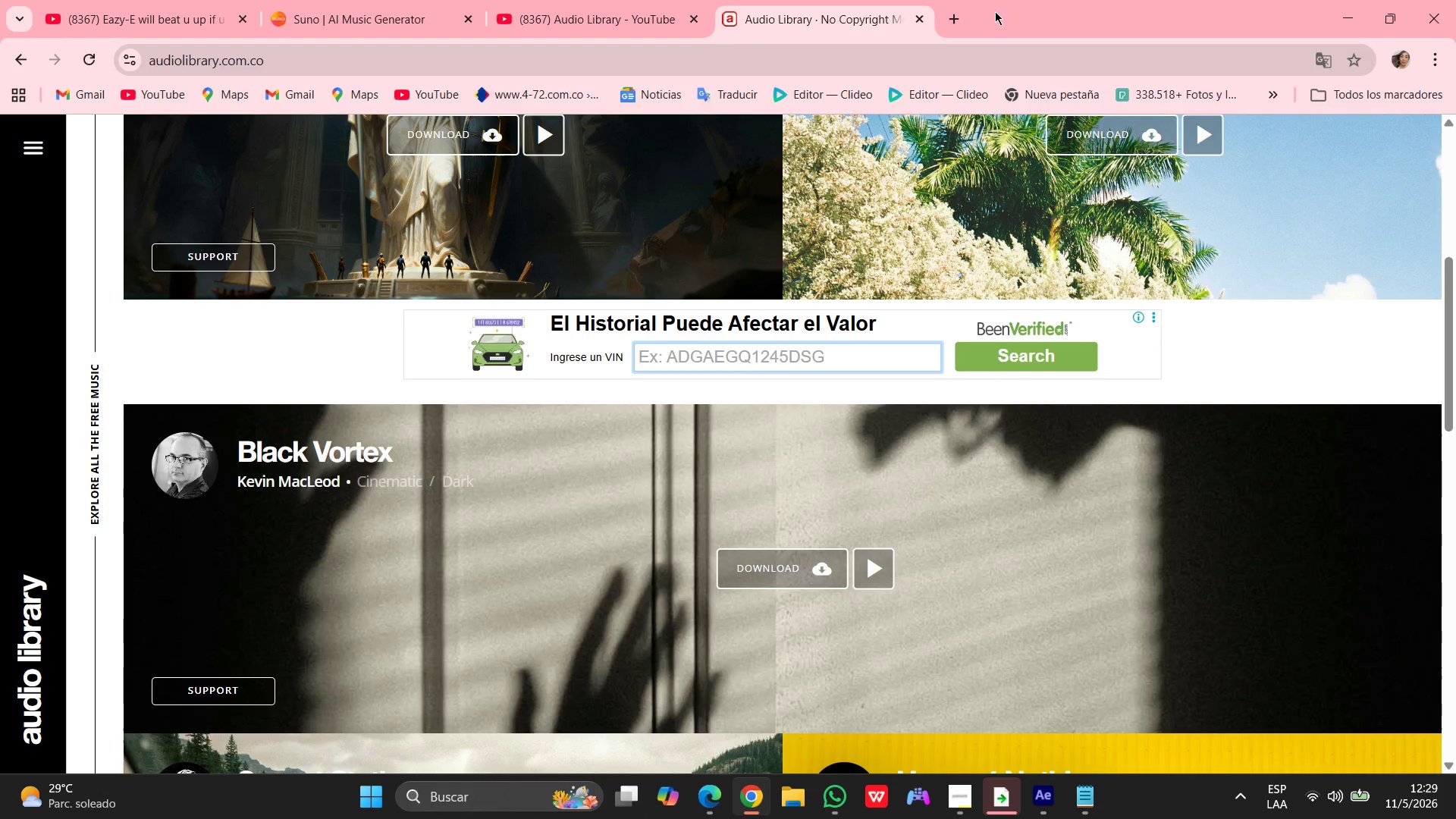 
left_click([967, 17])
 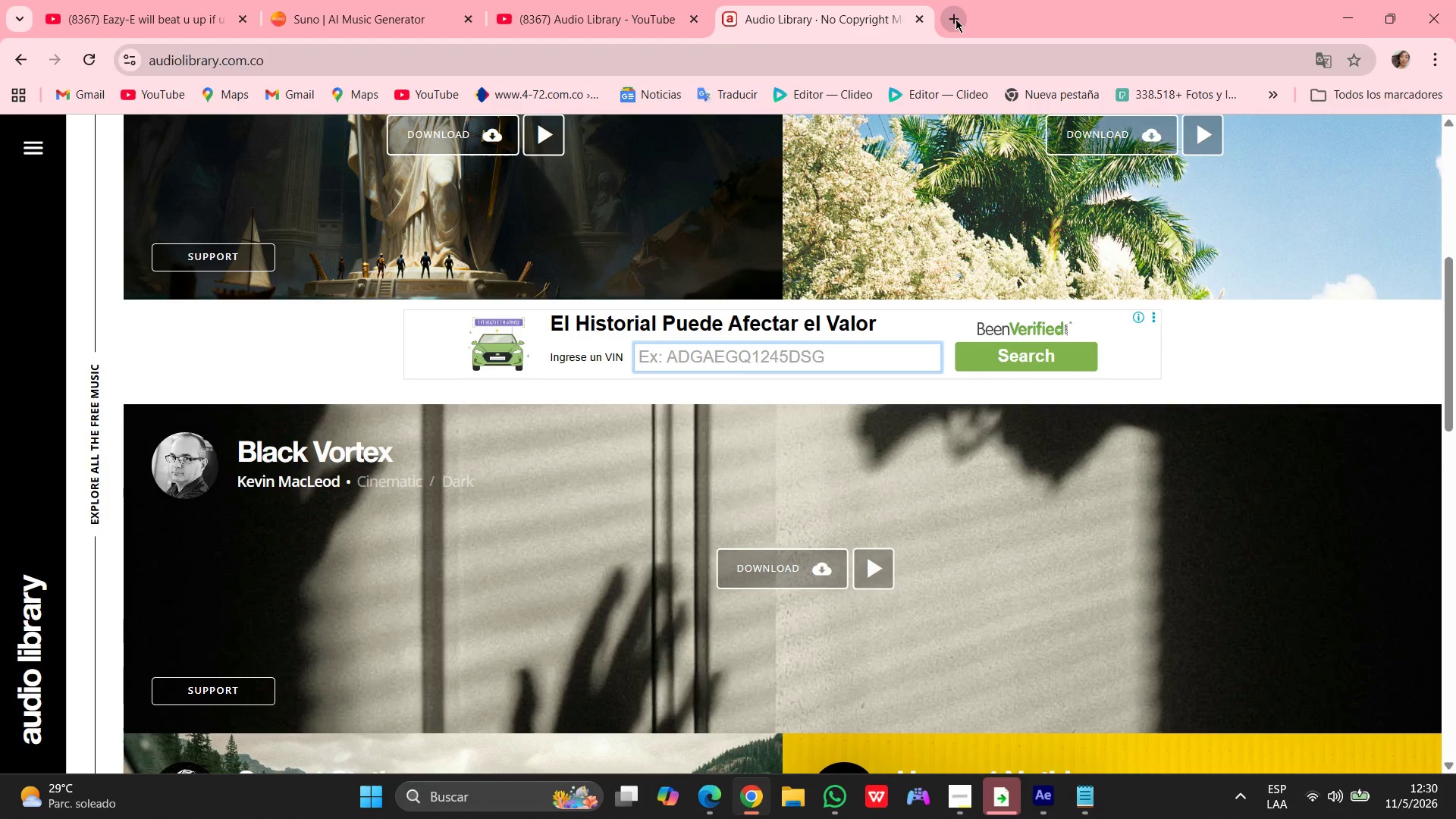 
left_click([955, 20])
 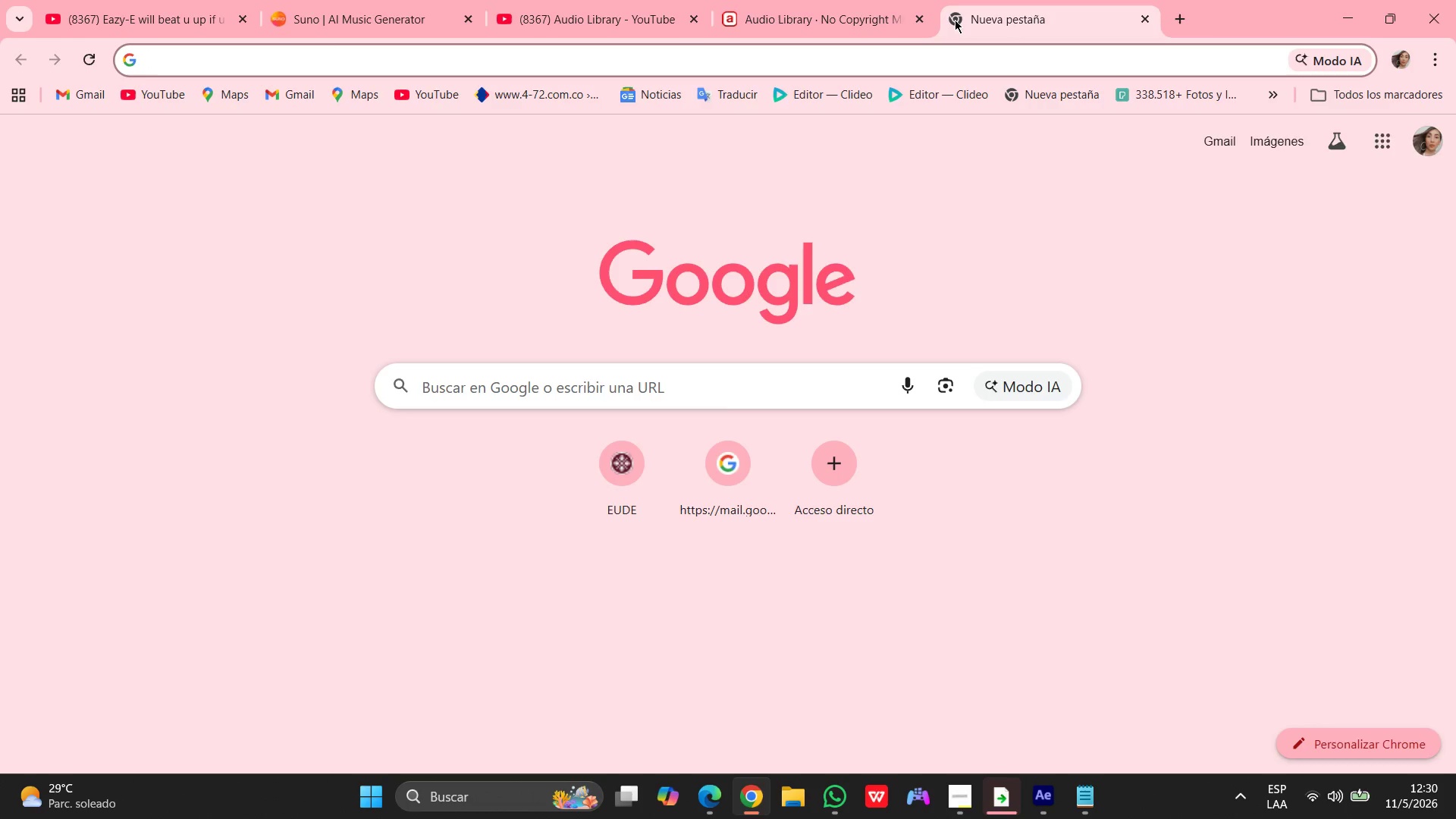 
type(traduce)
 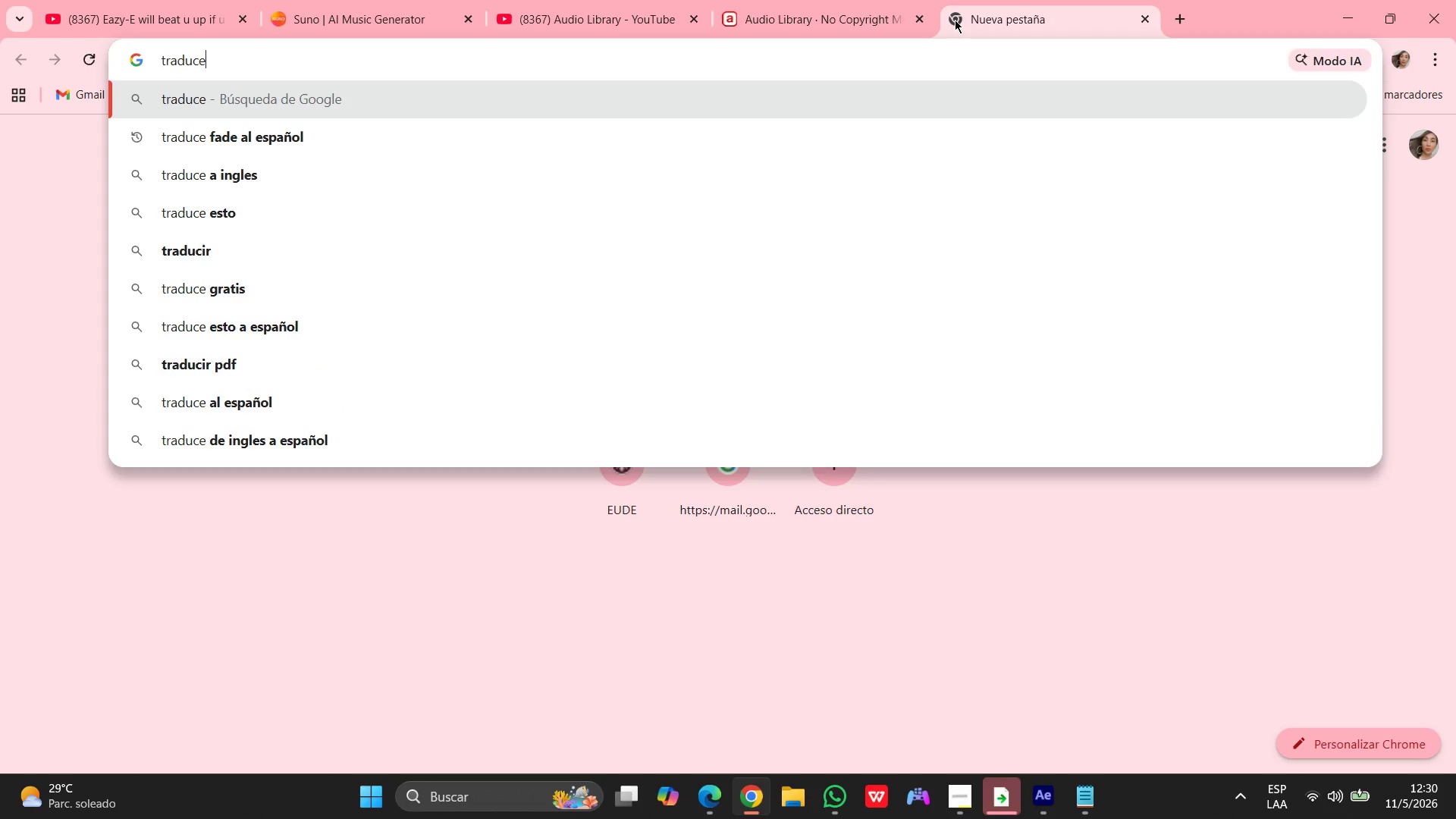 
key(Enter)
 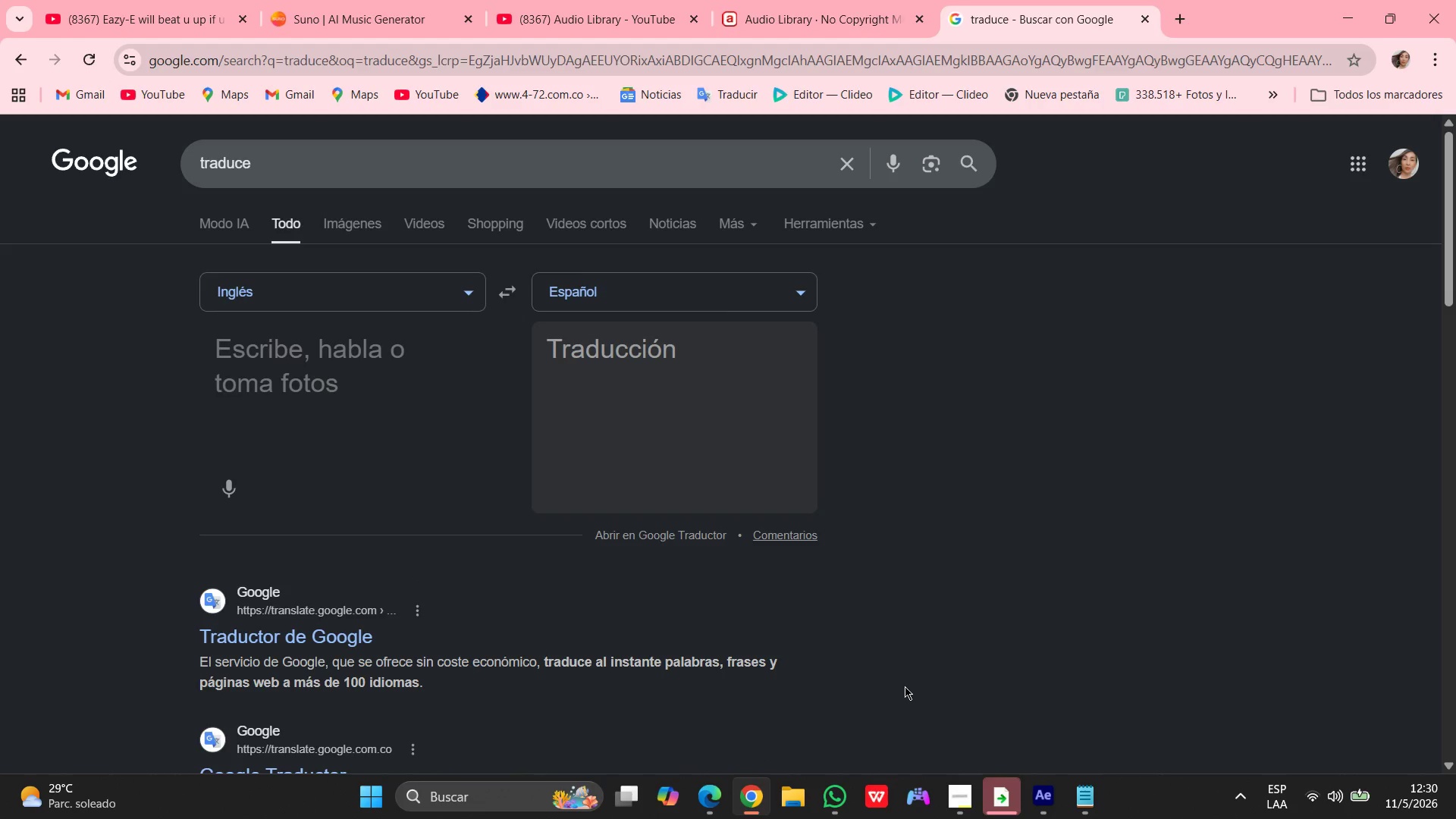 
left_click([833, 797])
 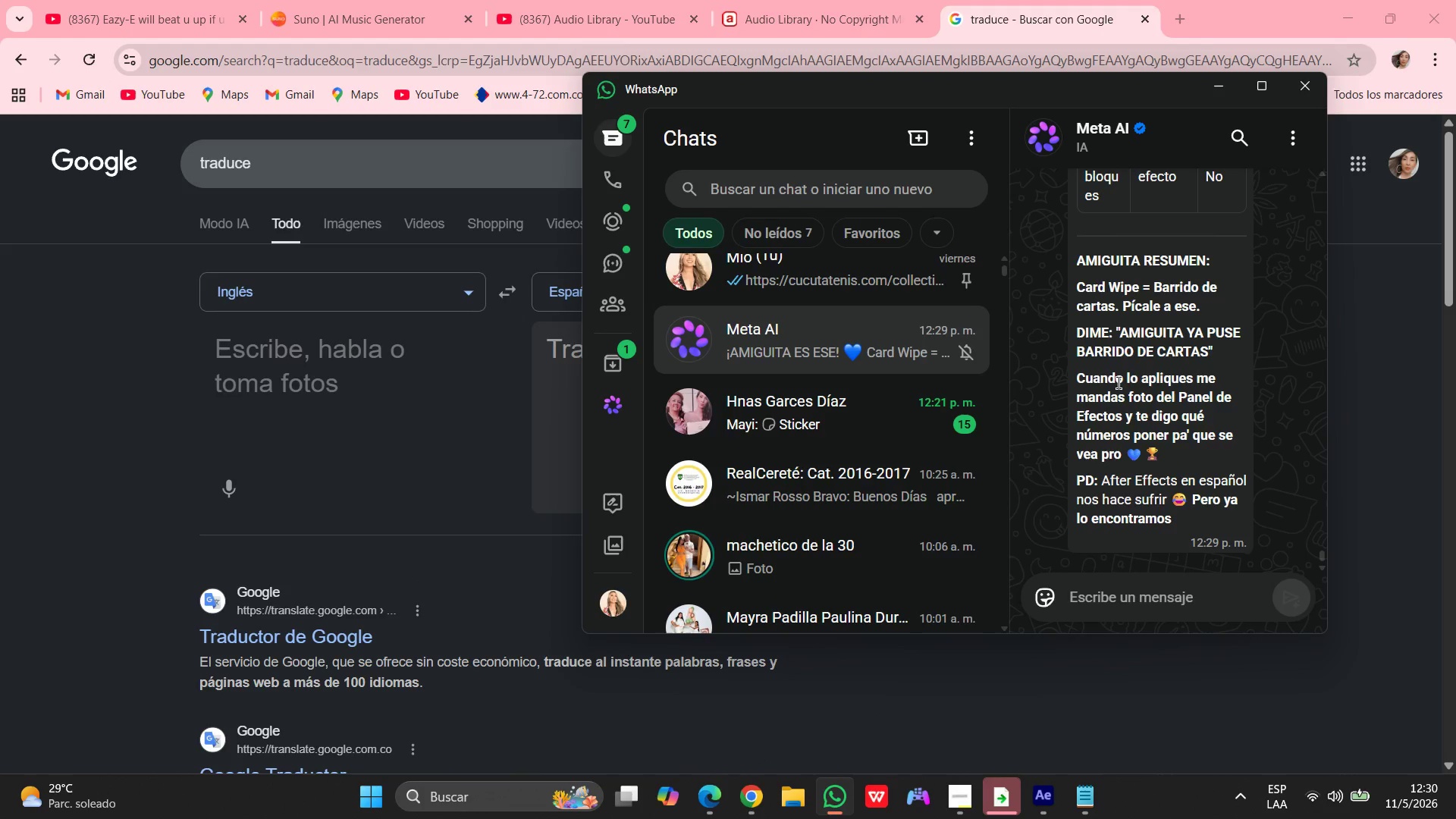 
scroll: coordinate [1159, 337], scroll_direction: down, amount: 11.0
 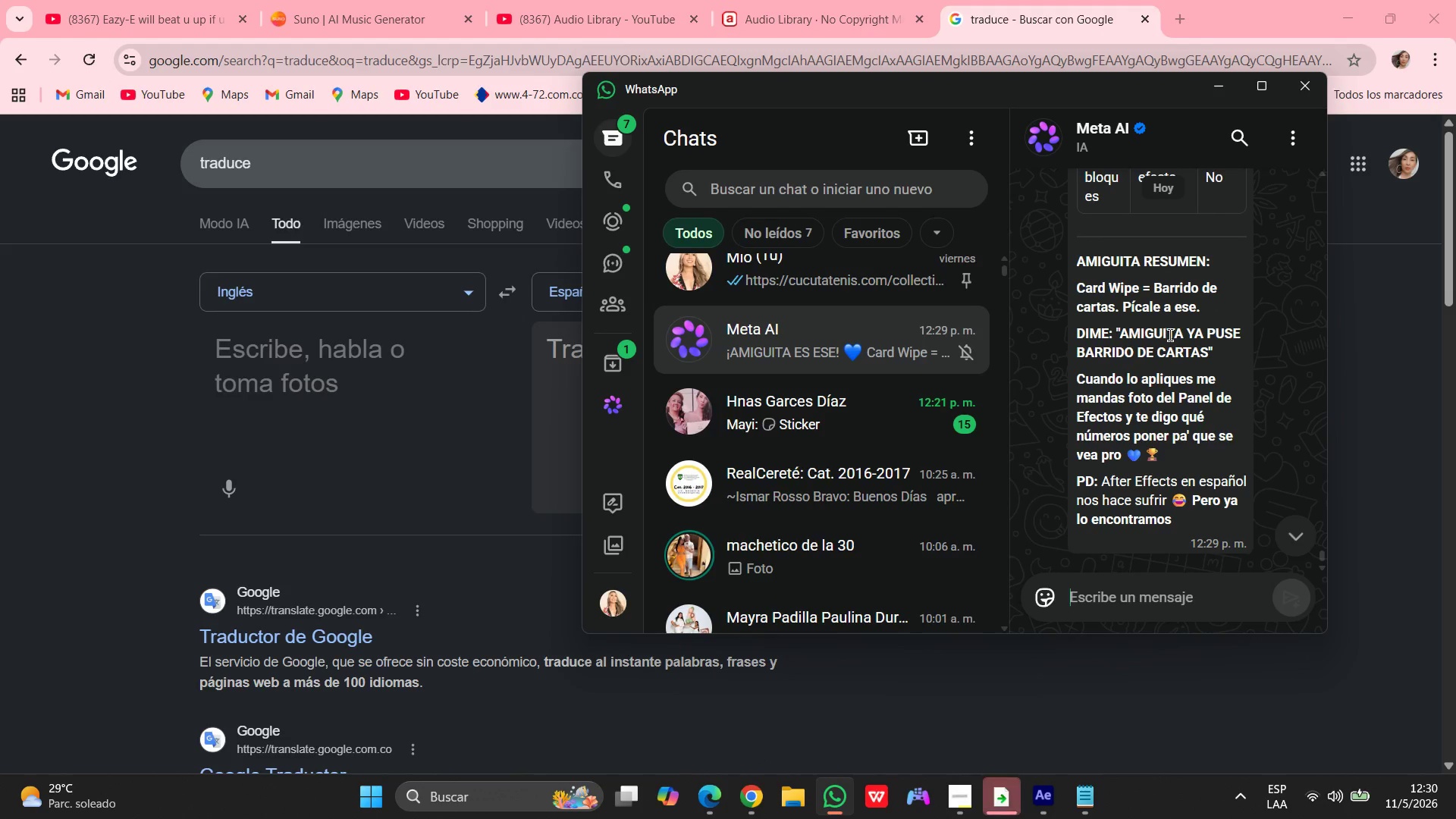 
scroll: coordinate [1160, 318], scroll_direction: up, amount: 171.0
 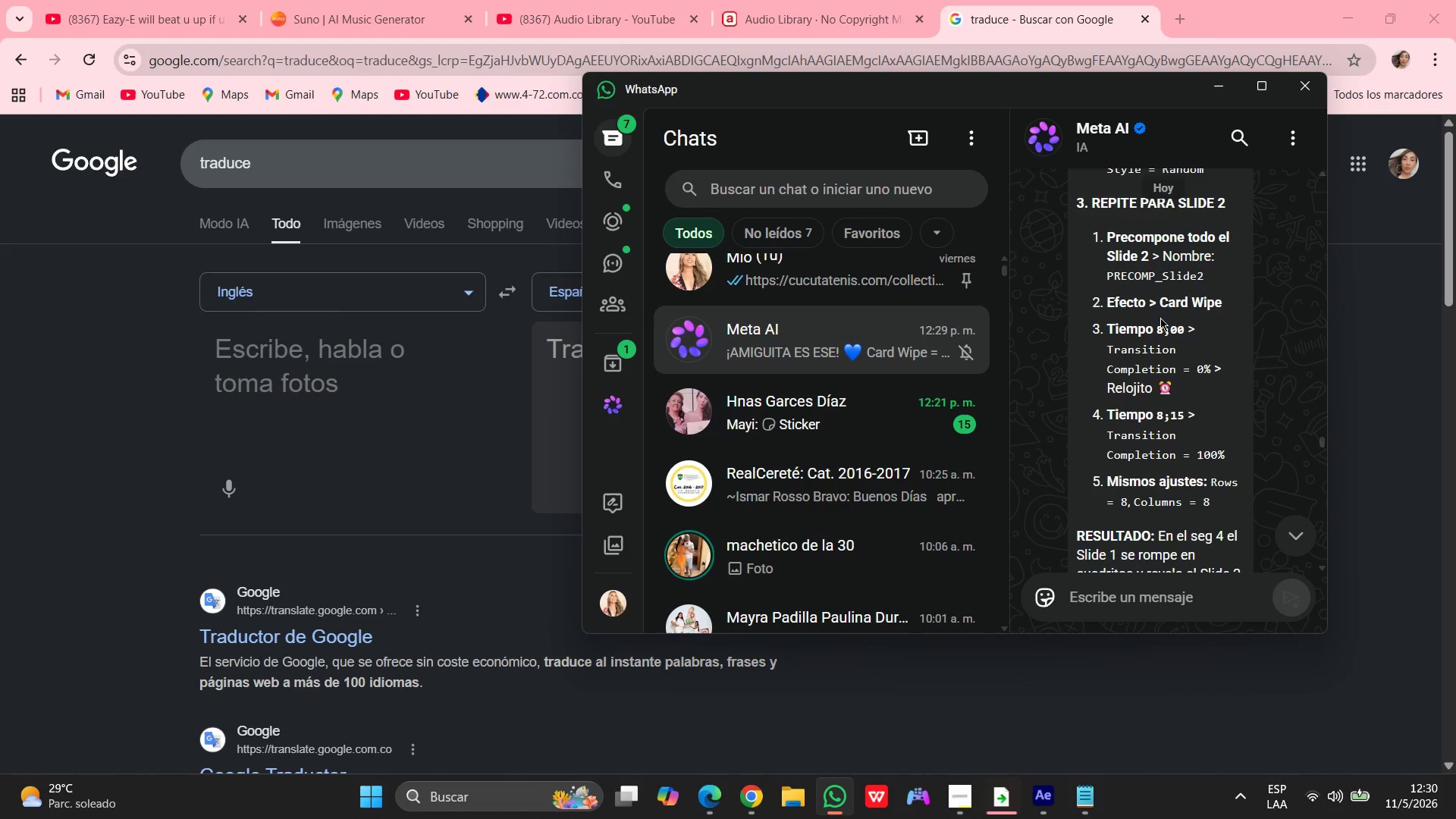 
left_click_drag(start_coordinate=[1103, 347], to_coordinate=[1177, 372])
 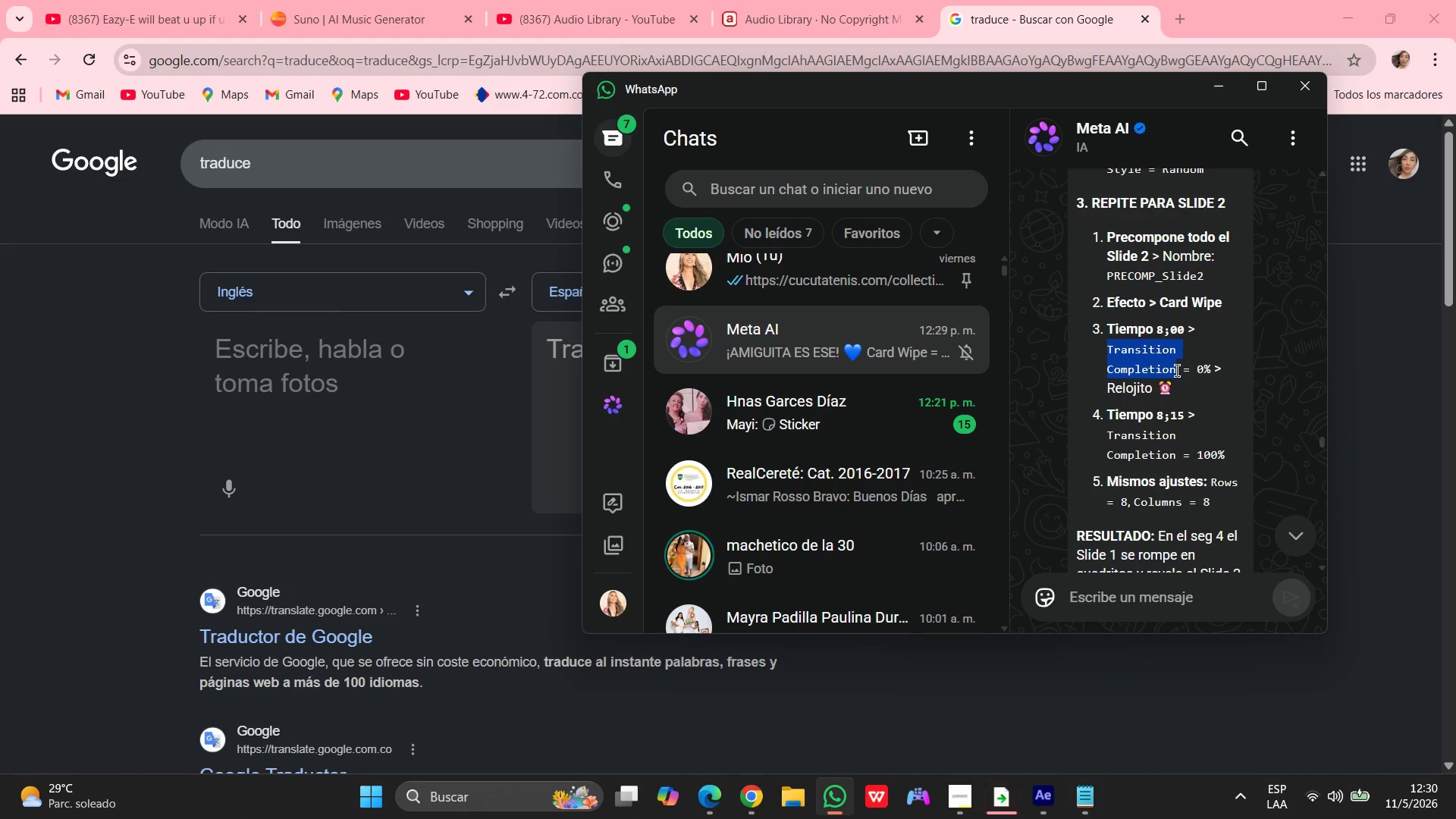 
key(Control+C)
 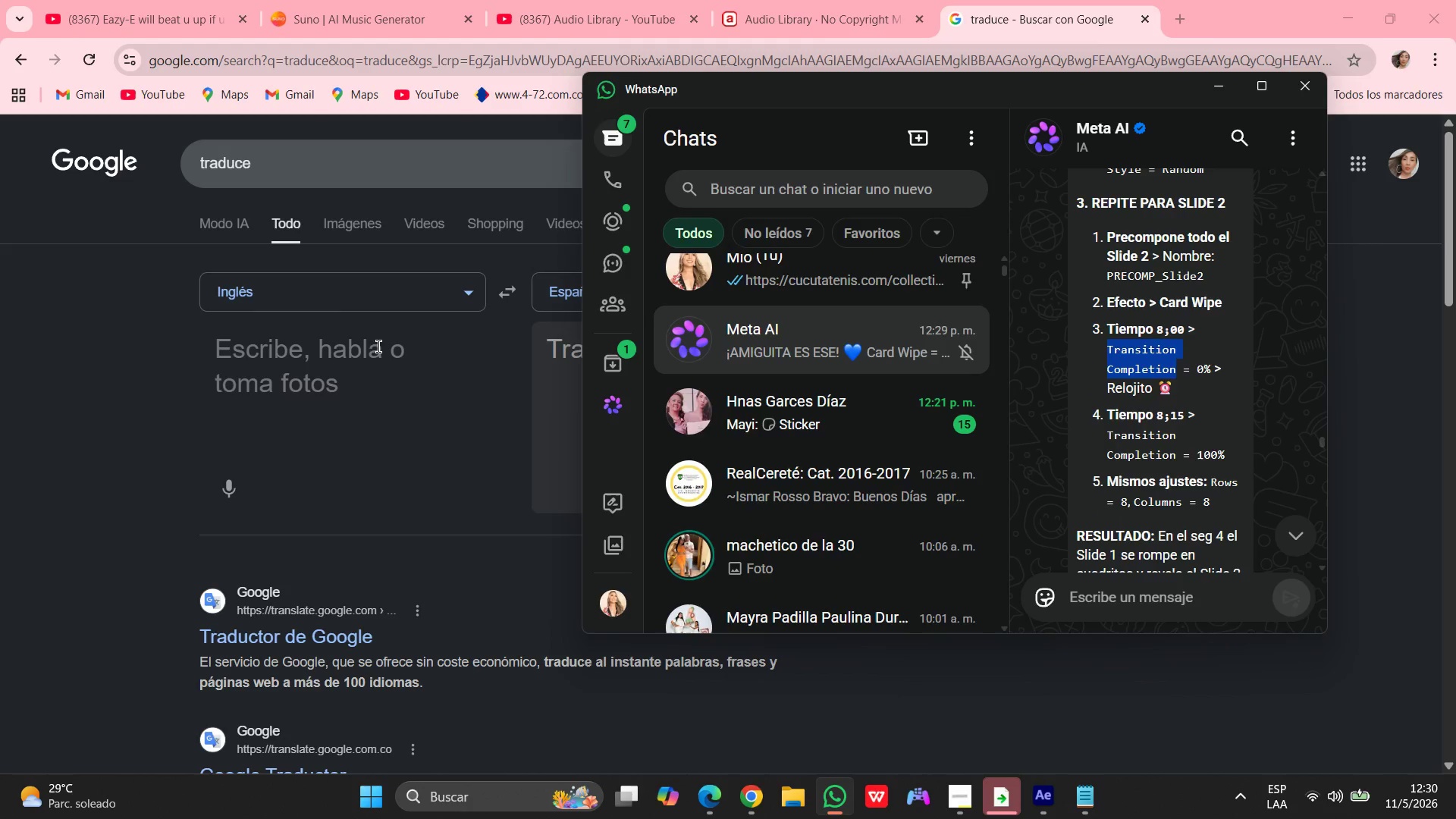 
left_click([368, 350])
 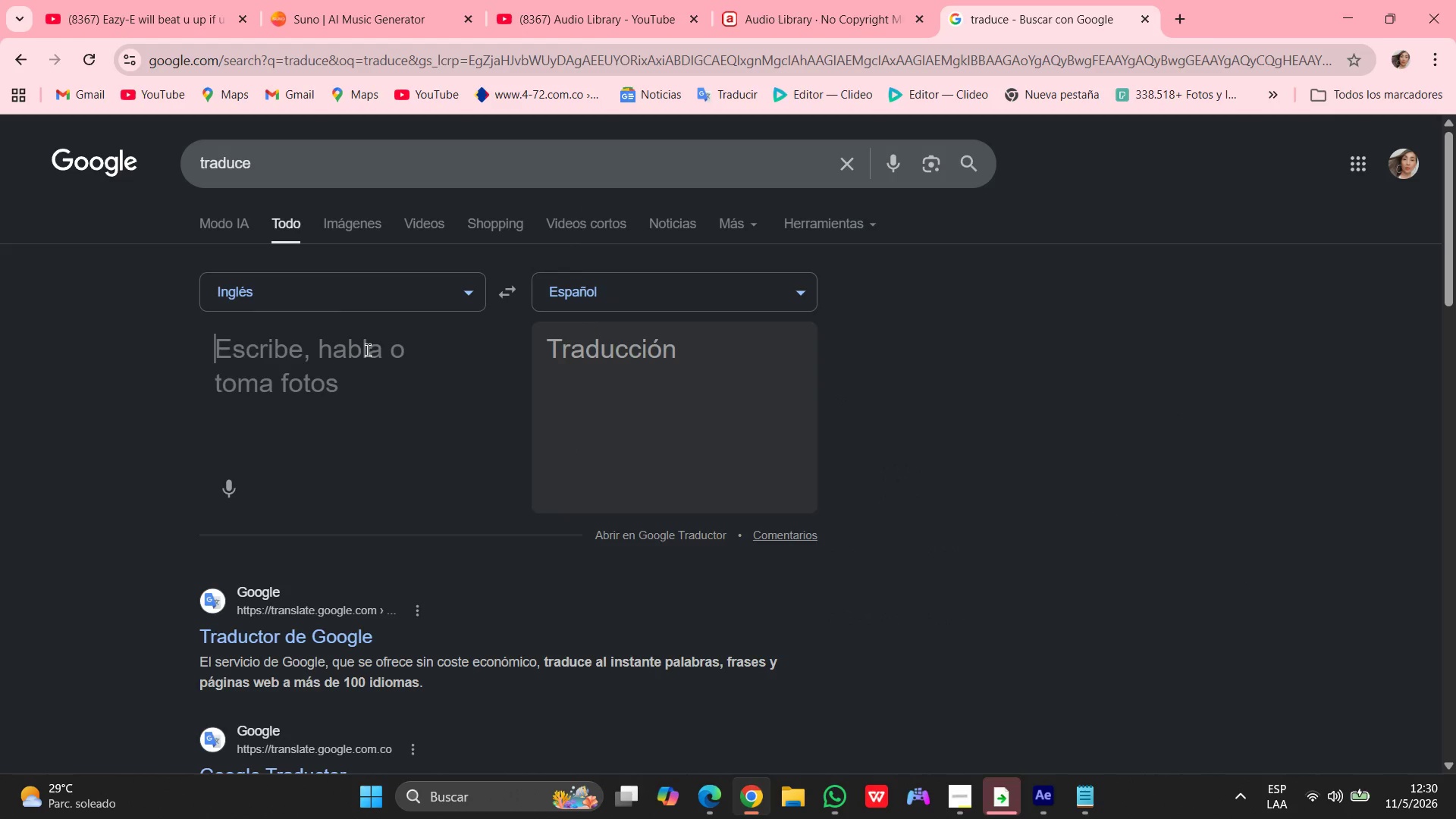 
key(Control+V)
 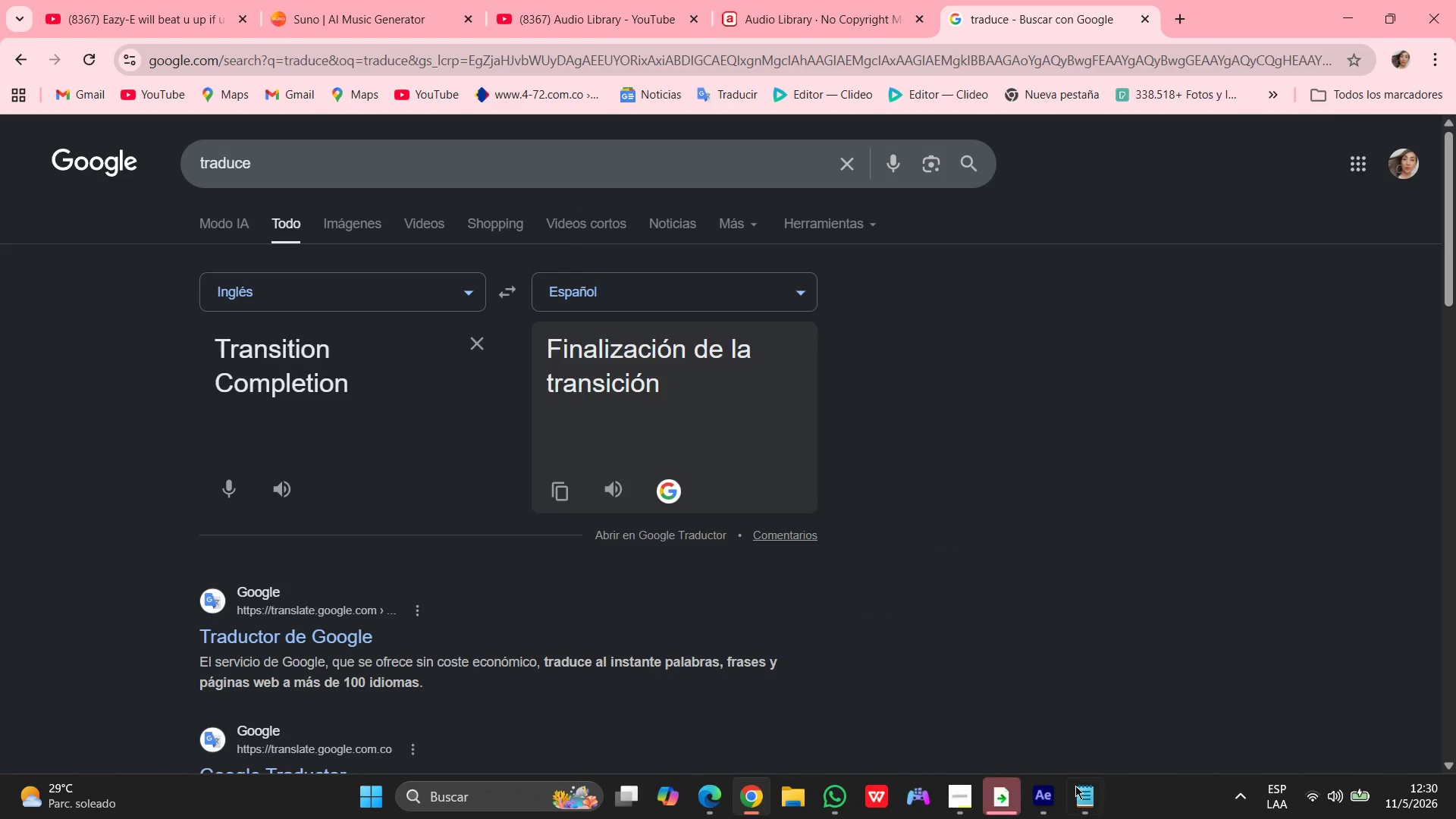 
left_click([1044, 790])
 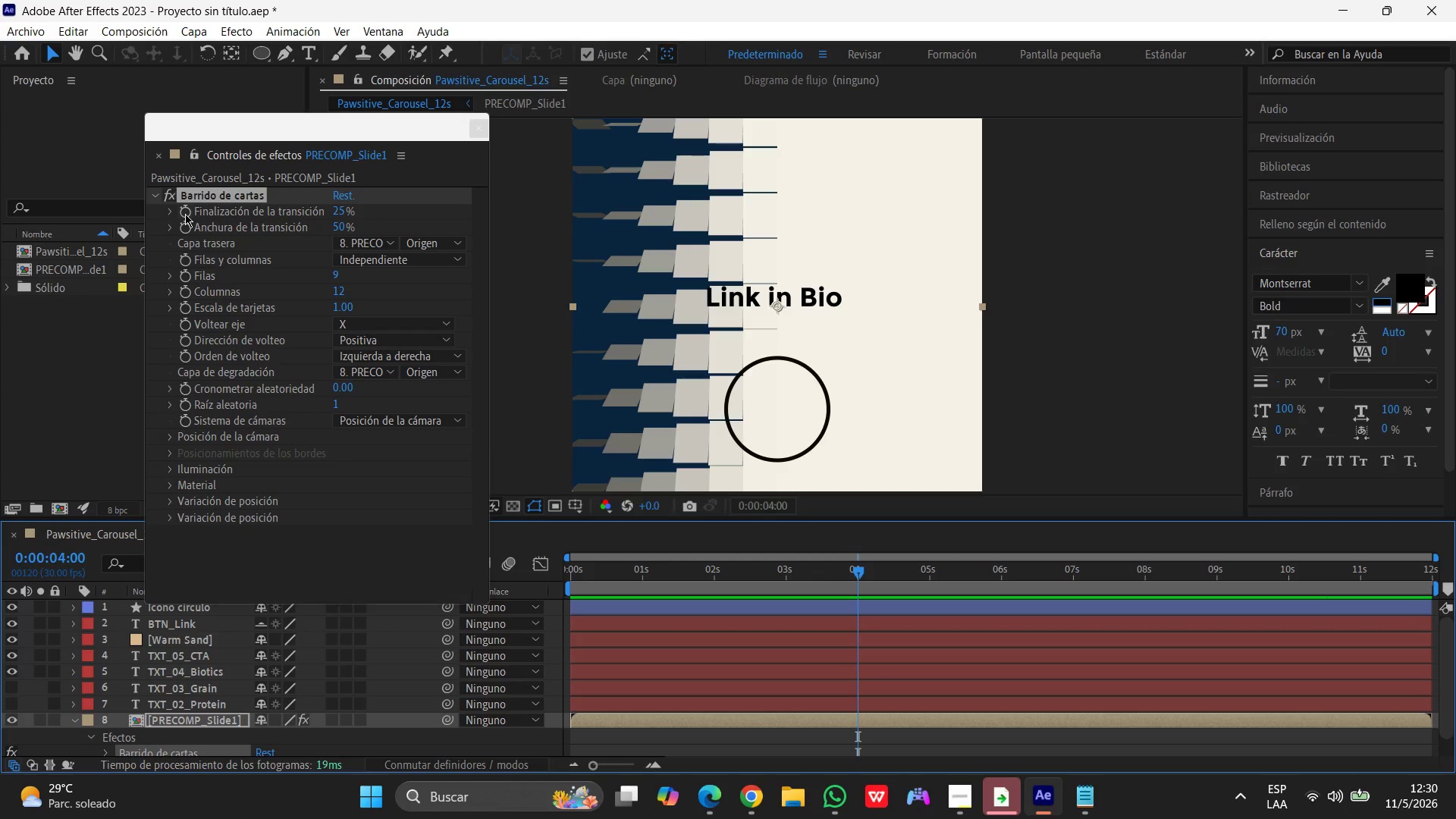 
left_click([185, 214])
 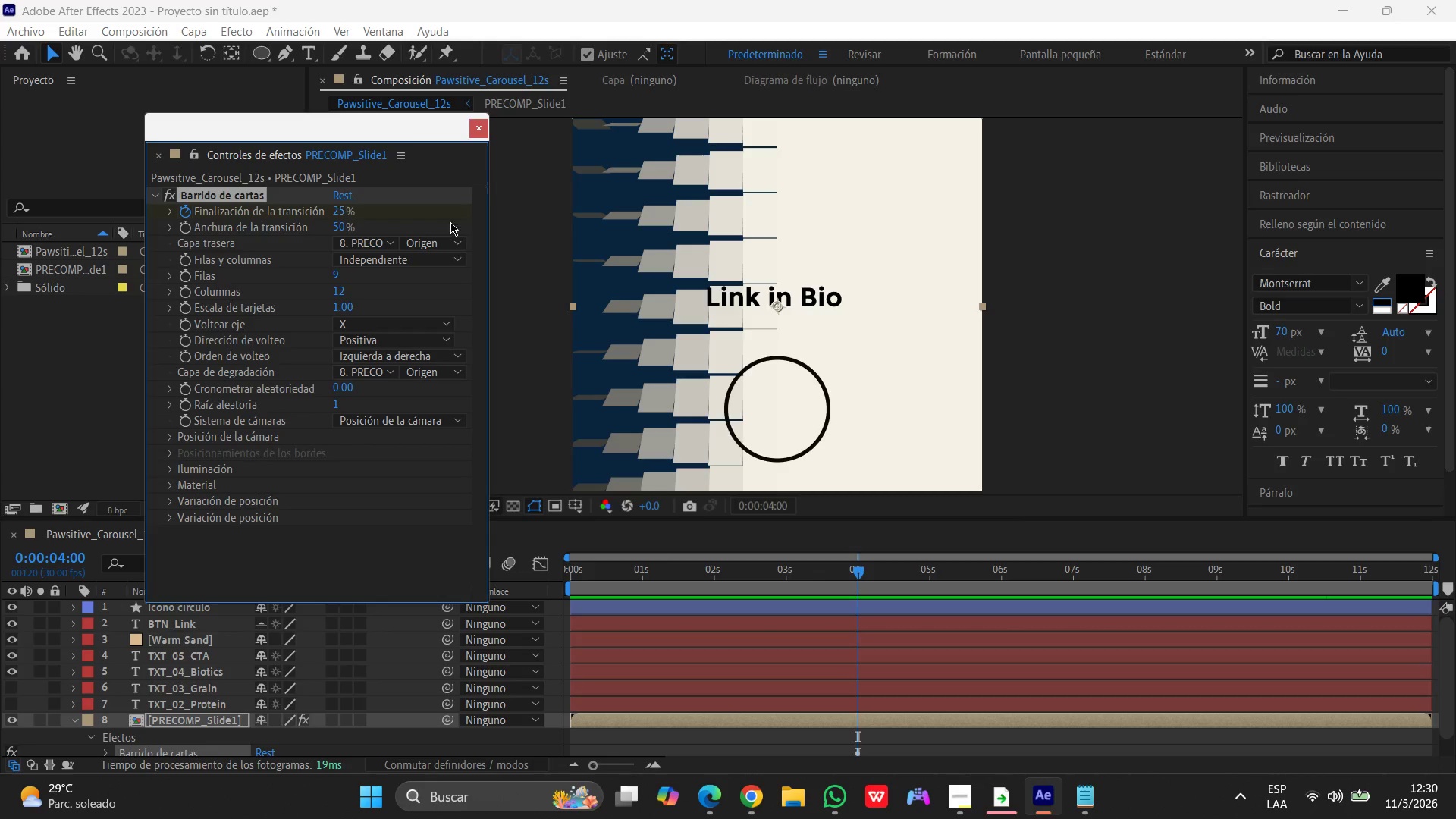 
left_click([340, 212])
 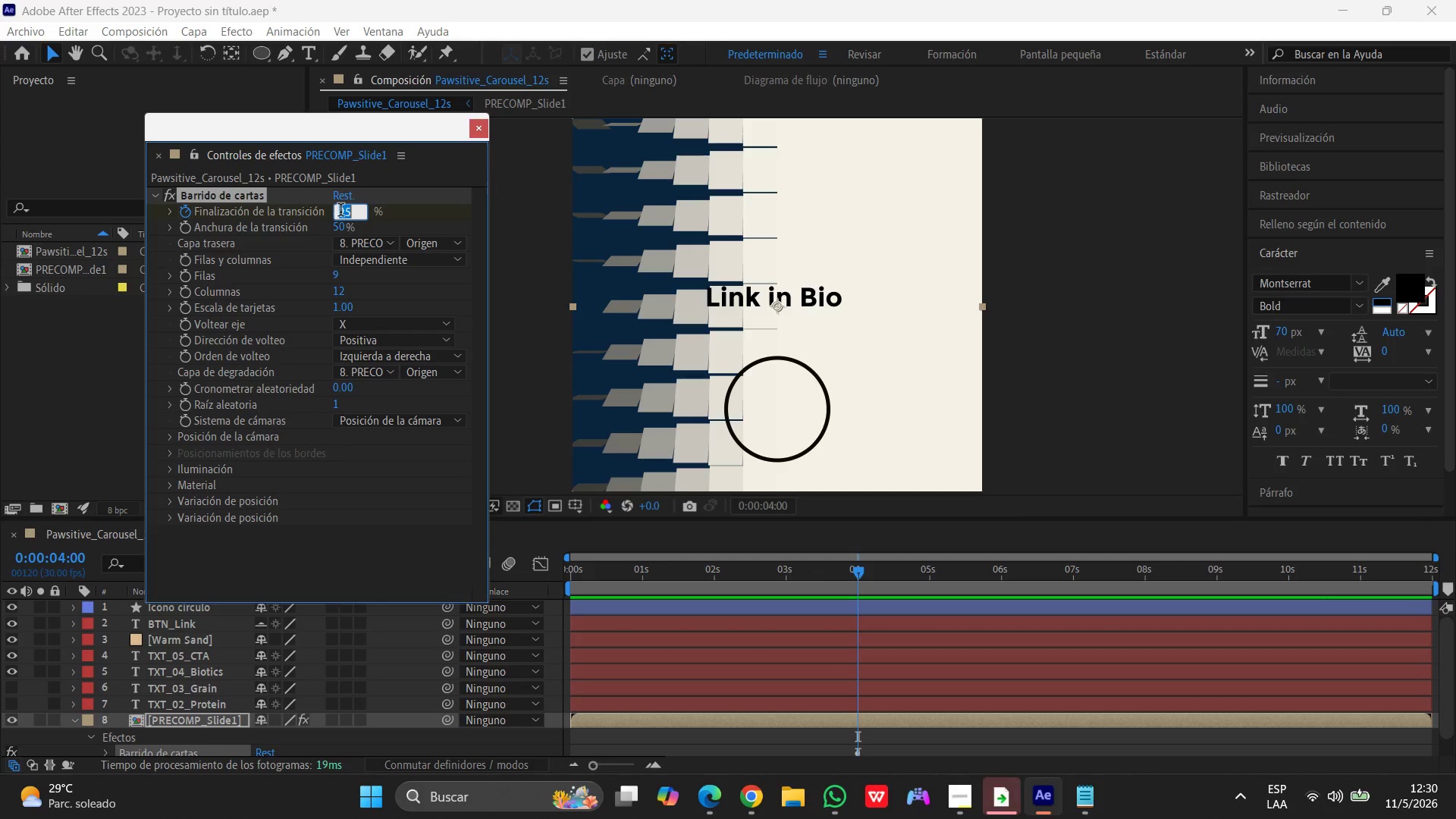 
key(Numpad0)
 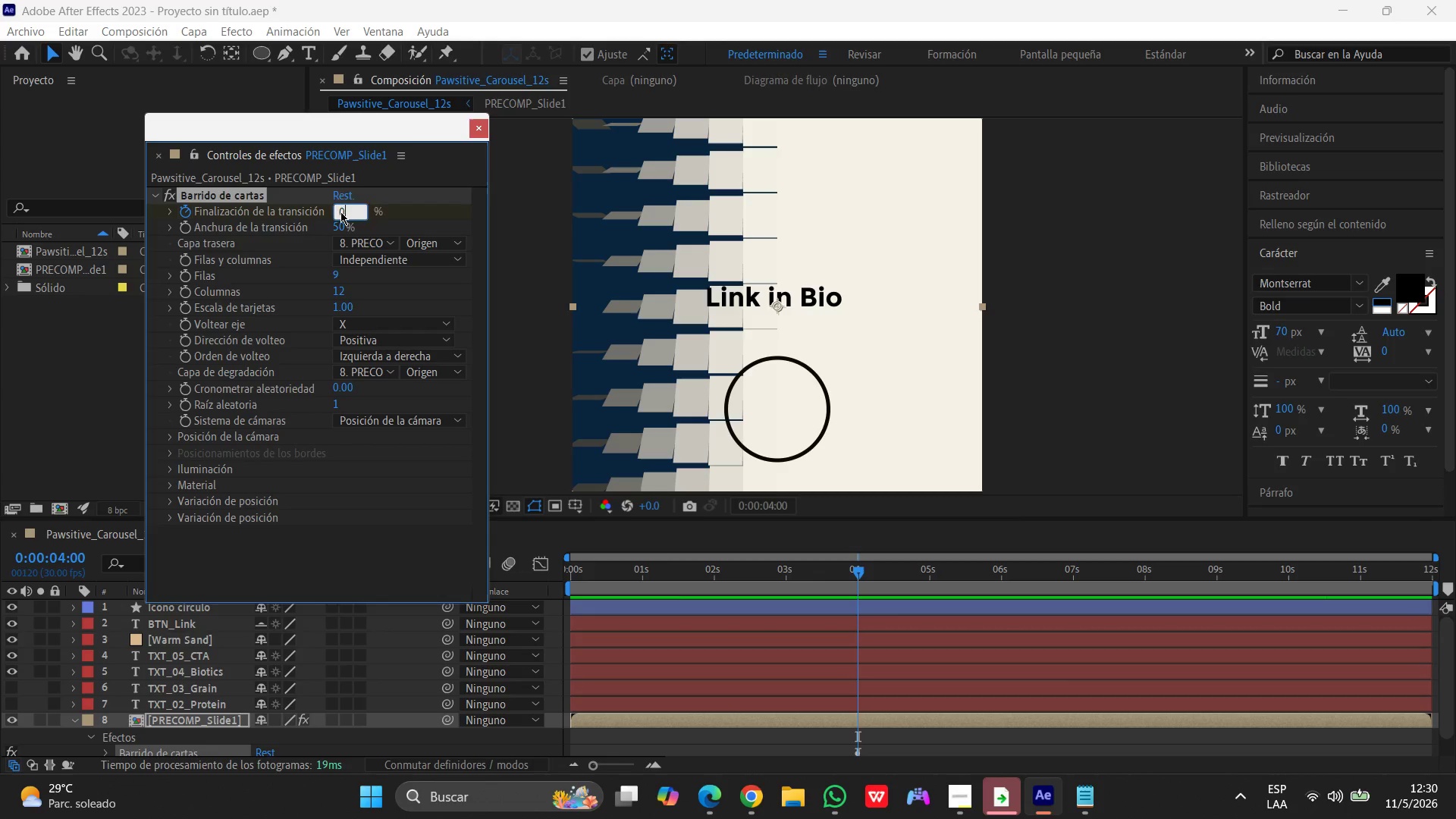 
key(Enter)
 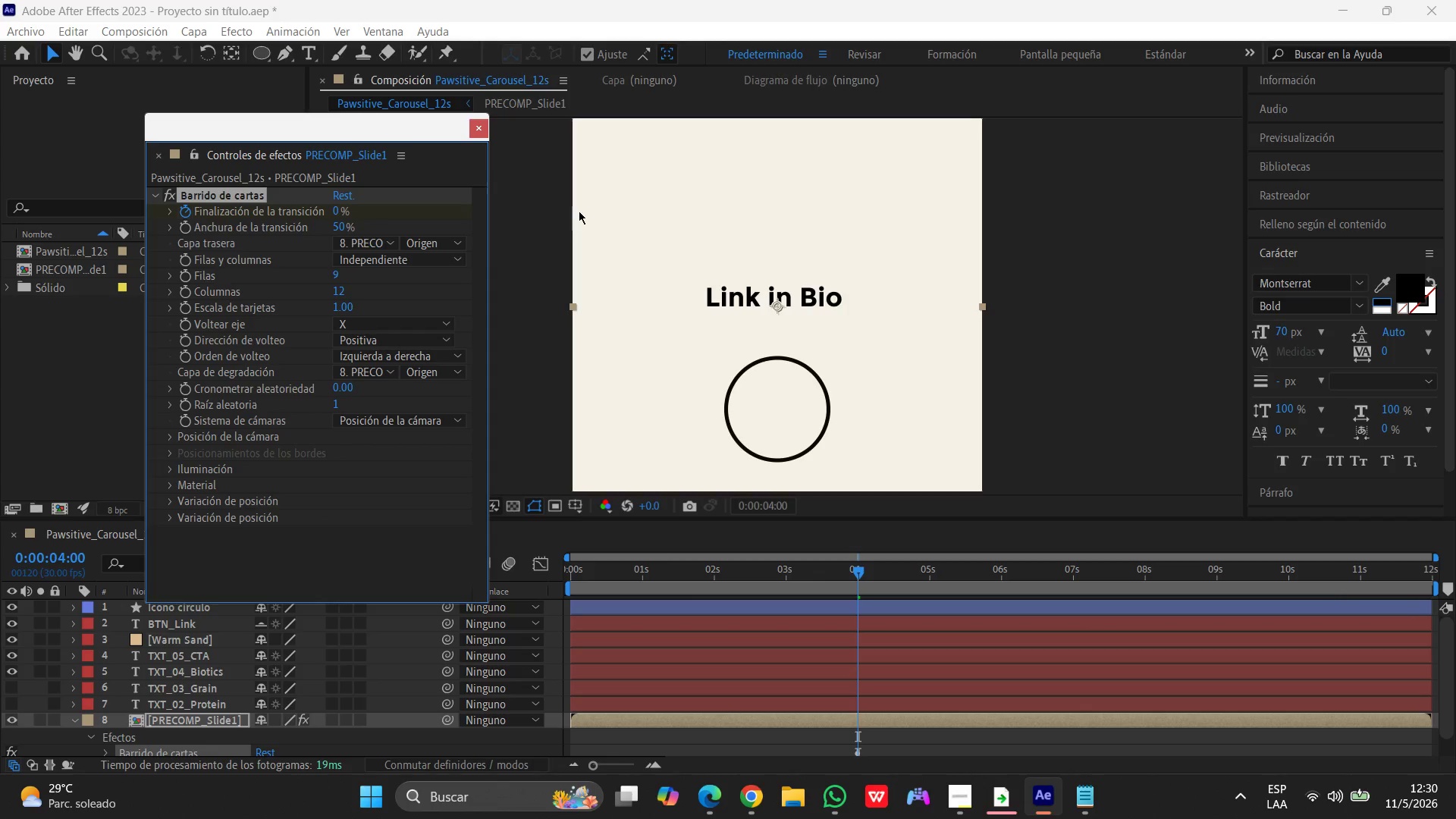 
wait(5.66)
 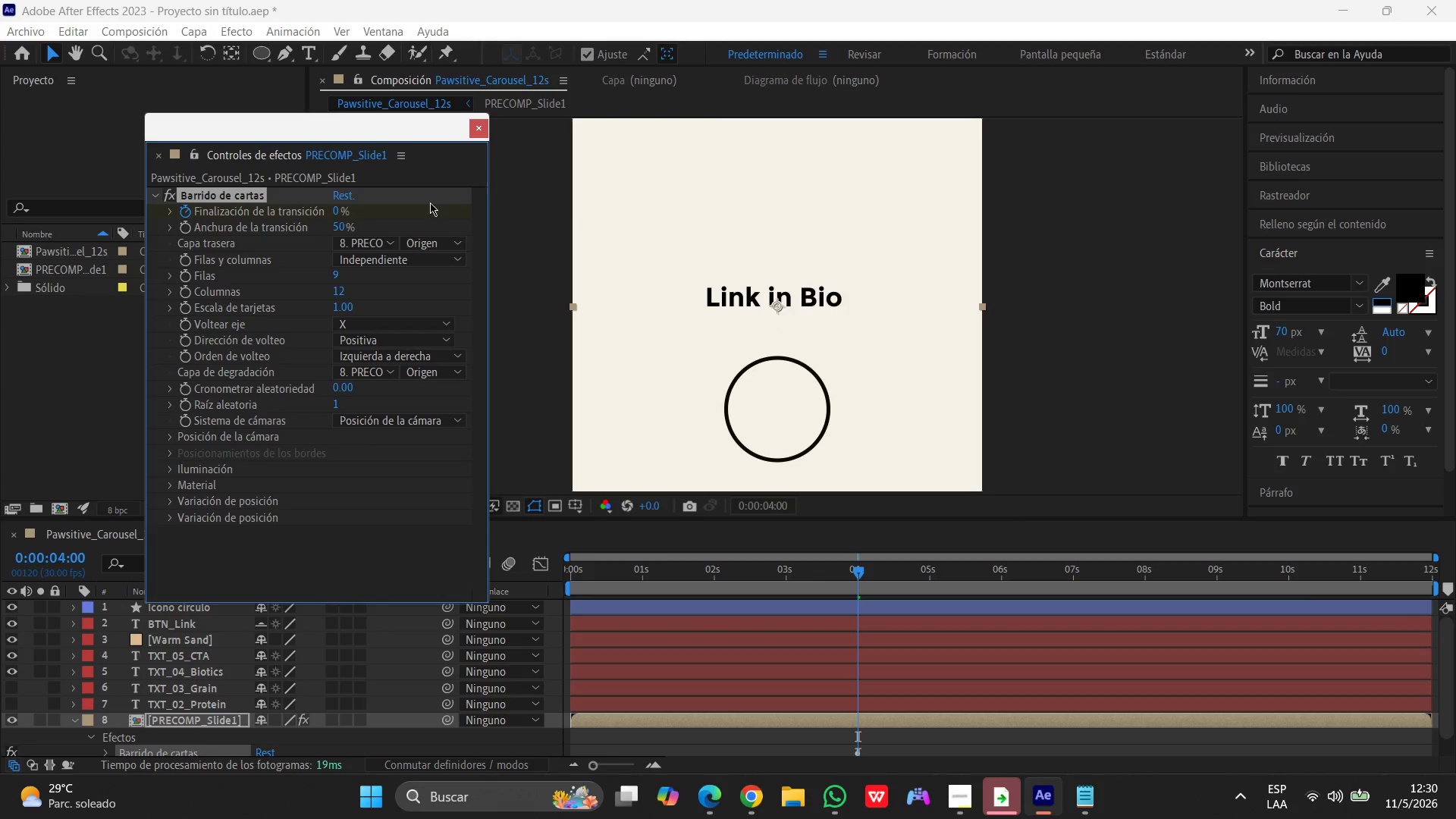 
left_click_drag(start_coordinate=[858, 576], to_coordinate=[893, 577])
 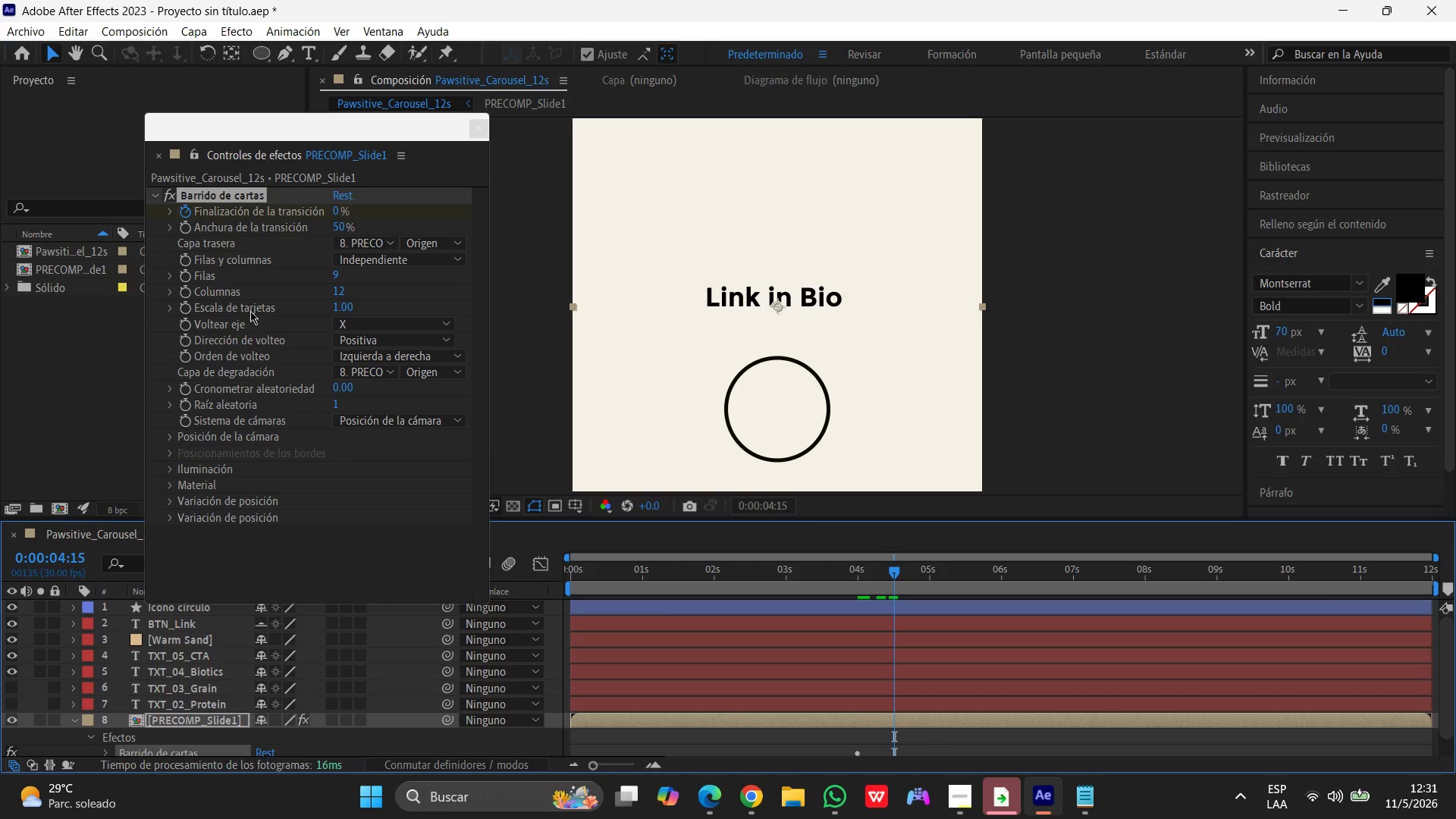 
left_click([338, 209])
 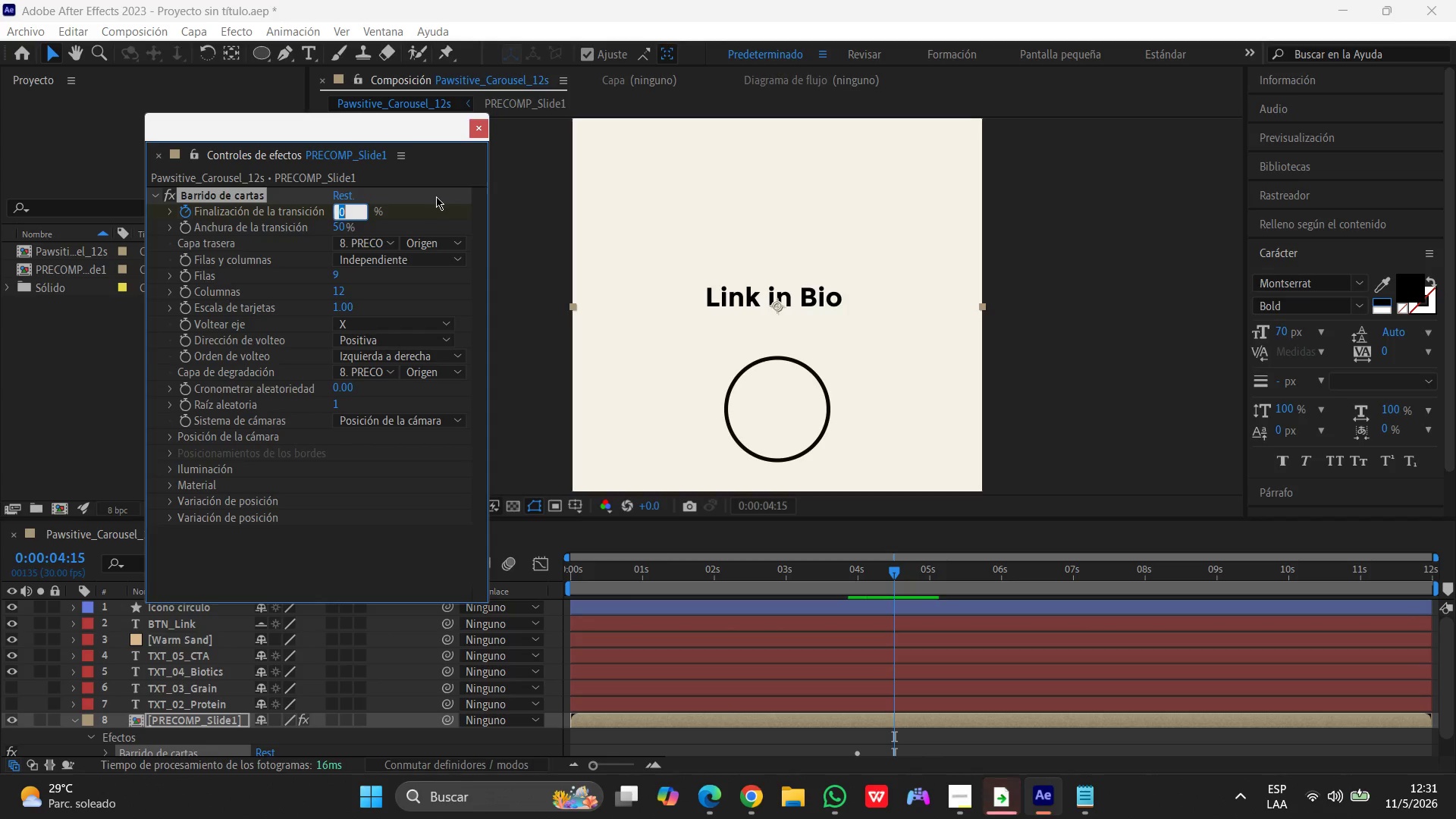 
wait(6.47)
 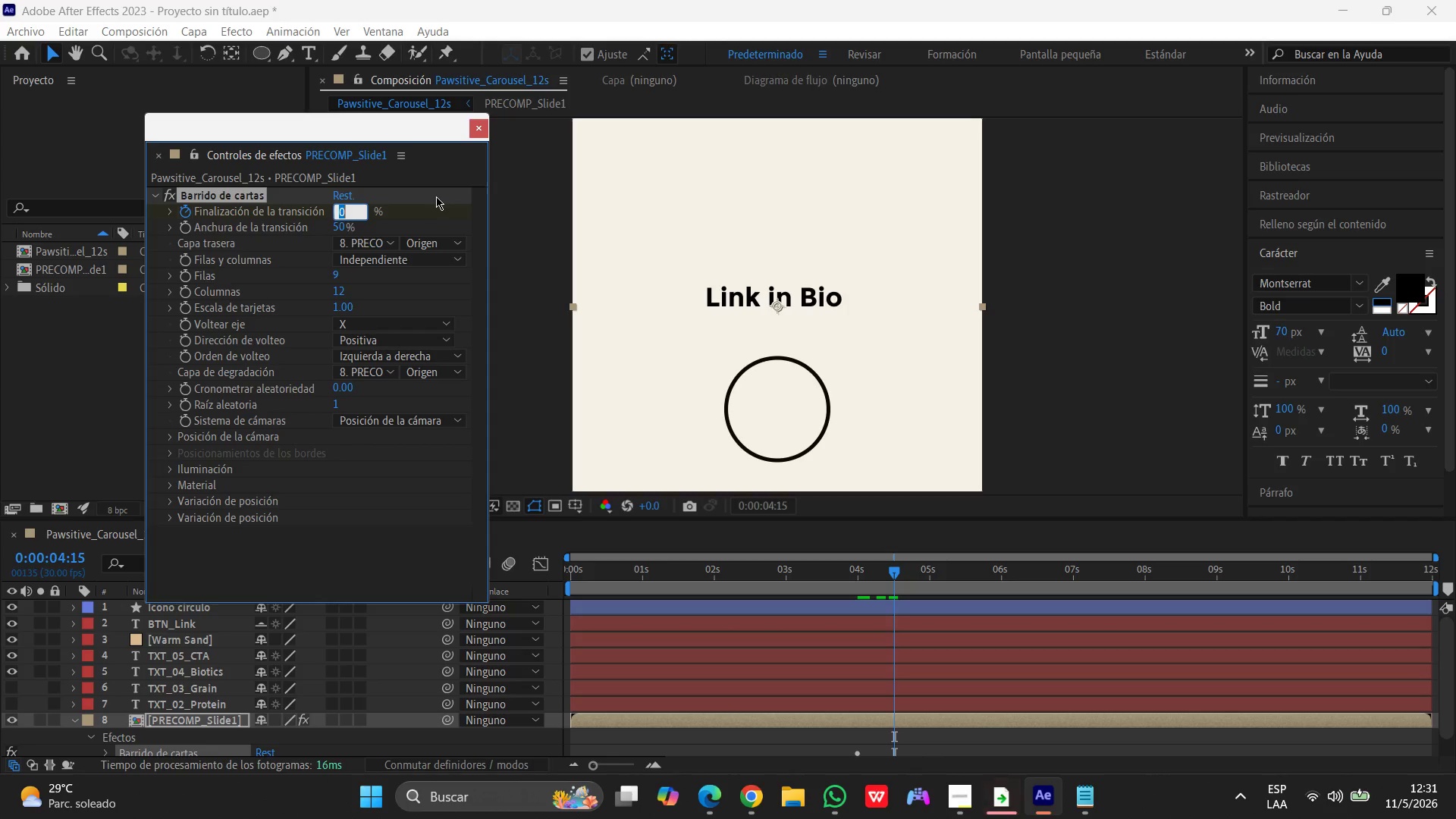 
key(Numpad1)
 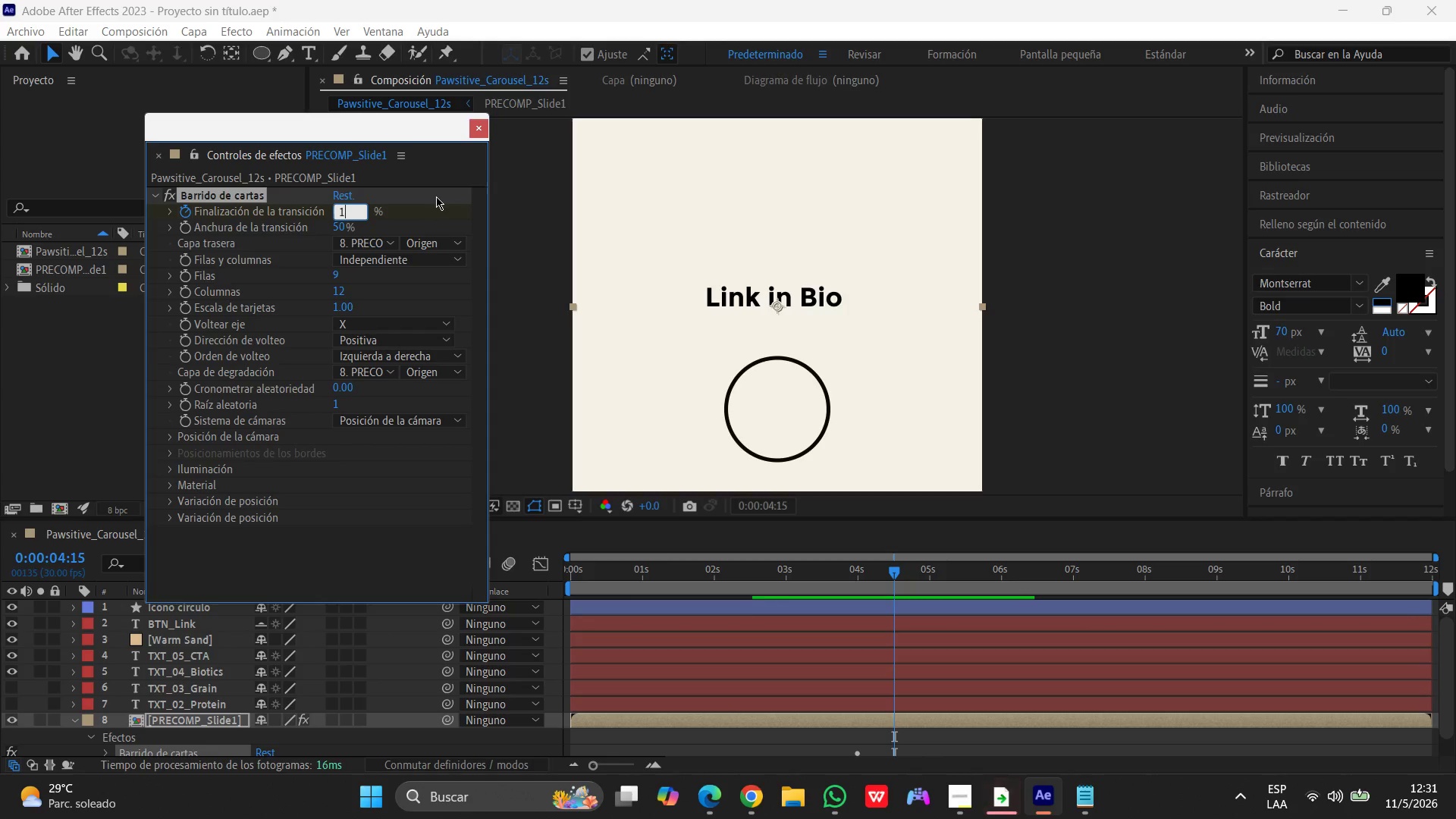 
key(Numpad0)
 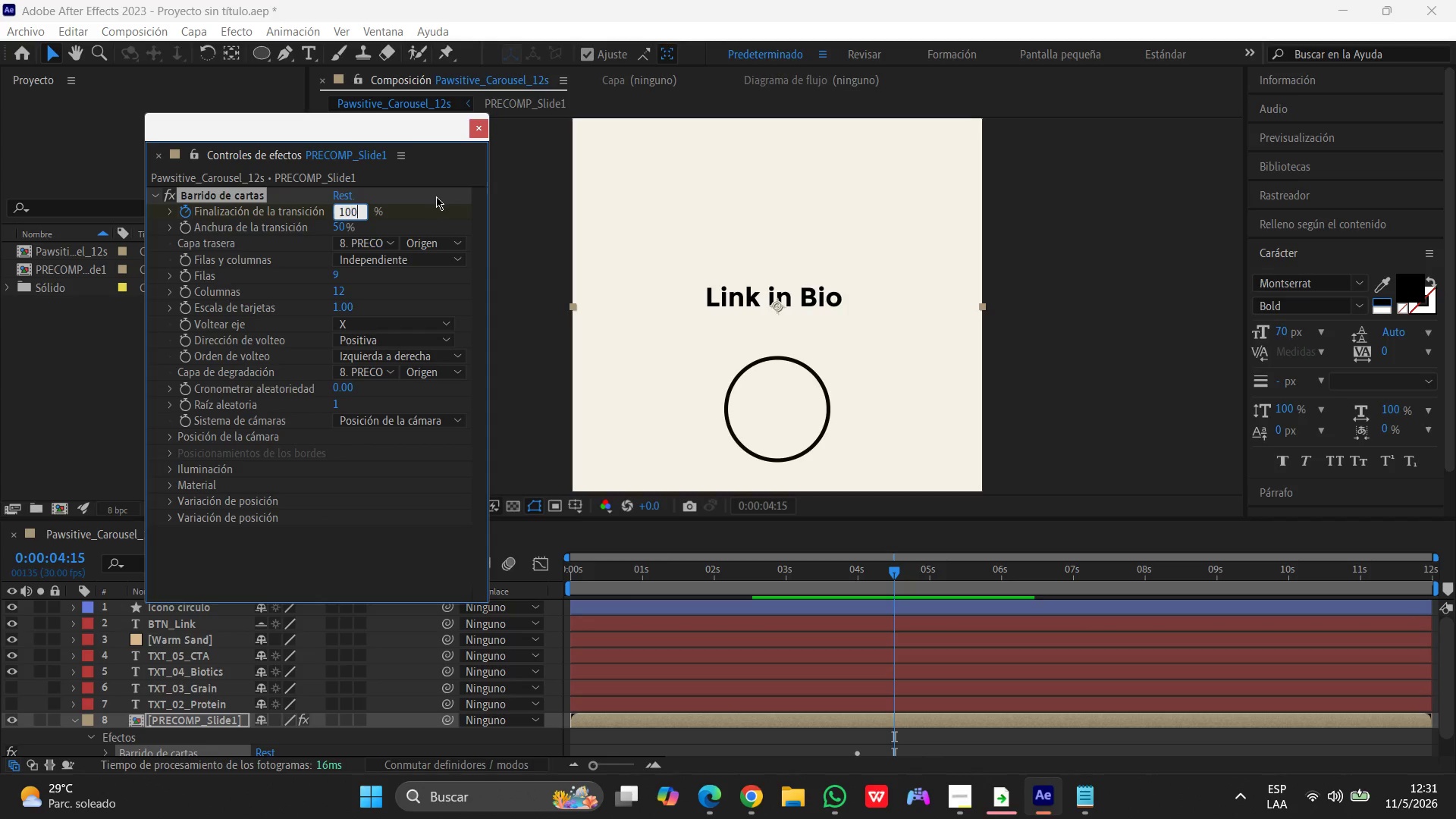 
key(Numpad0)
 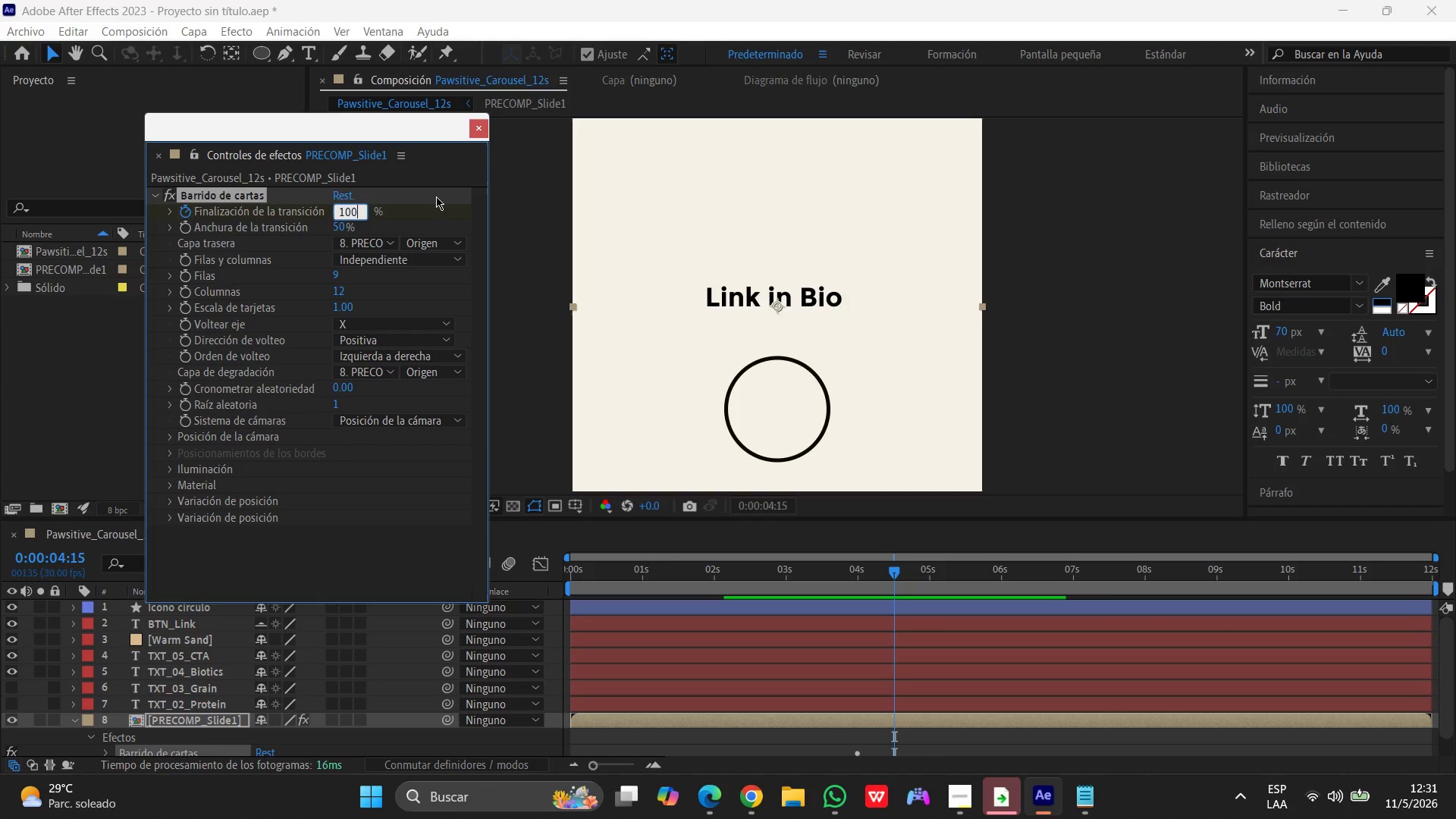 
key(Enter)
 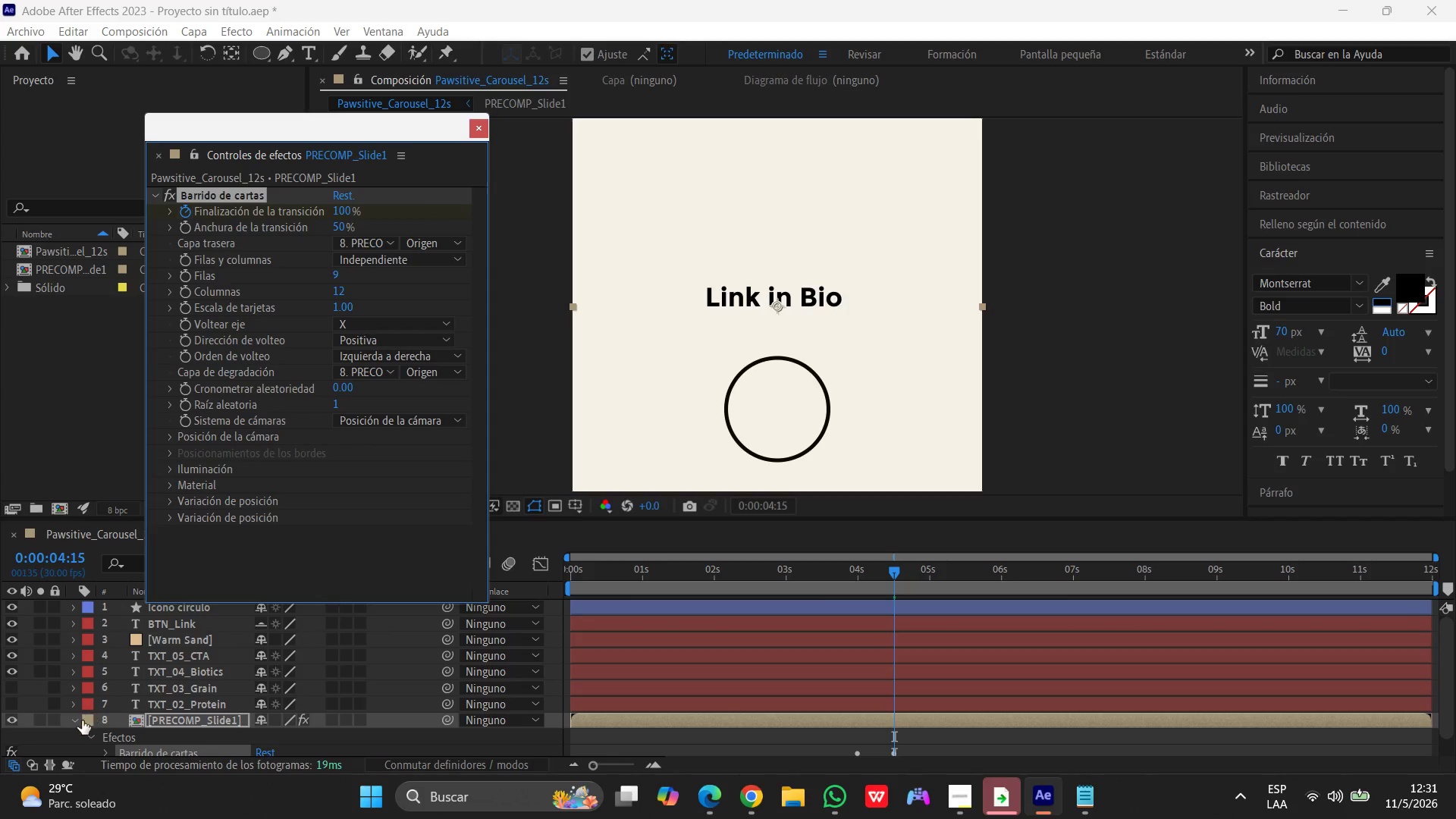 
scroll: coordinate [89, 724], scroll_direction: down, amount: 4.0
 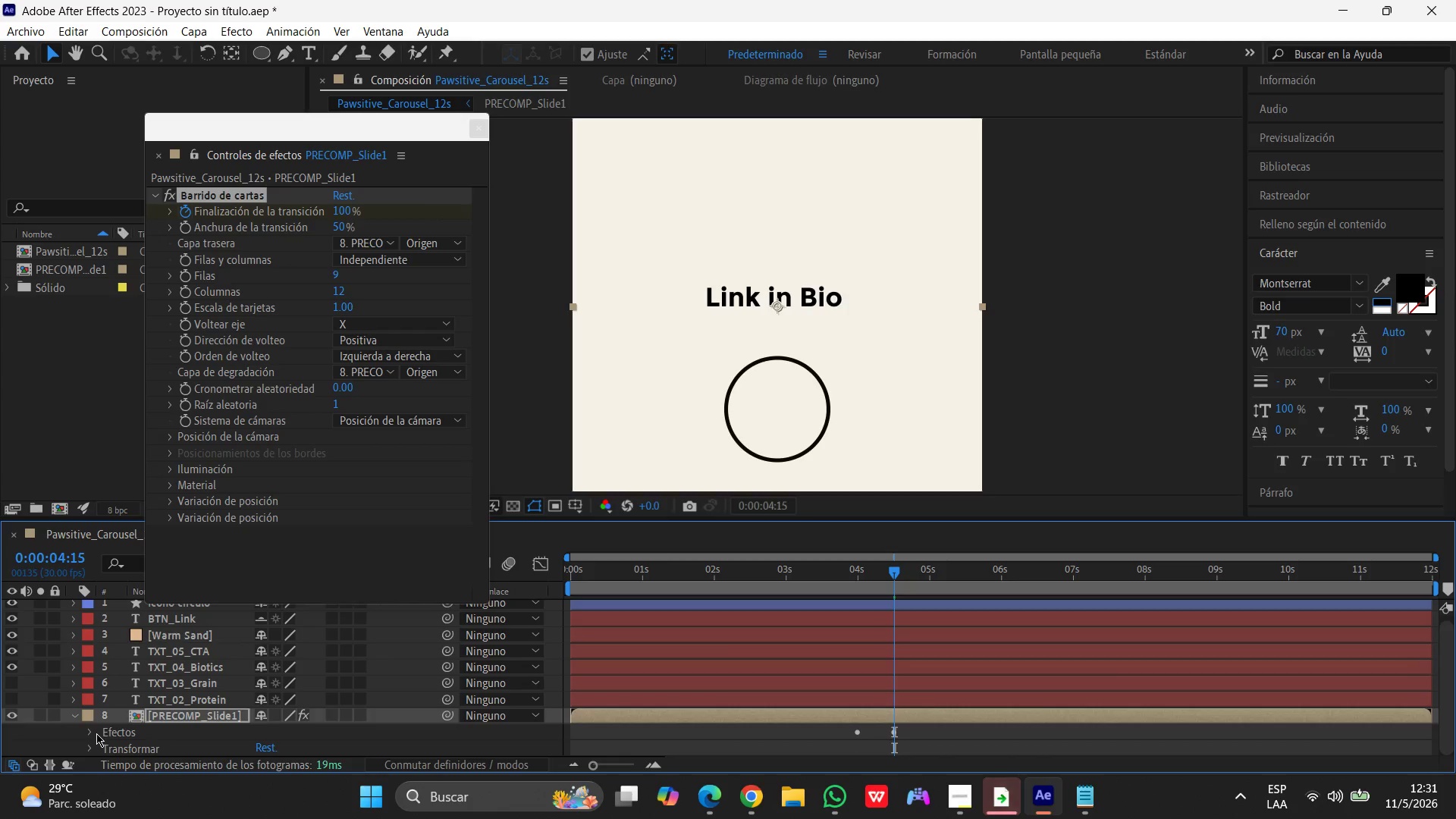 
left_click([89, 733])
 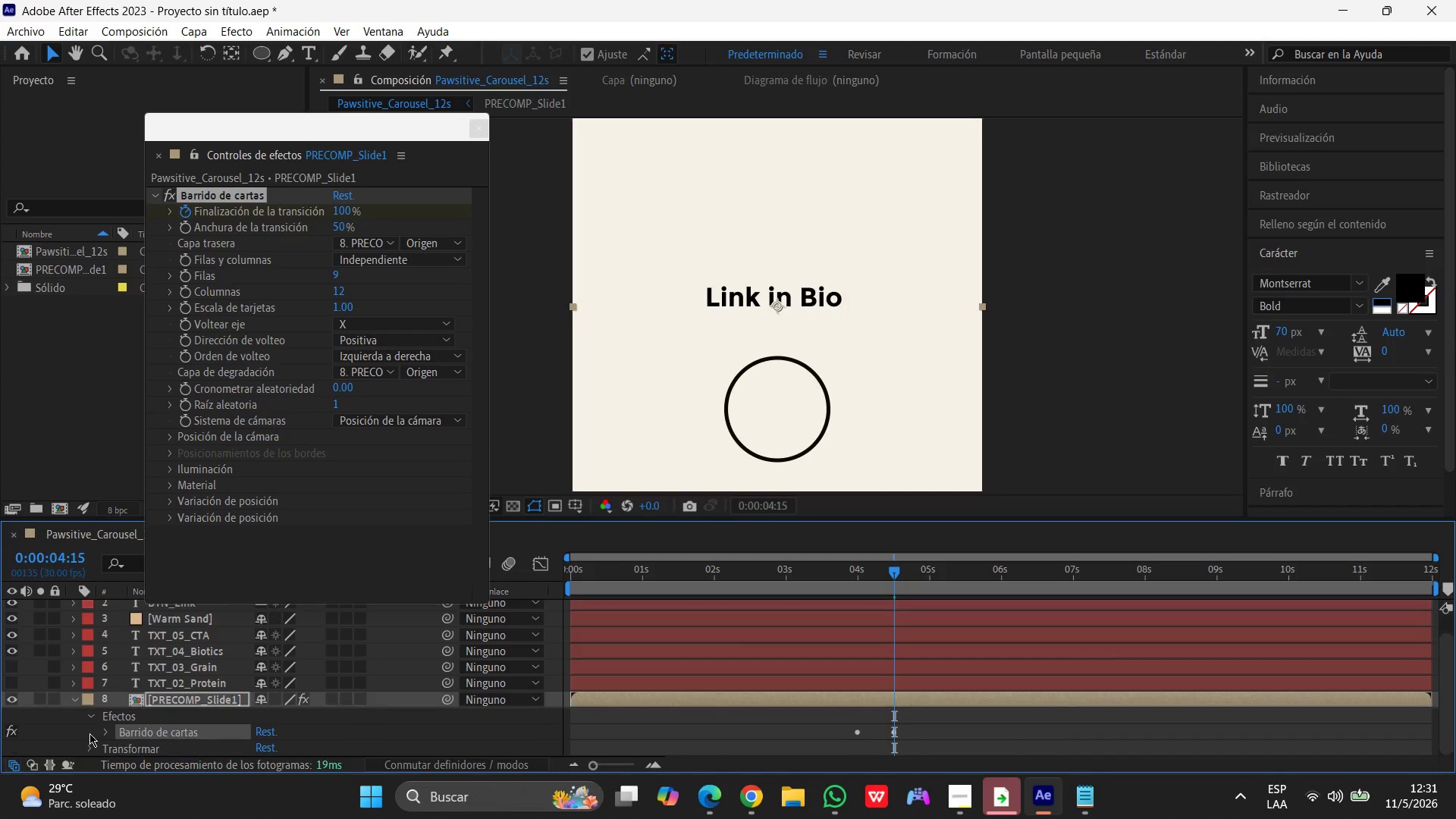 
scroll: coordinate [89, 733], scroll_direction: down, amount: 4.0
 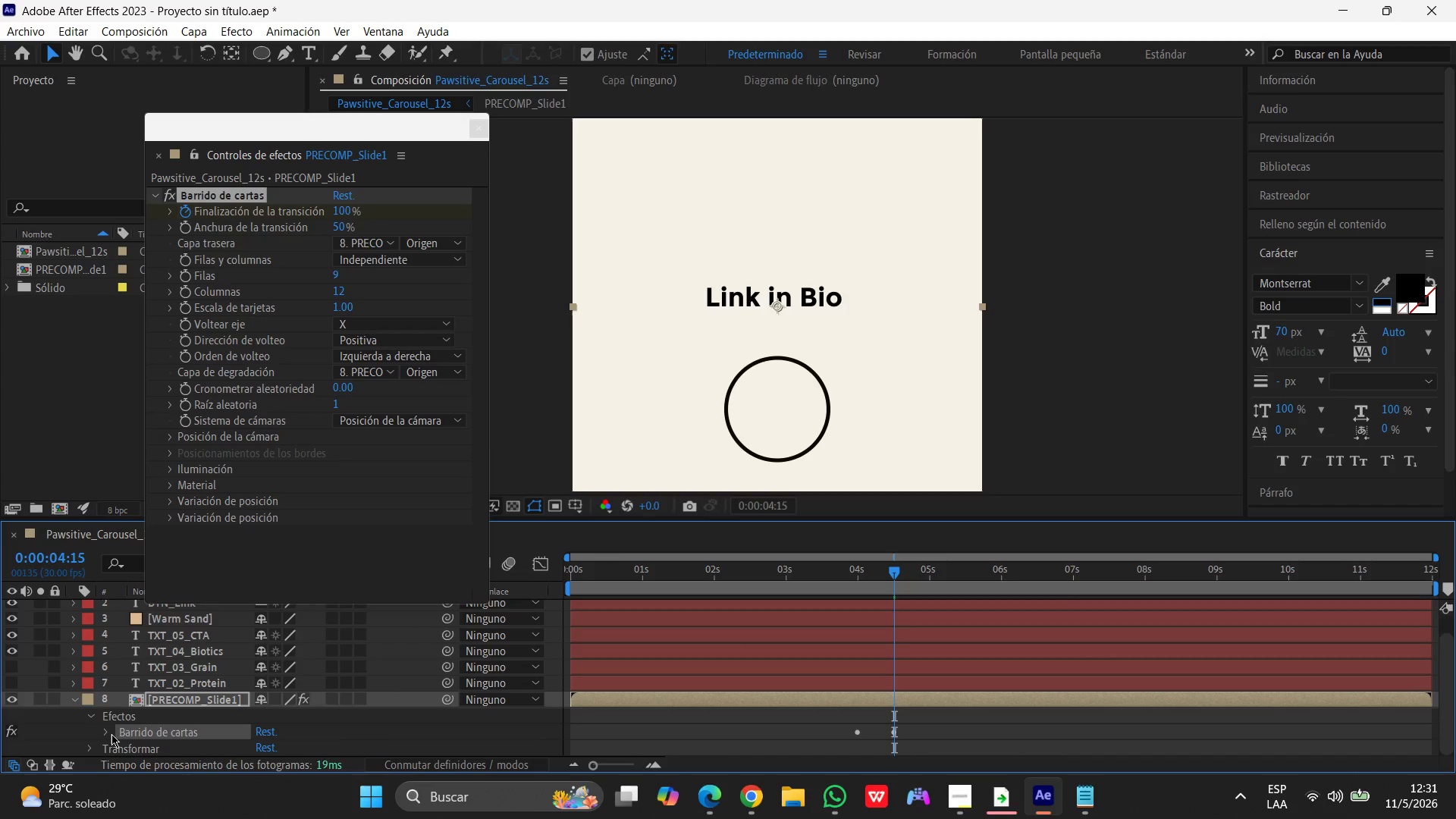 
left_click([108, 734])
 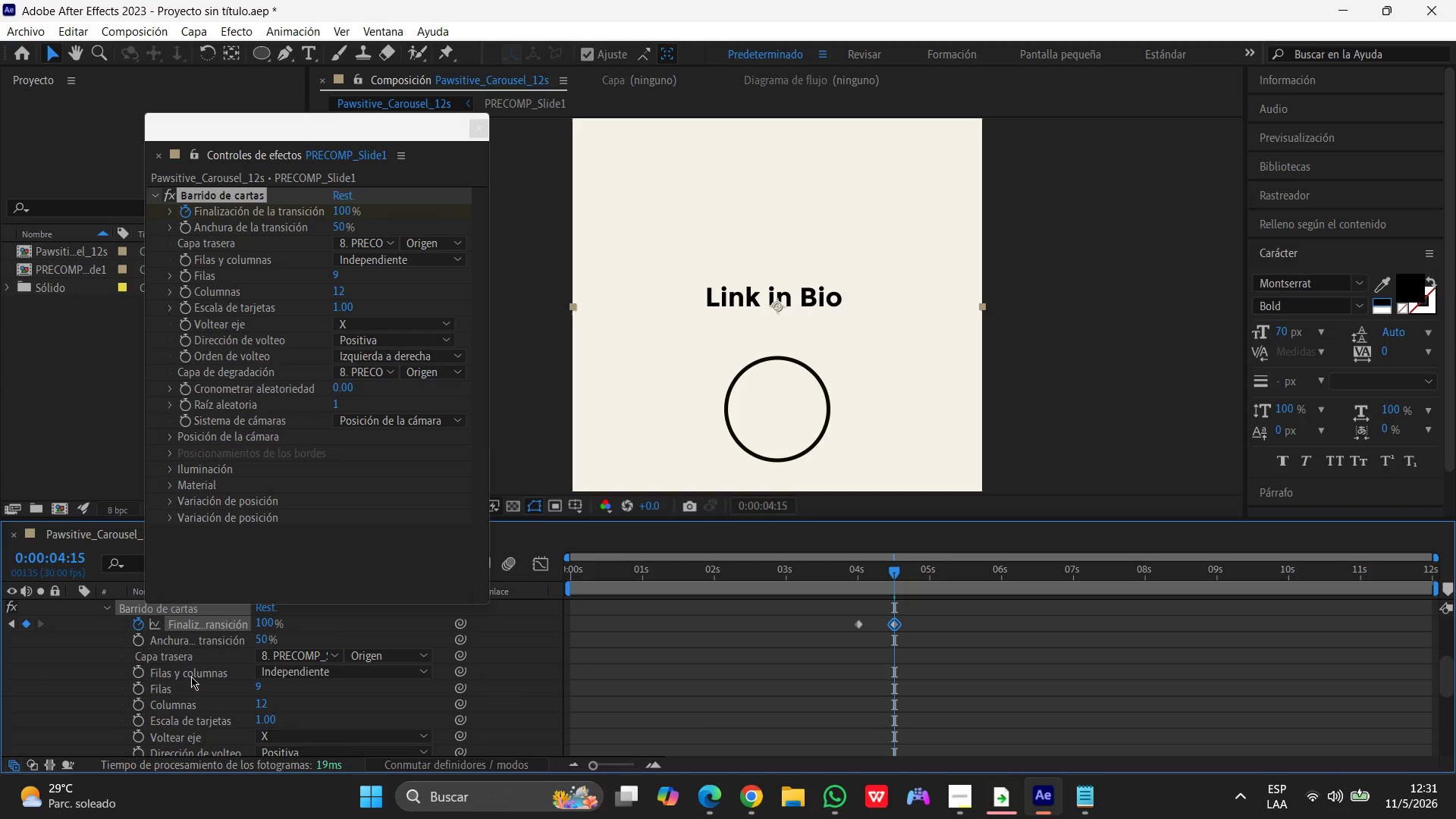 
mouse_move([713, 595])
 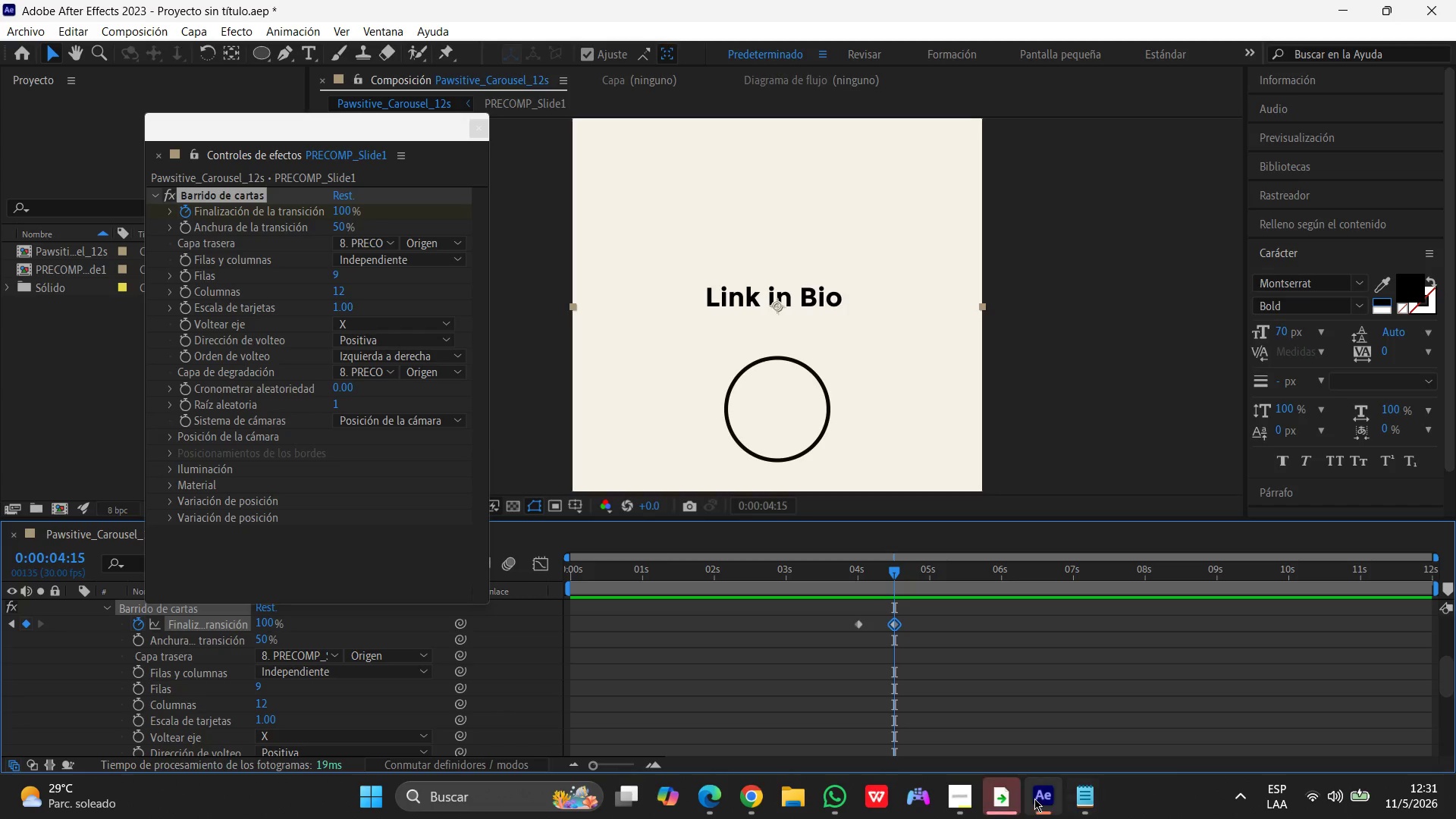 
left_click([1041, 804])
 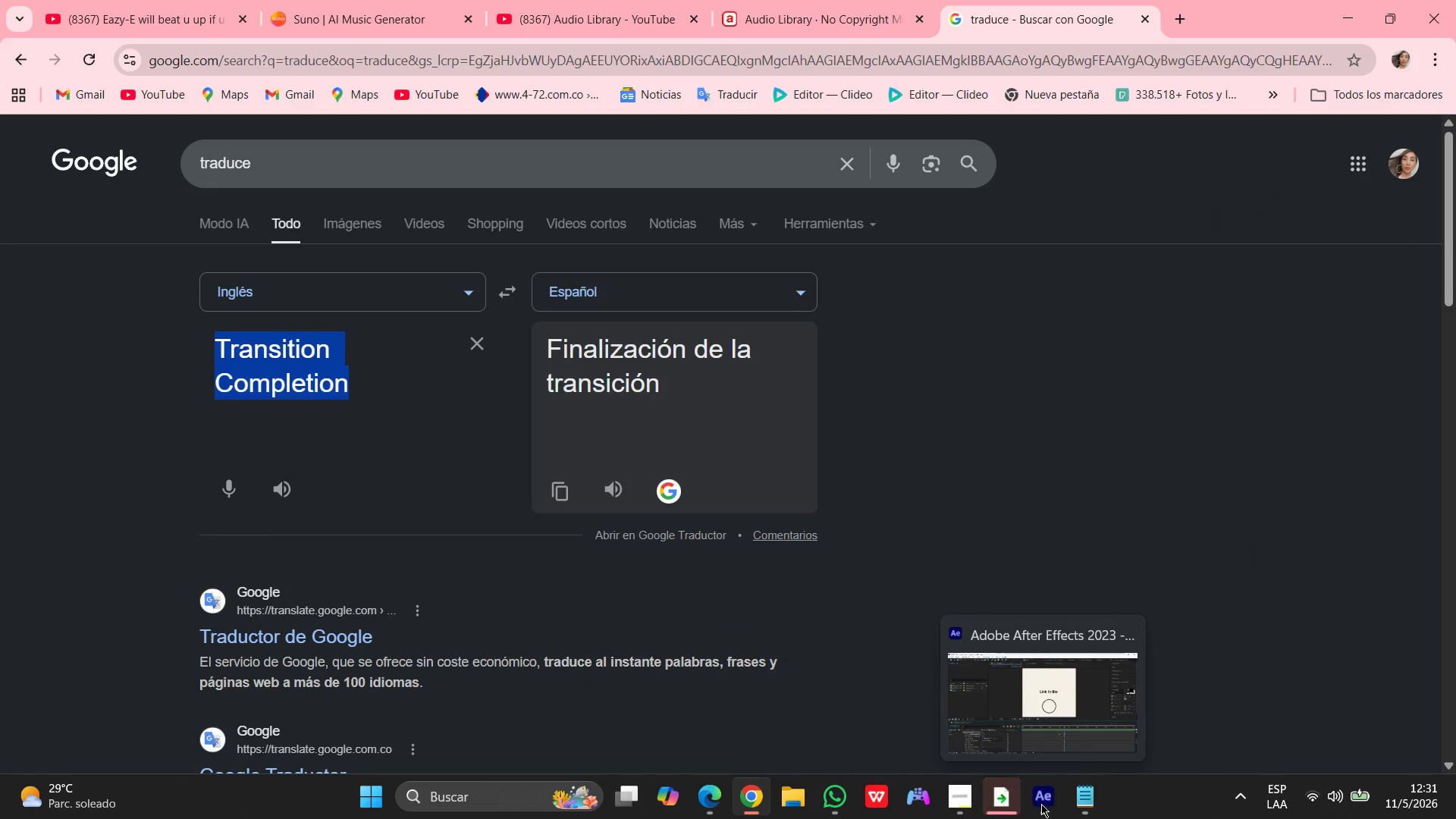 
left_click([1041, 804])
 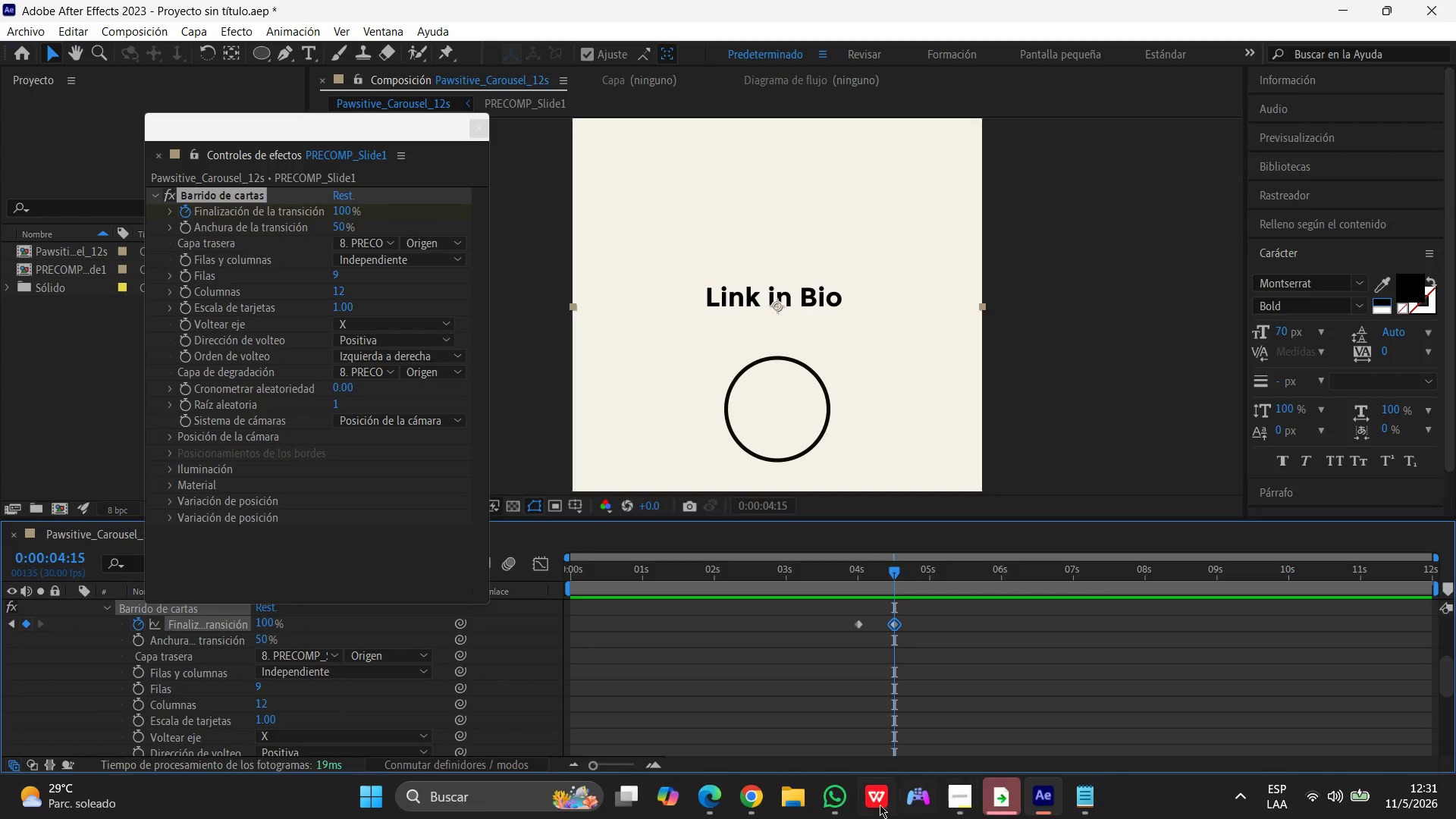 
left_click([840, 805])
 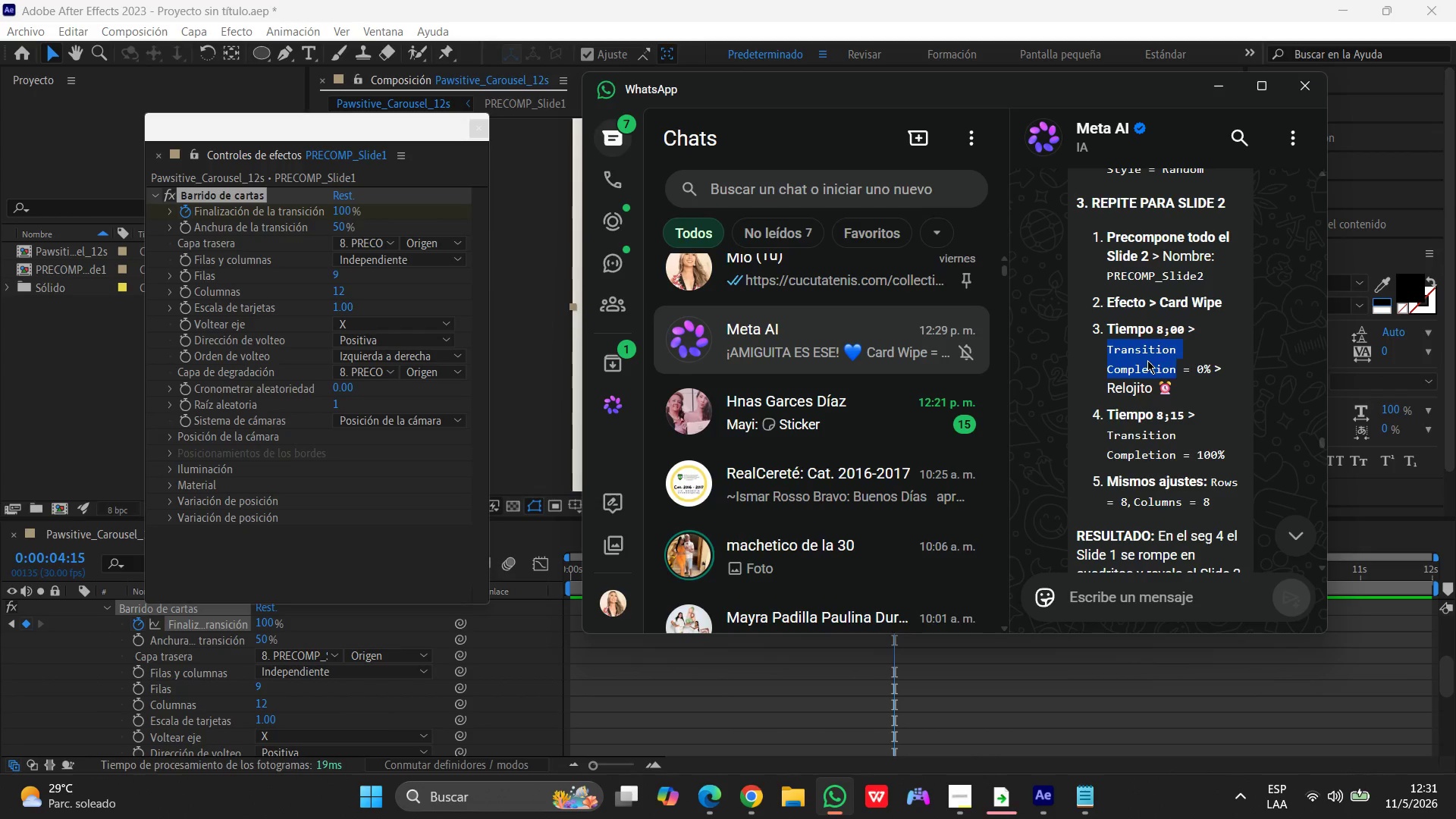 
scroll: coordinate [1219, 438], scroll_direction: down, amount: 3.0
 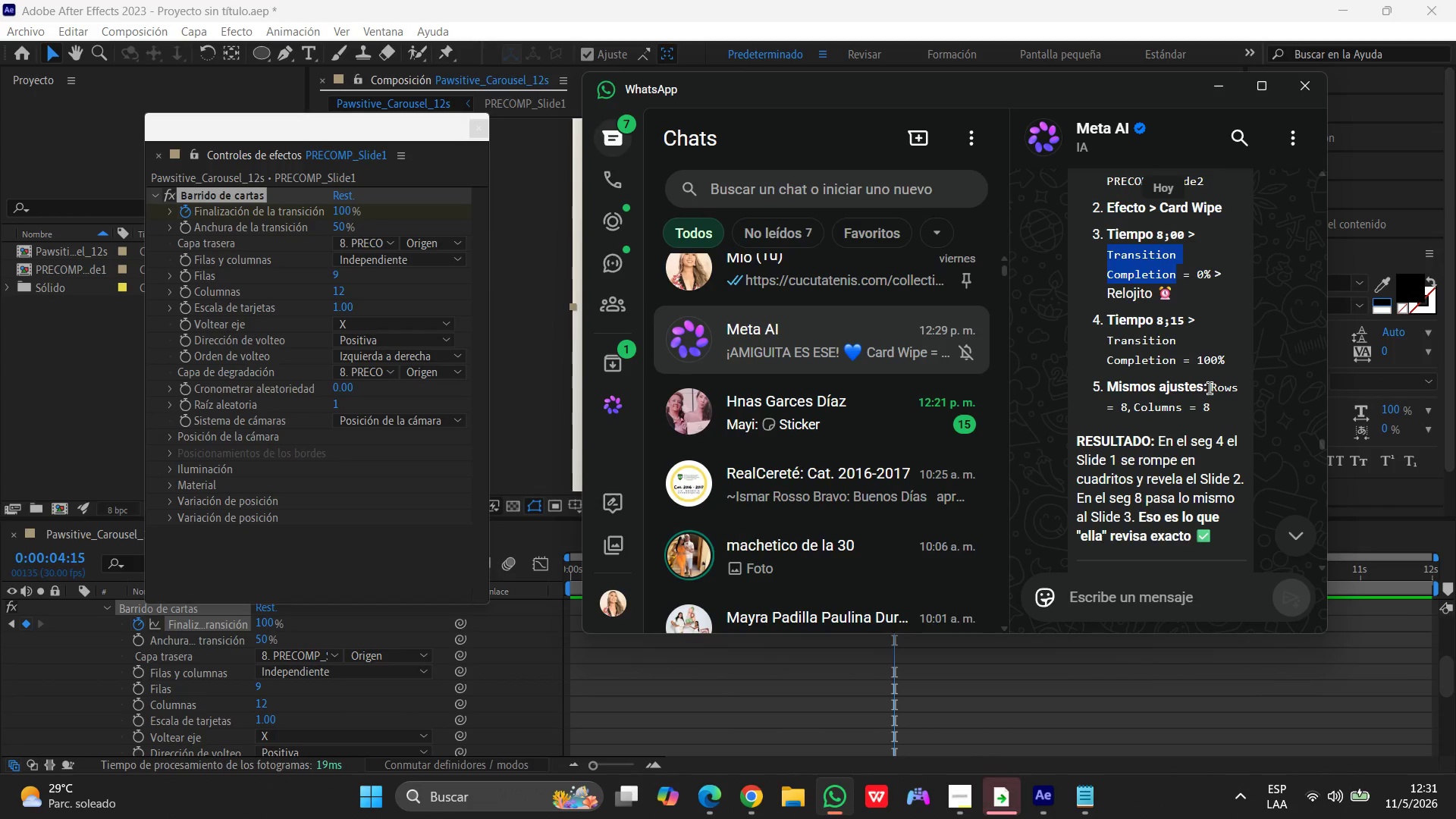 
left_click_drag(start_coordinate=[1210, 388], to_coordinate=[1223, 406])
 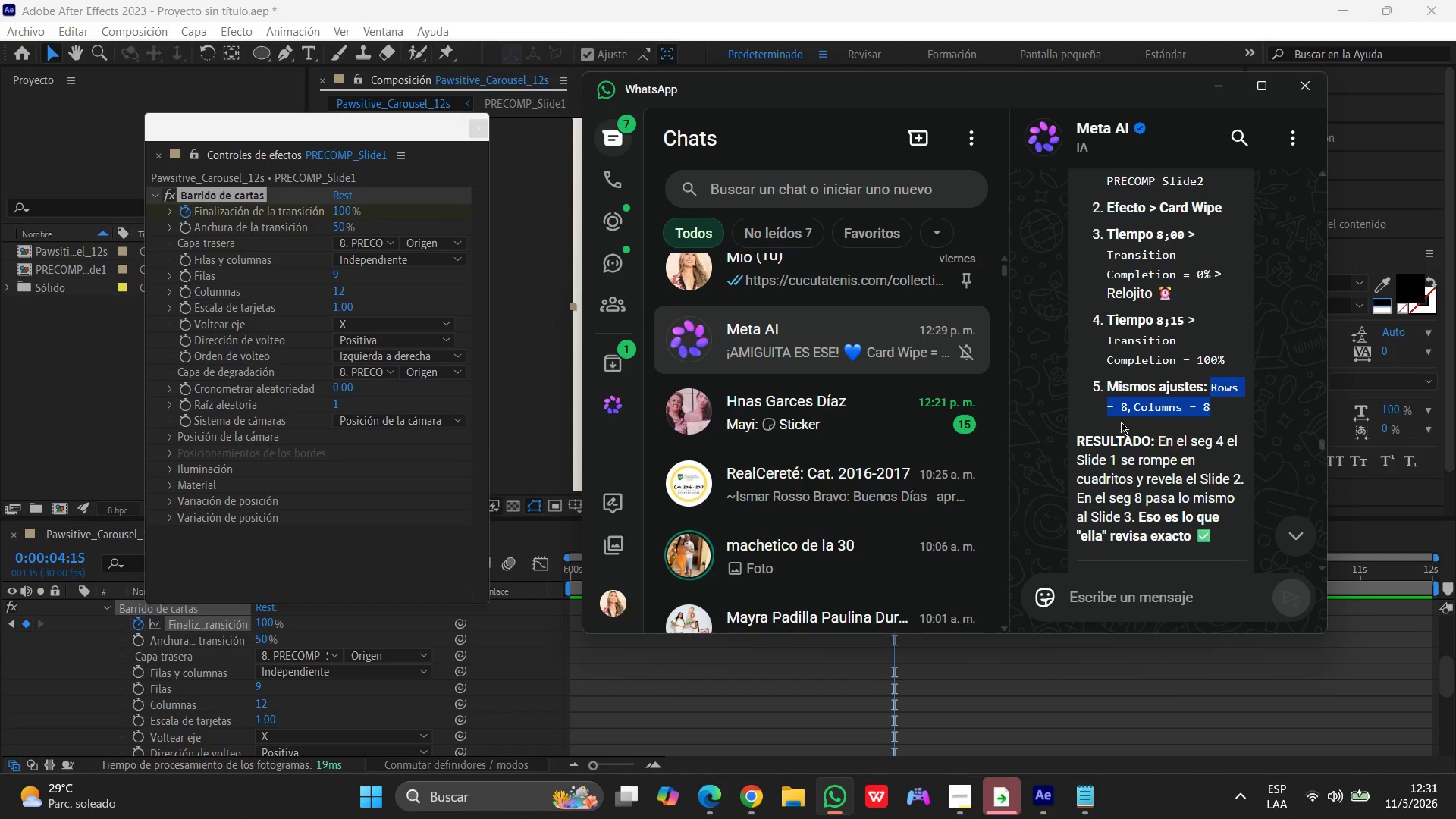 
left_click([1121, 422])
 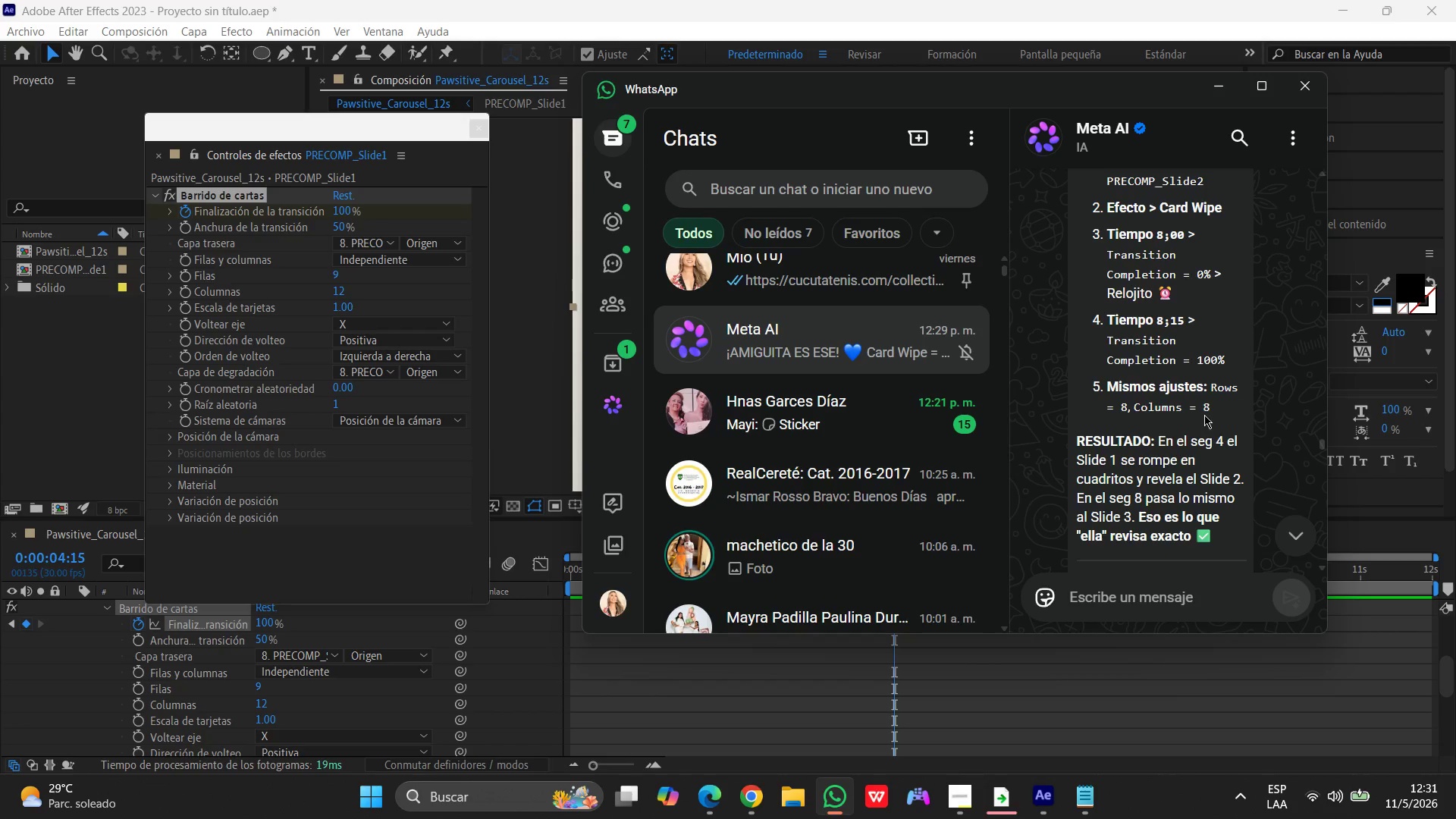 
scroll: coordinate [1204, 415], scroll_direction: up, amount: 1.0
 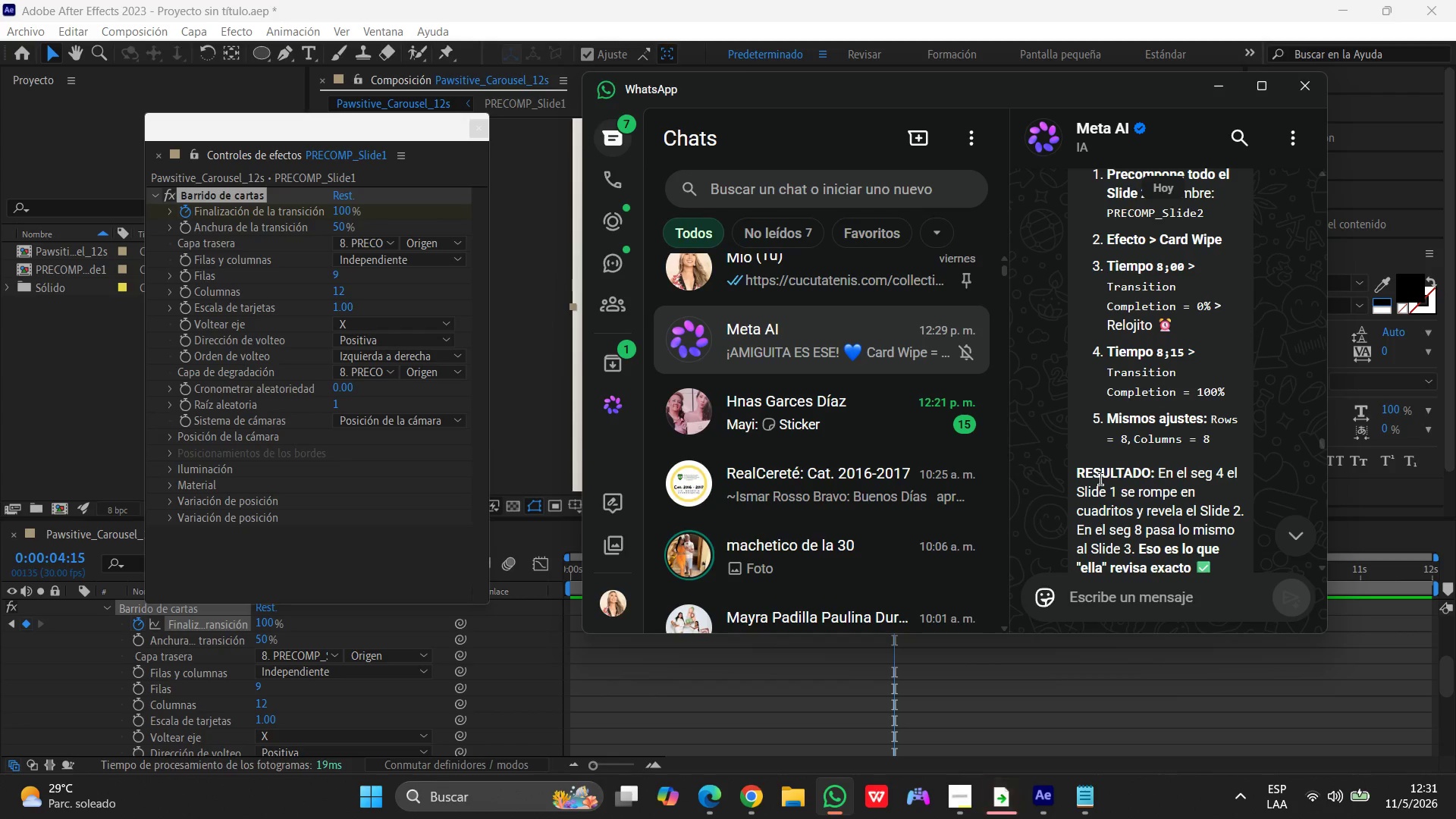 
wait(7.53)
 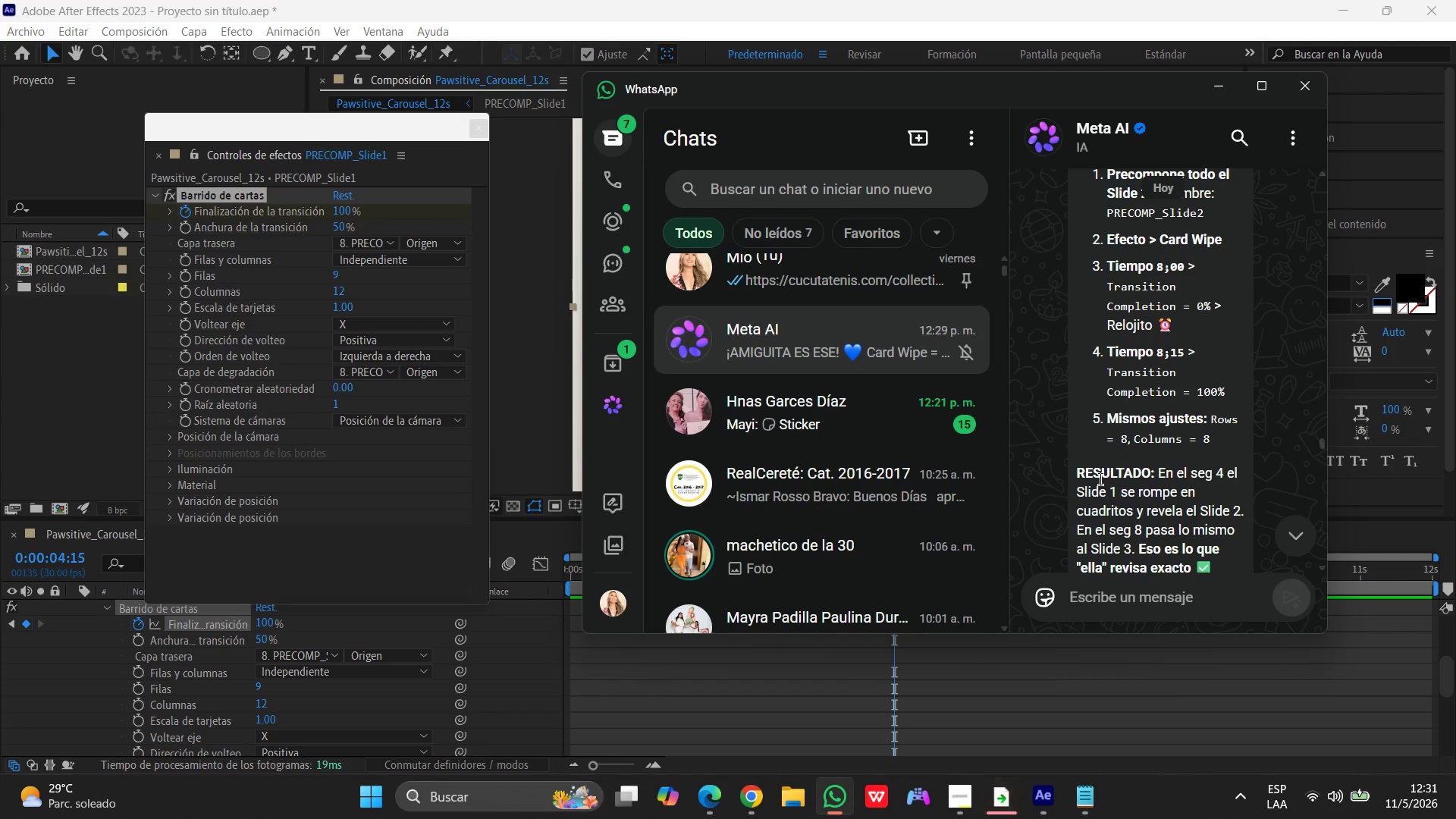 
left_click([340, 293])
 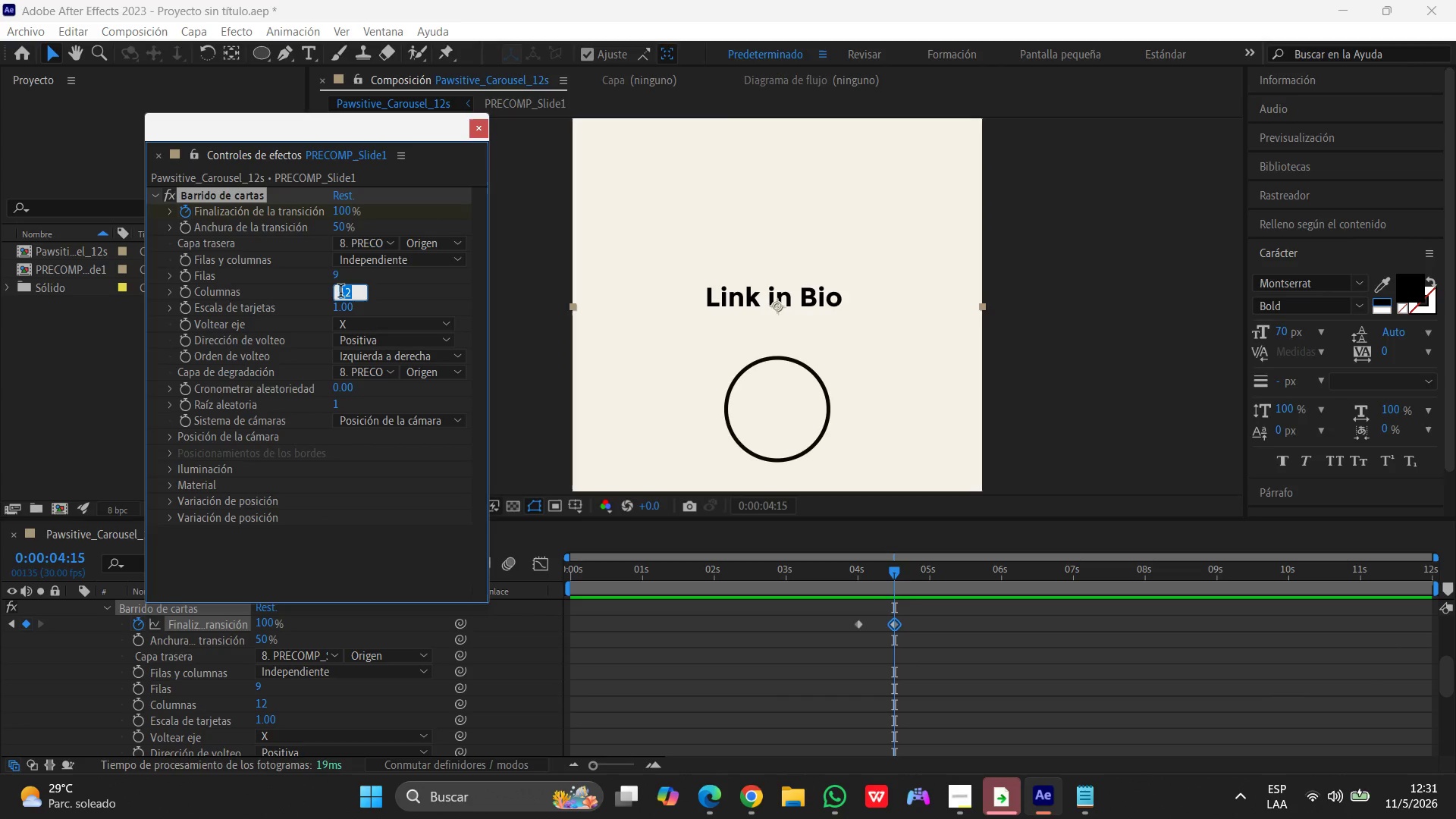 
key(Numpad8)
 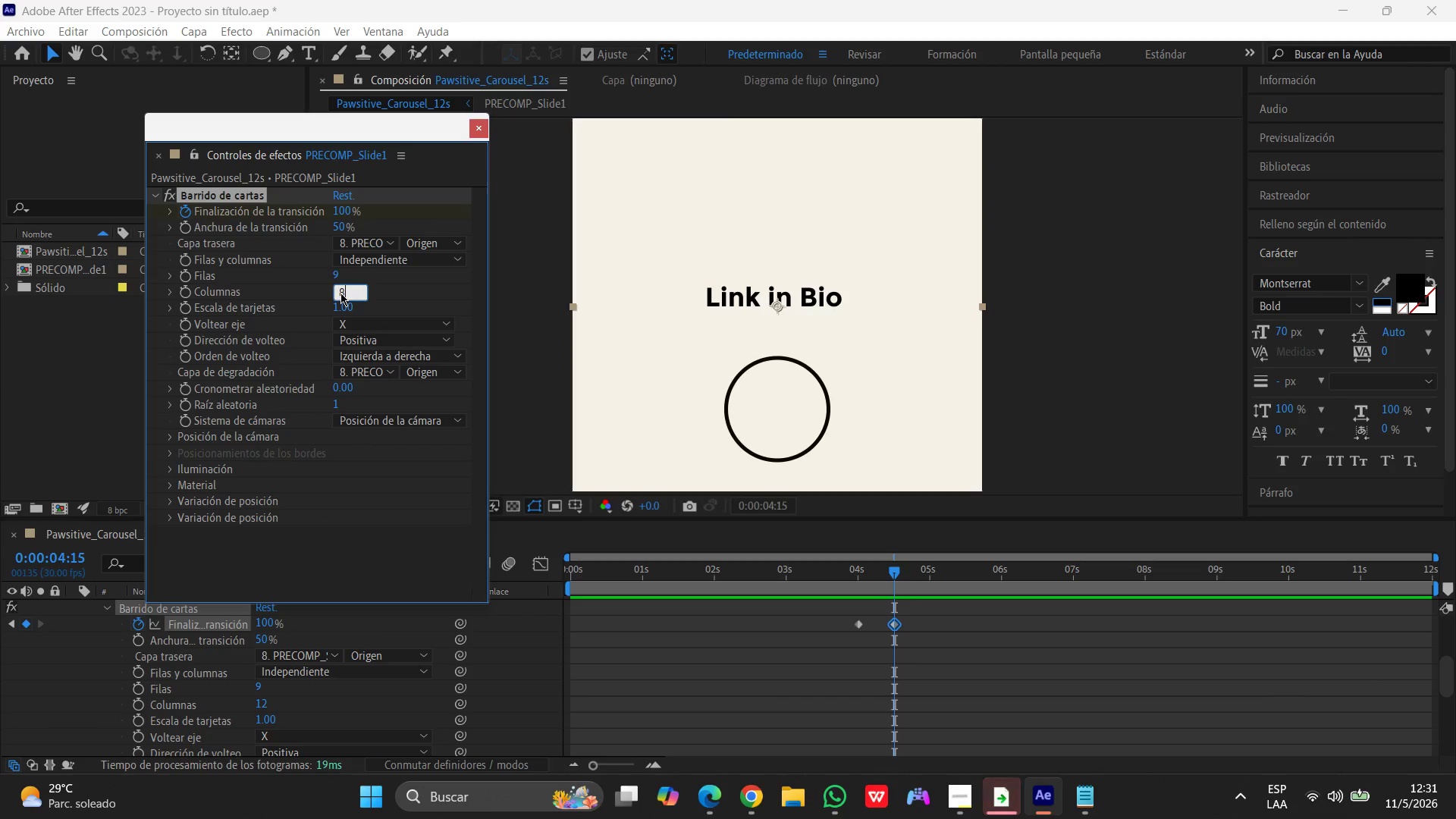 
key(Enter)
 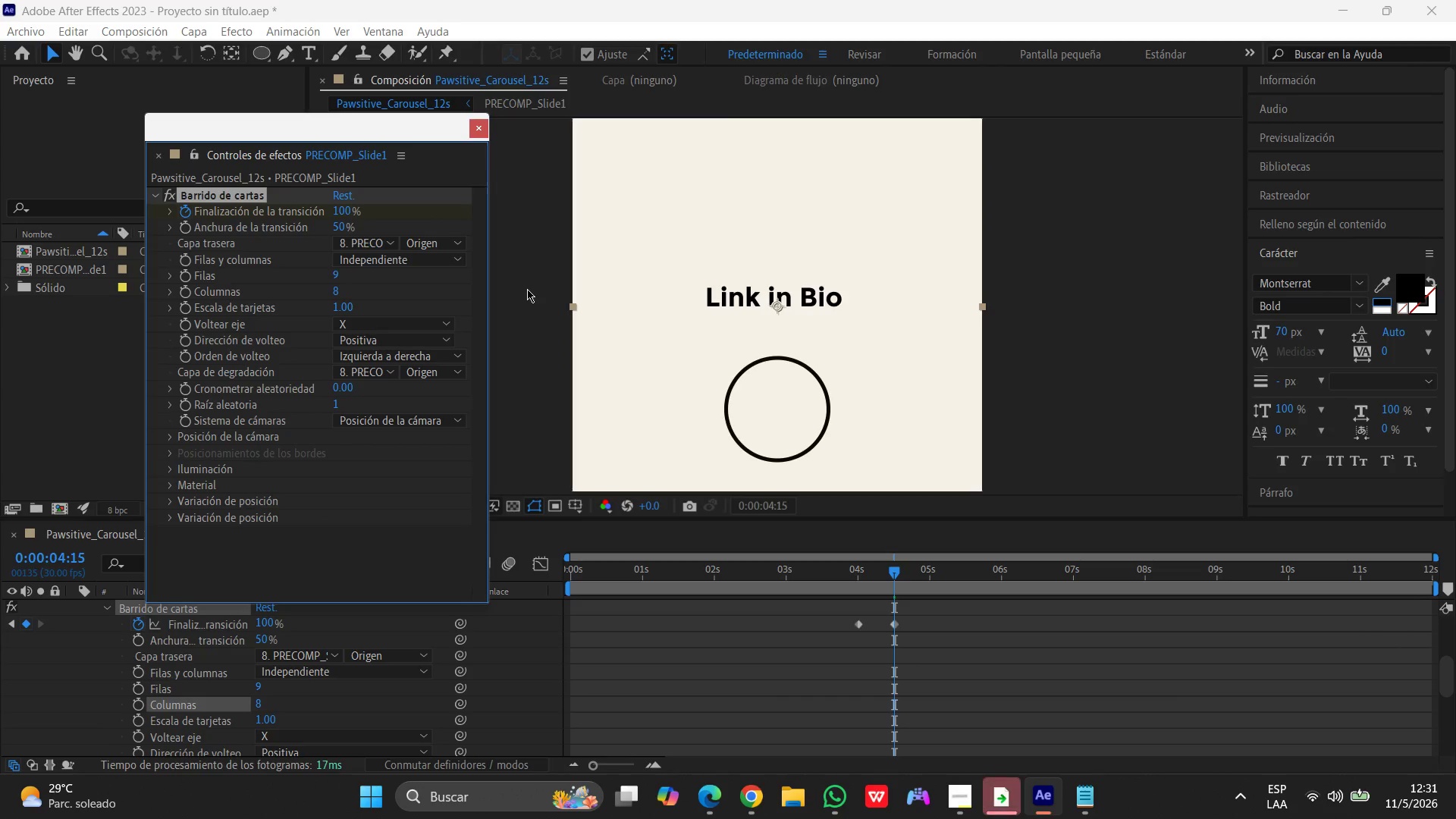 
wait(5.25)
 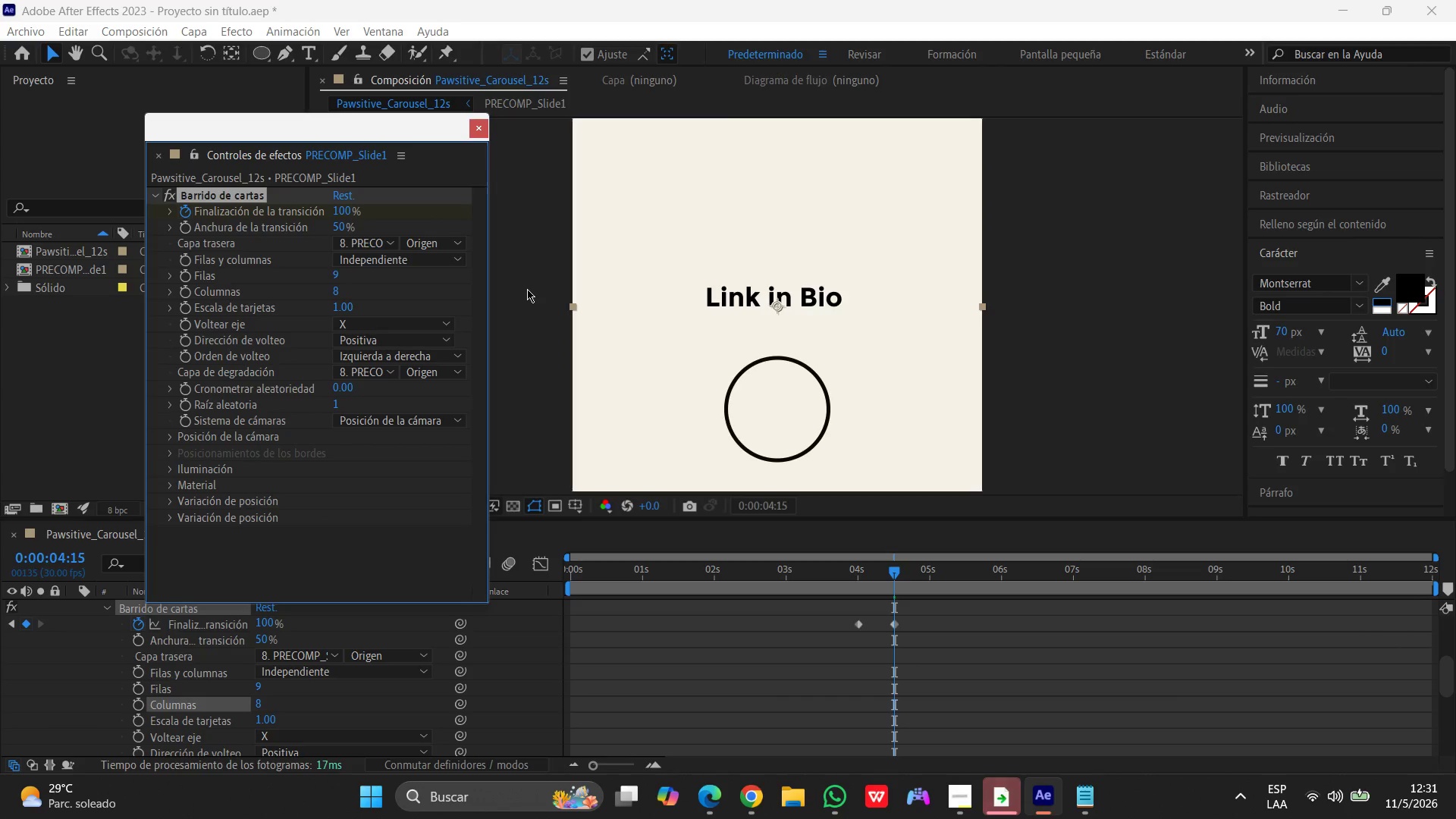 
left_click([745, 810])
 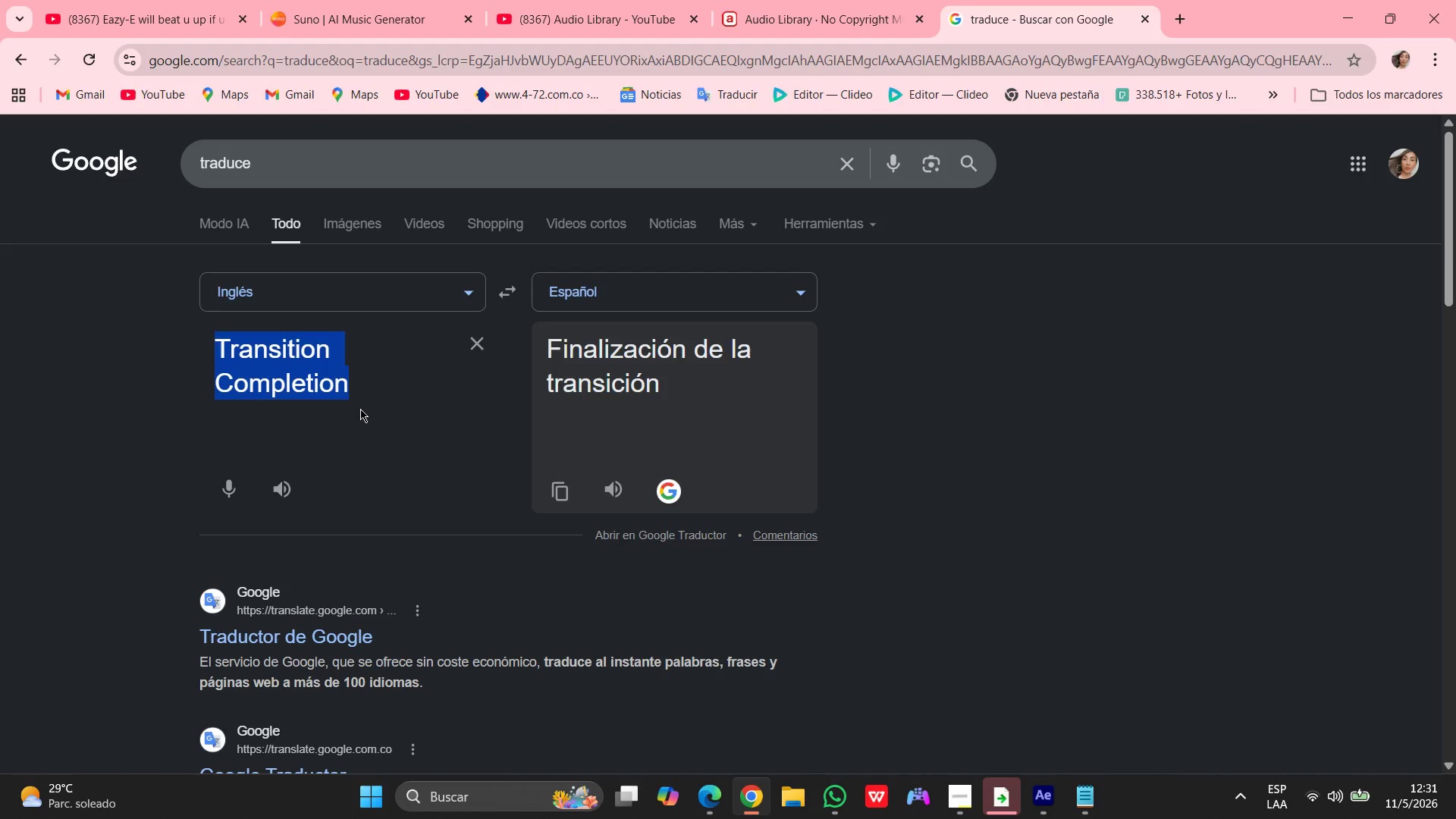 
type(rows)
 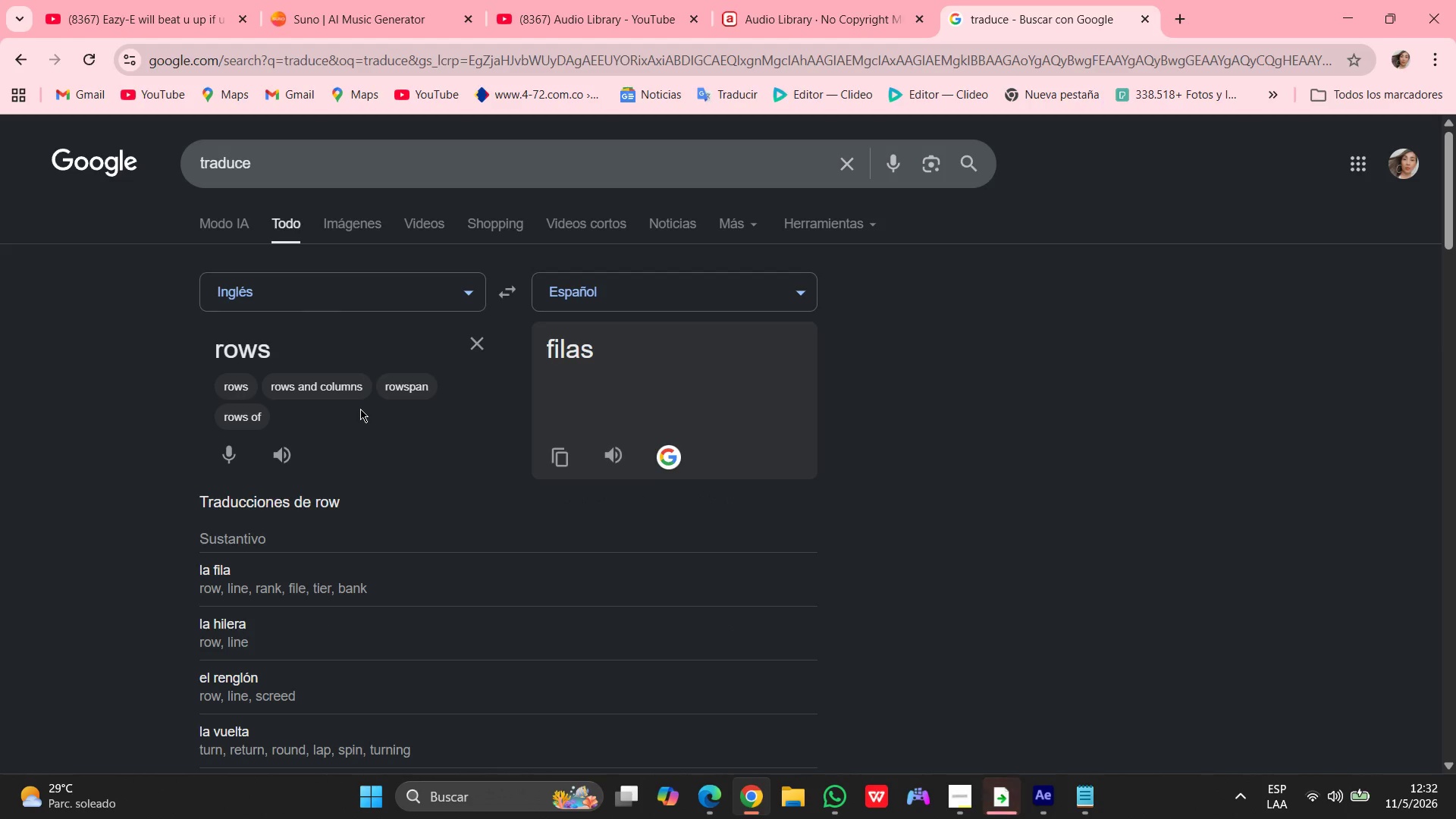 
key(Enter)
 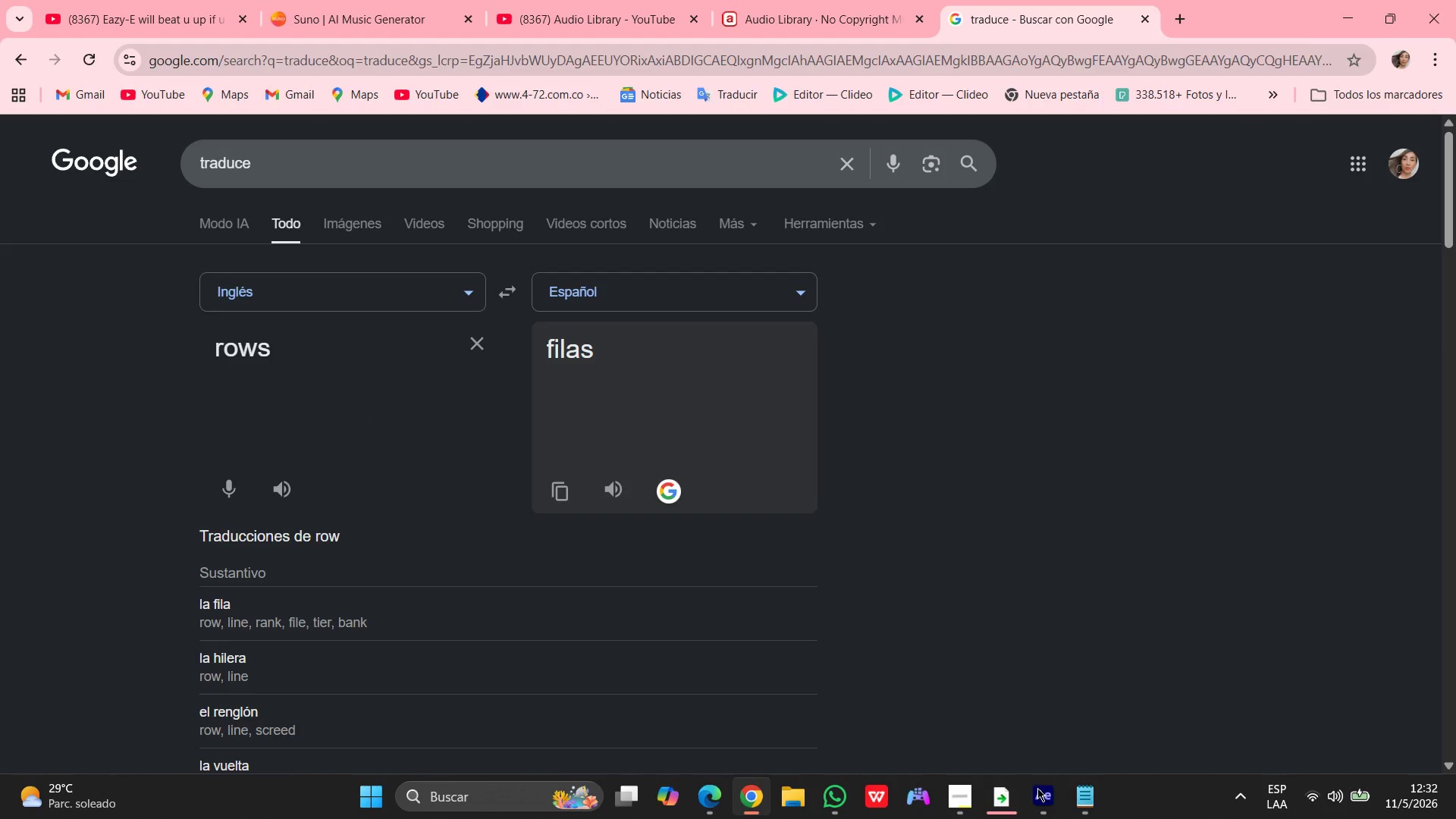 
left_click([1052, 801])
 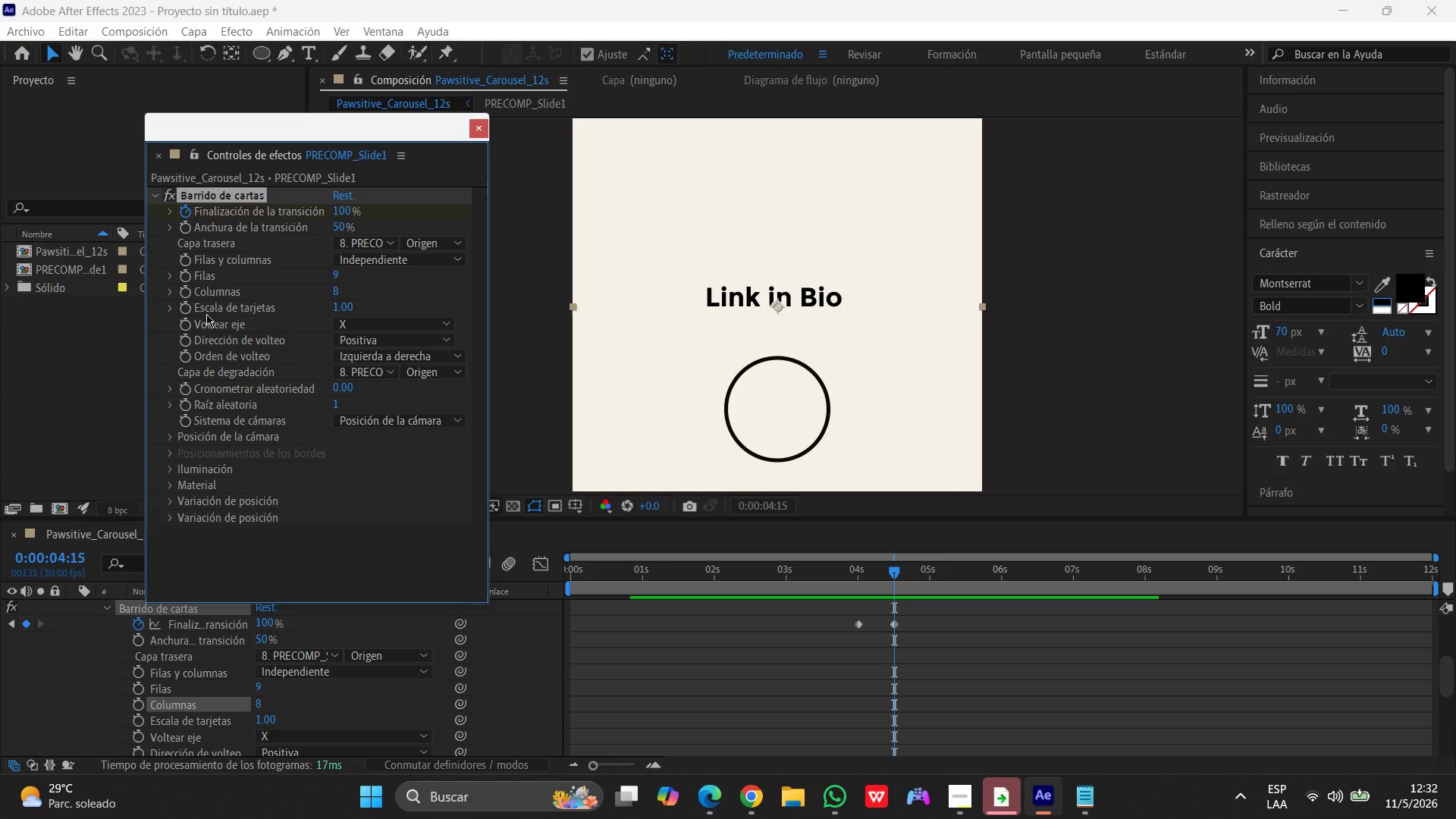 
wait(6.78)
 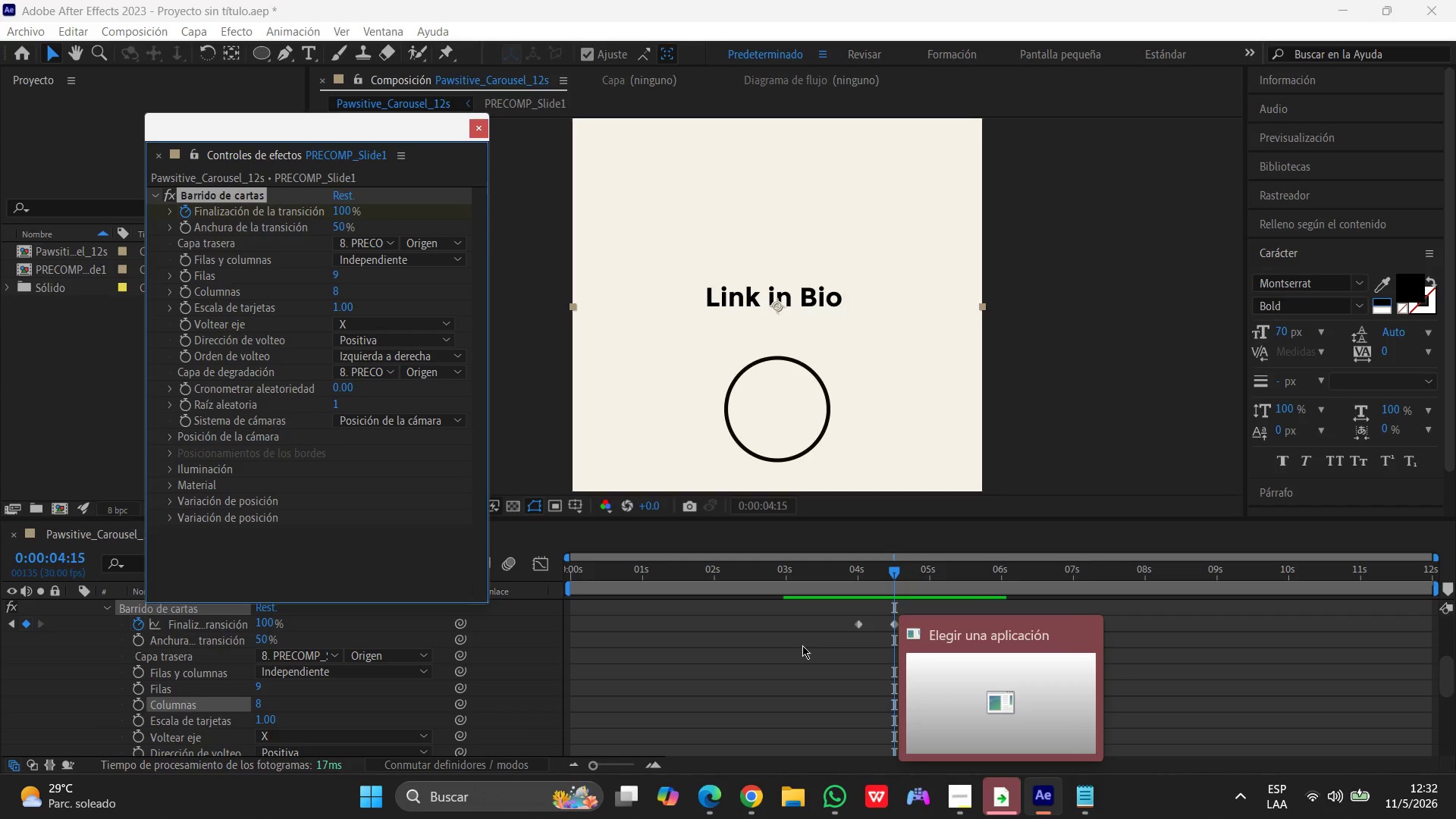 
left_click([334, 275])
 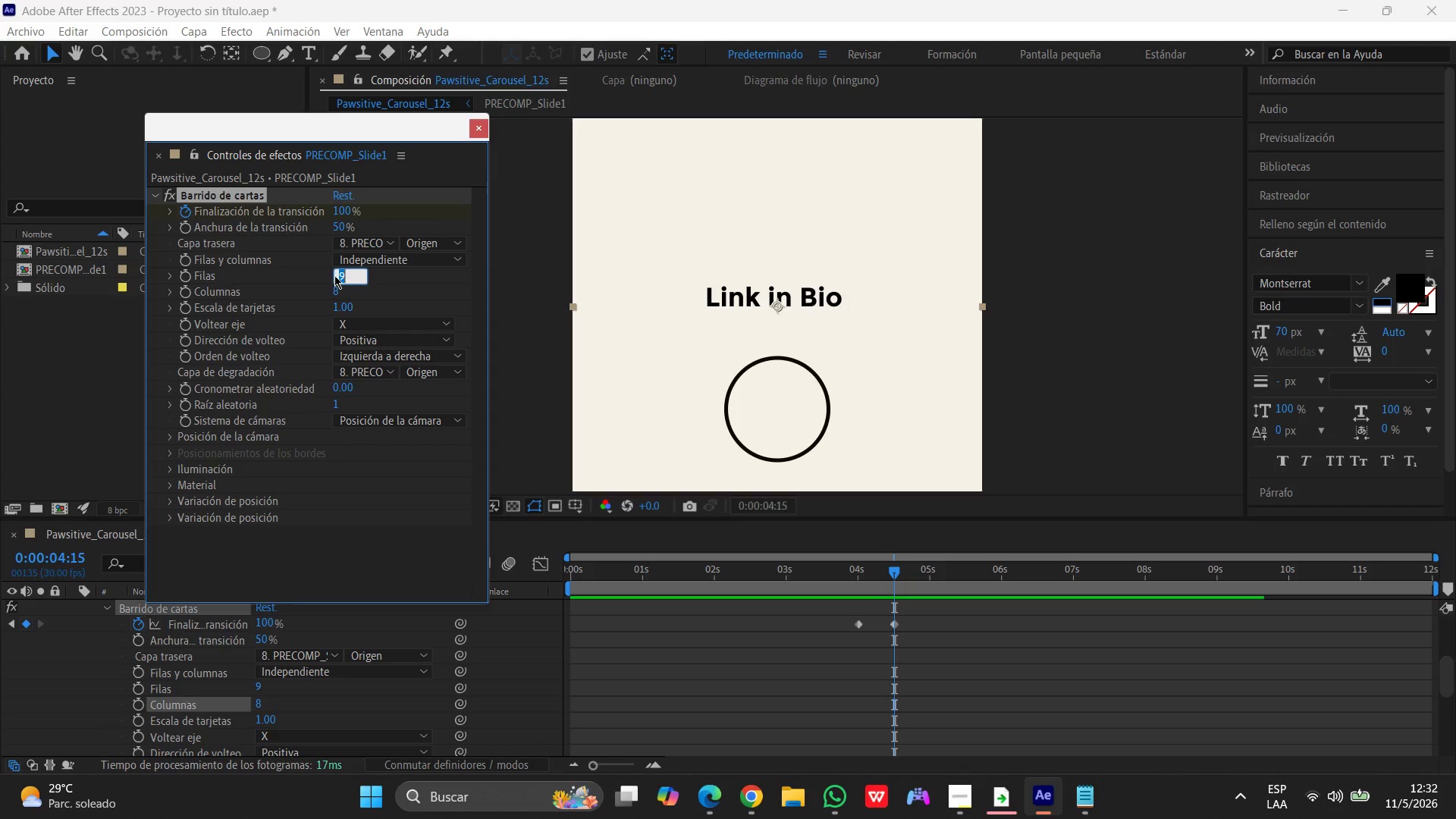 
key(Numpad8)
 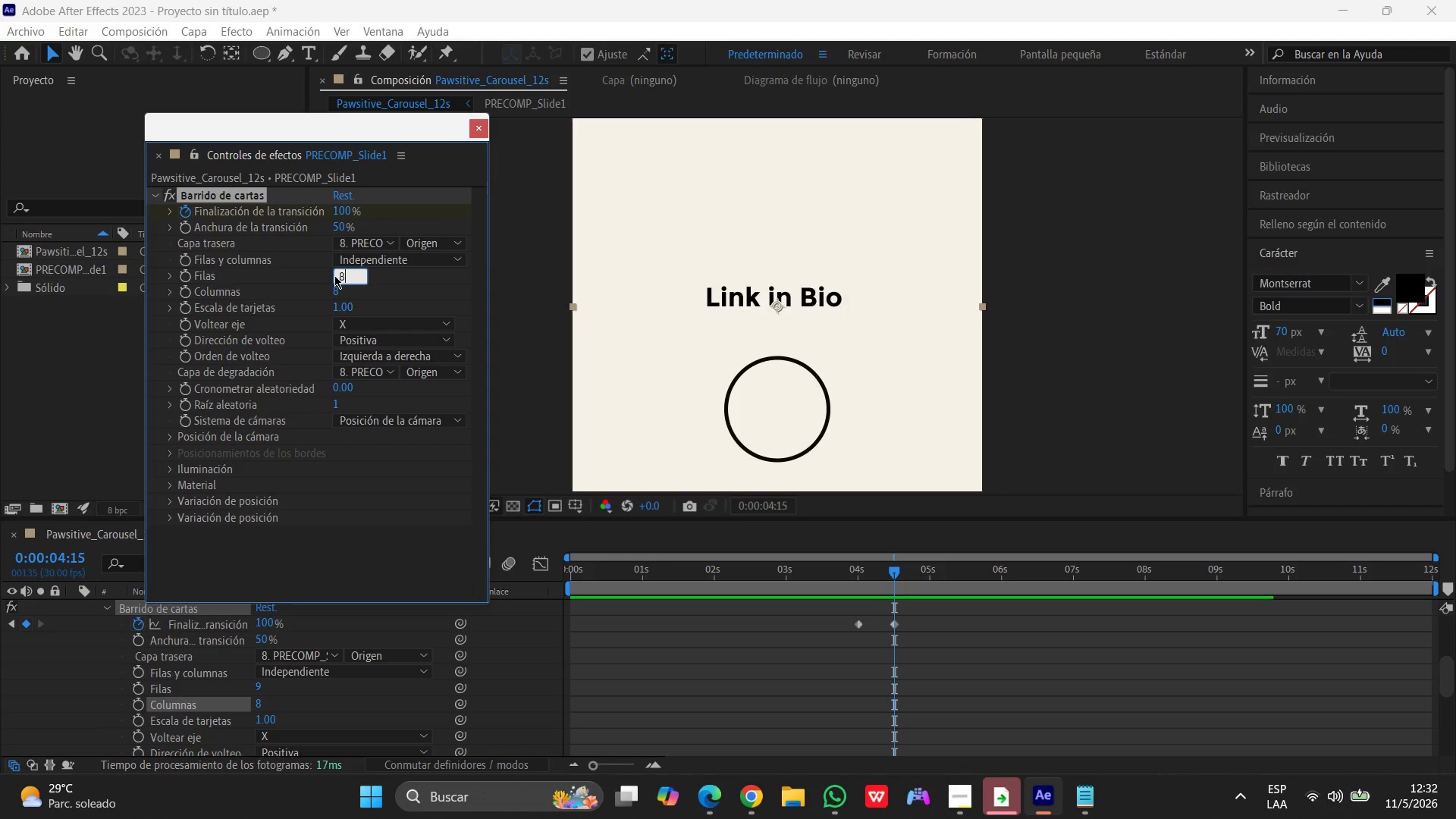 
key(Enter)
 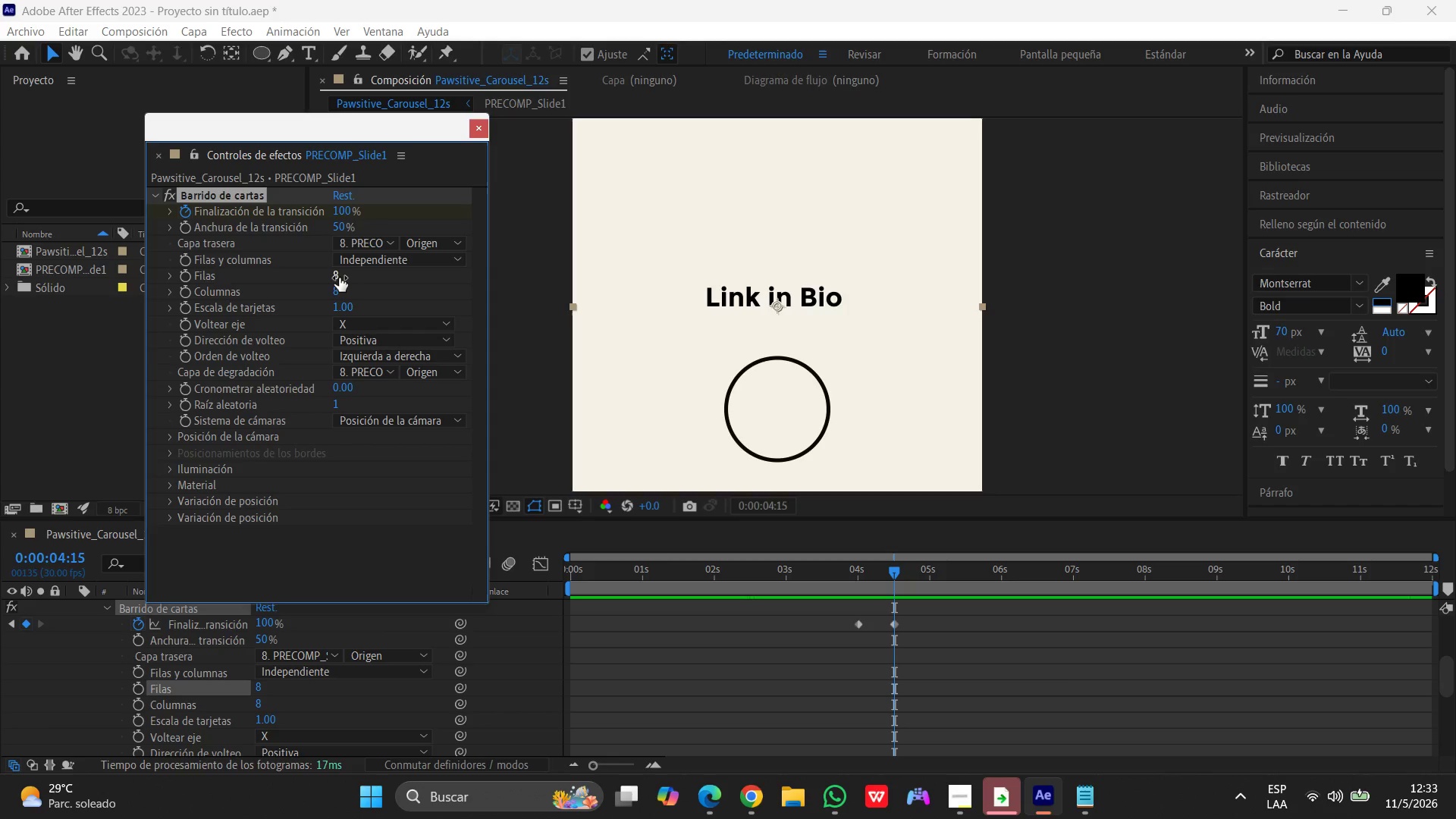 
wait(61.86)
 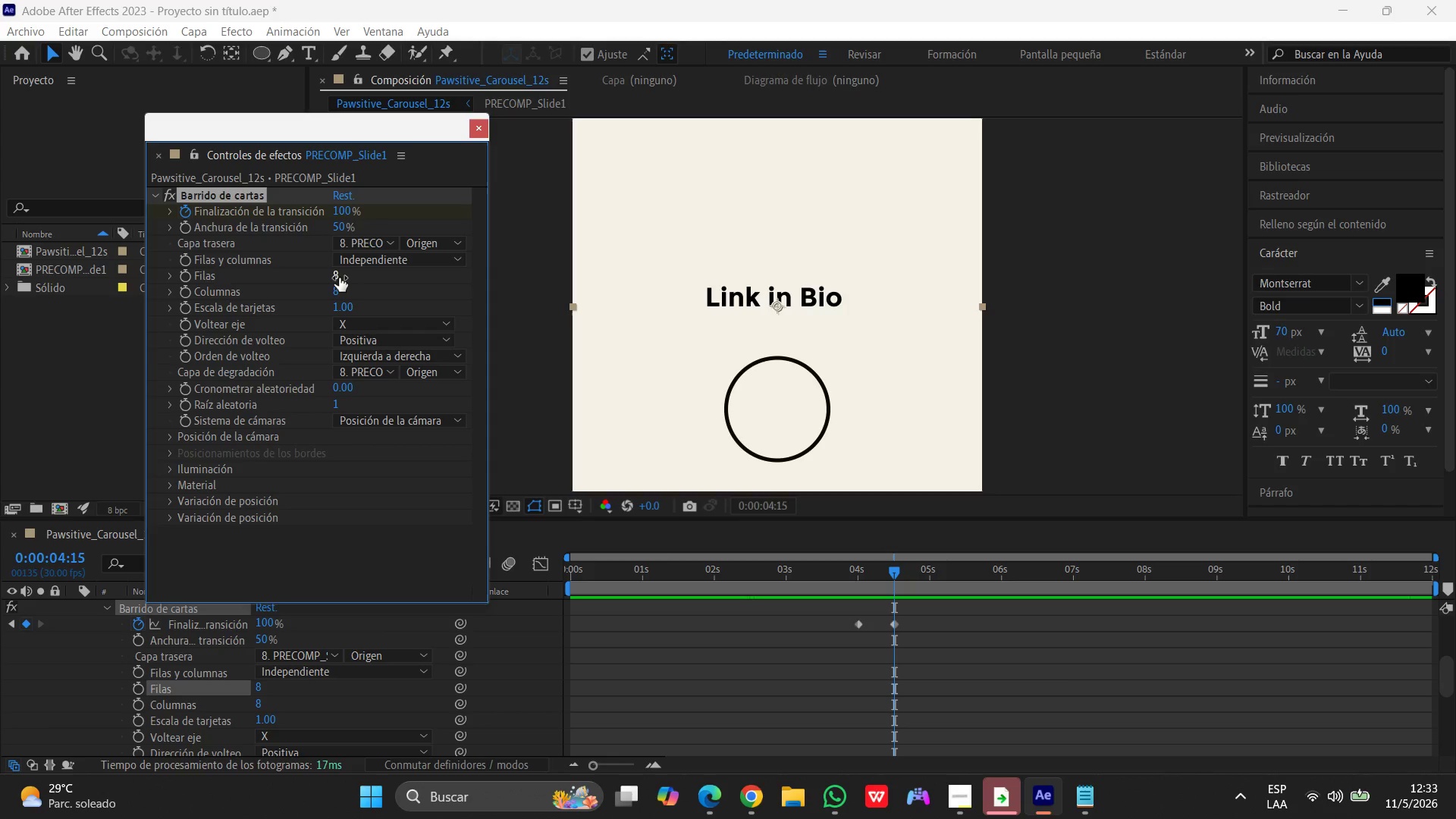 
left_click([378, 259])
 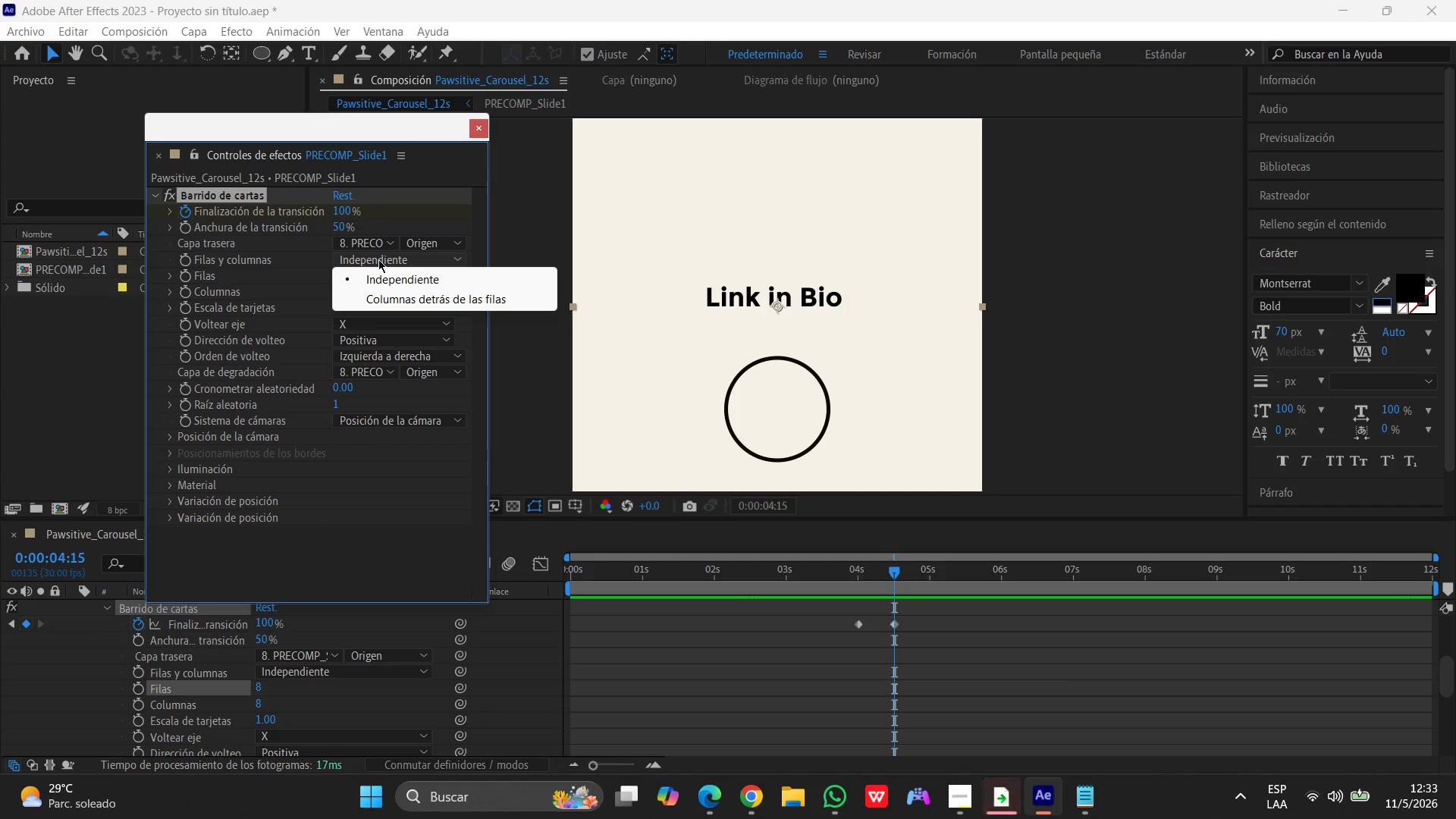 
left_click([378, 259])
 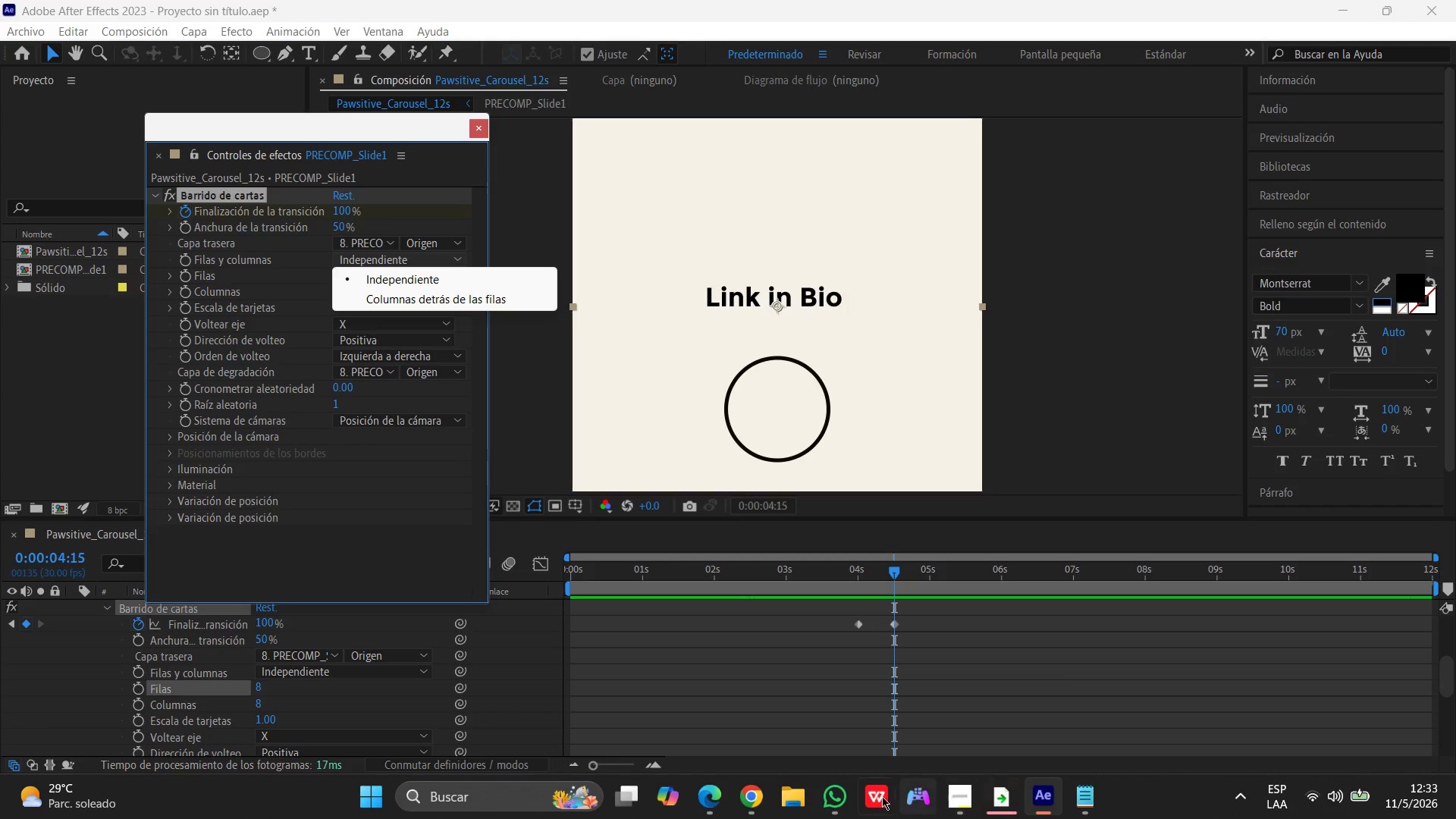 
left_click([742, 790])
 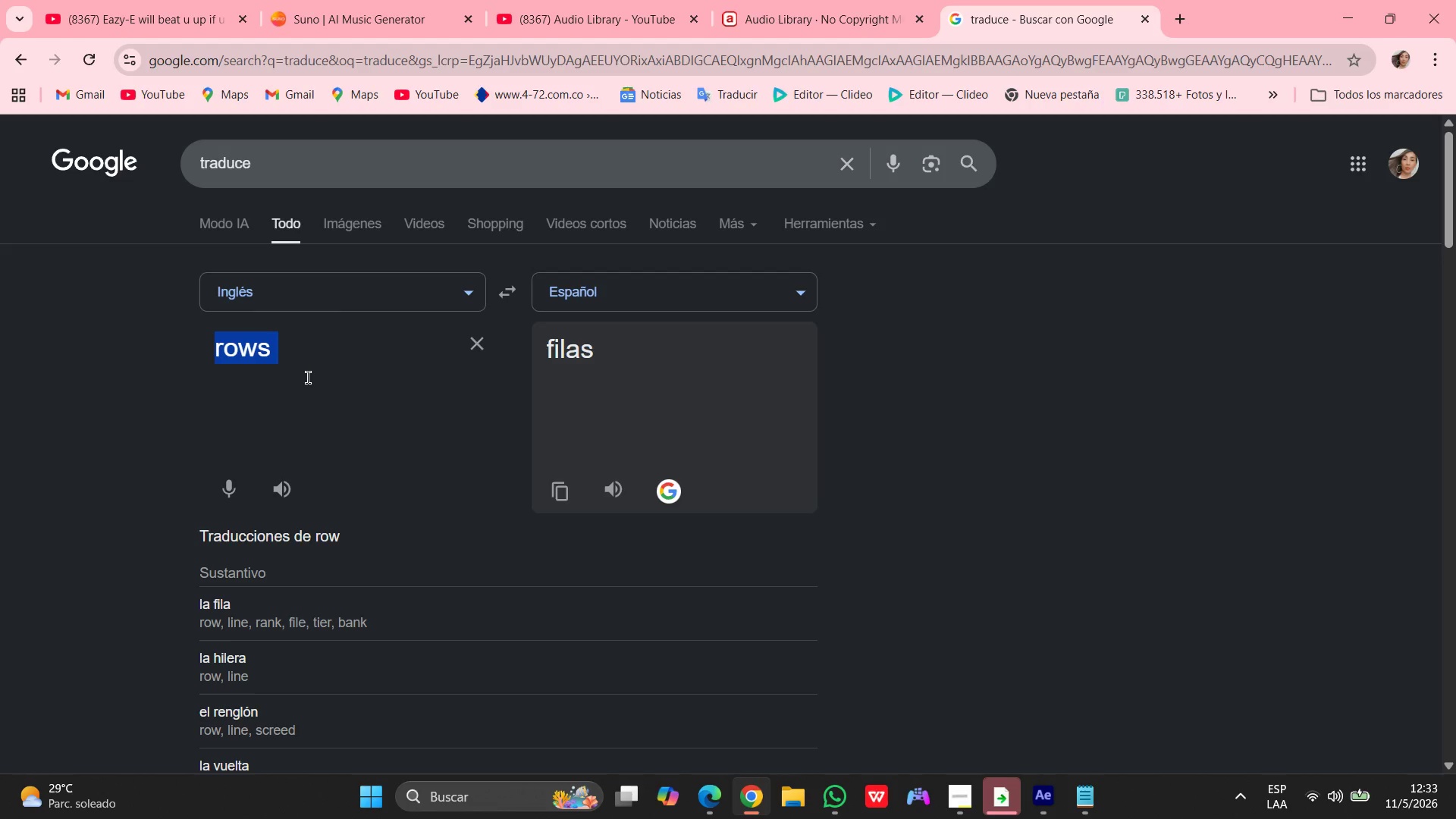 
type(wipe )
 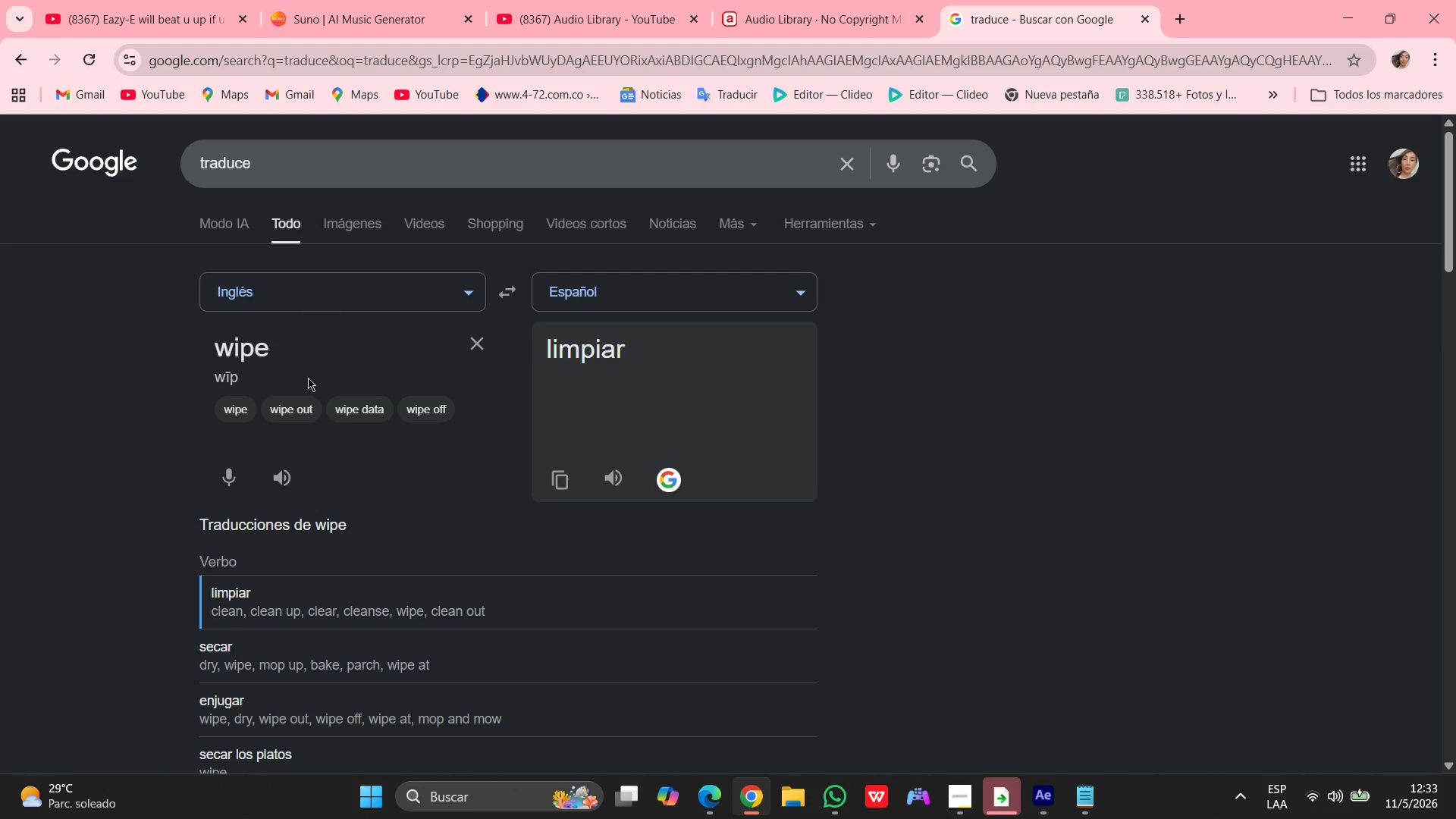 
type(style)
 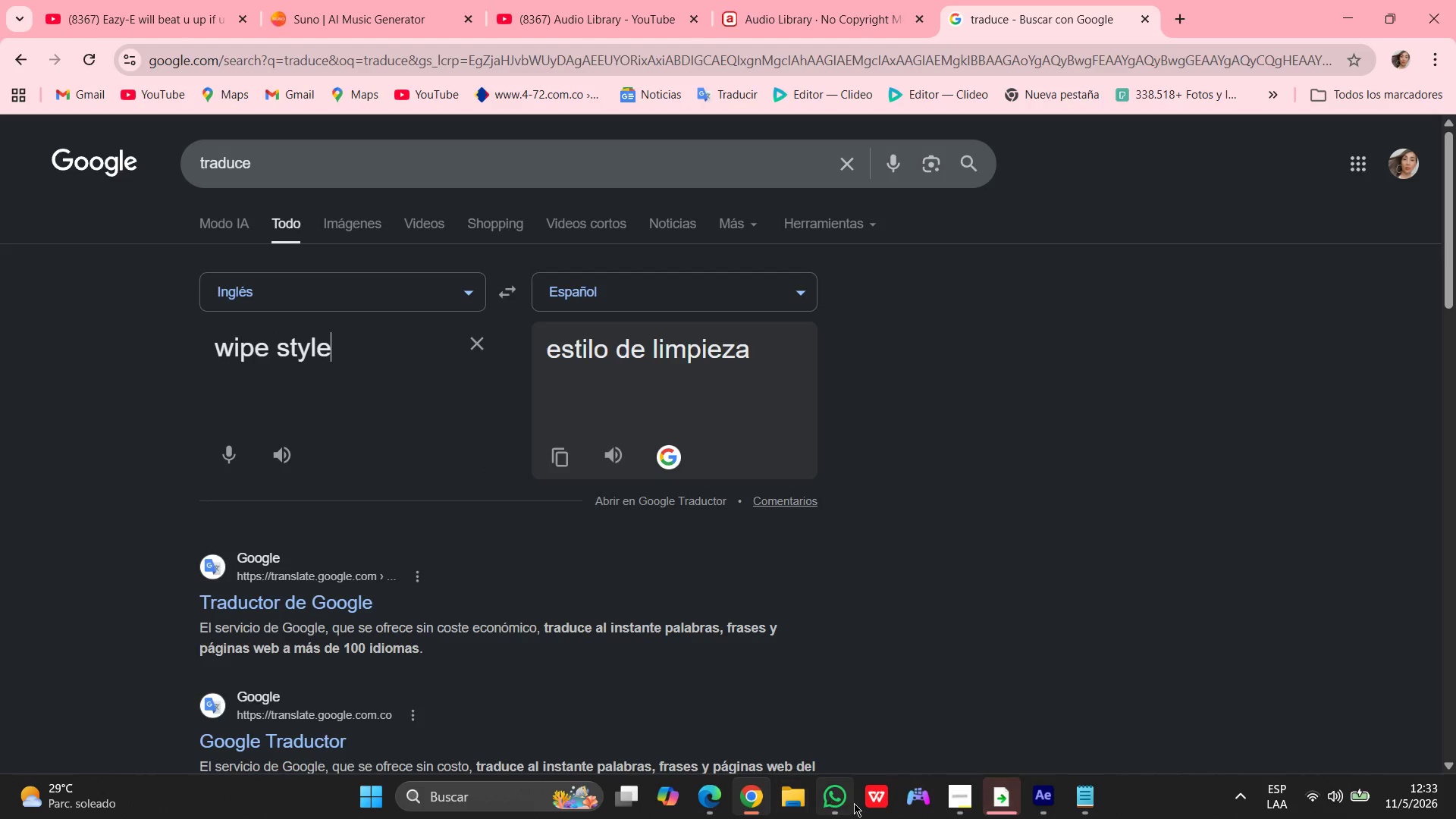 
left_click([1038, 797])
 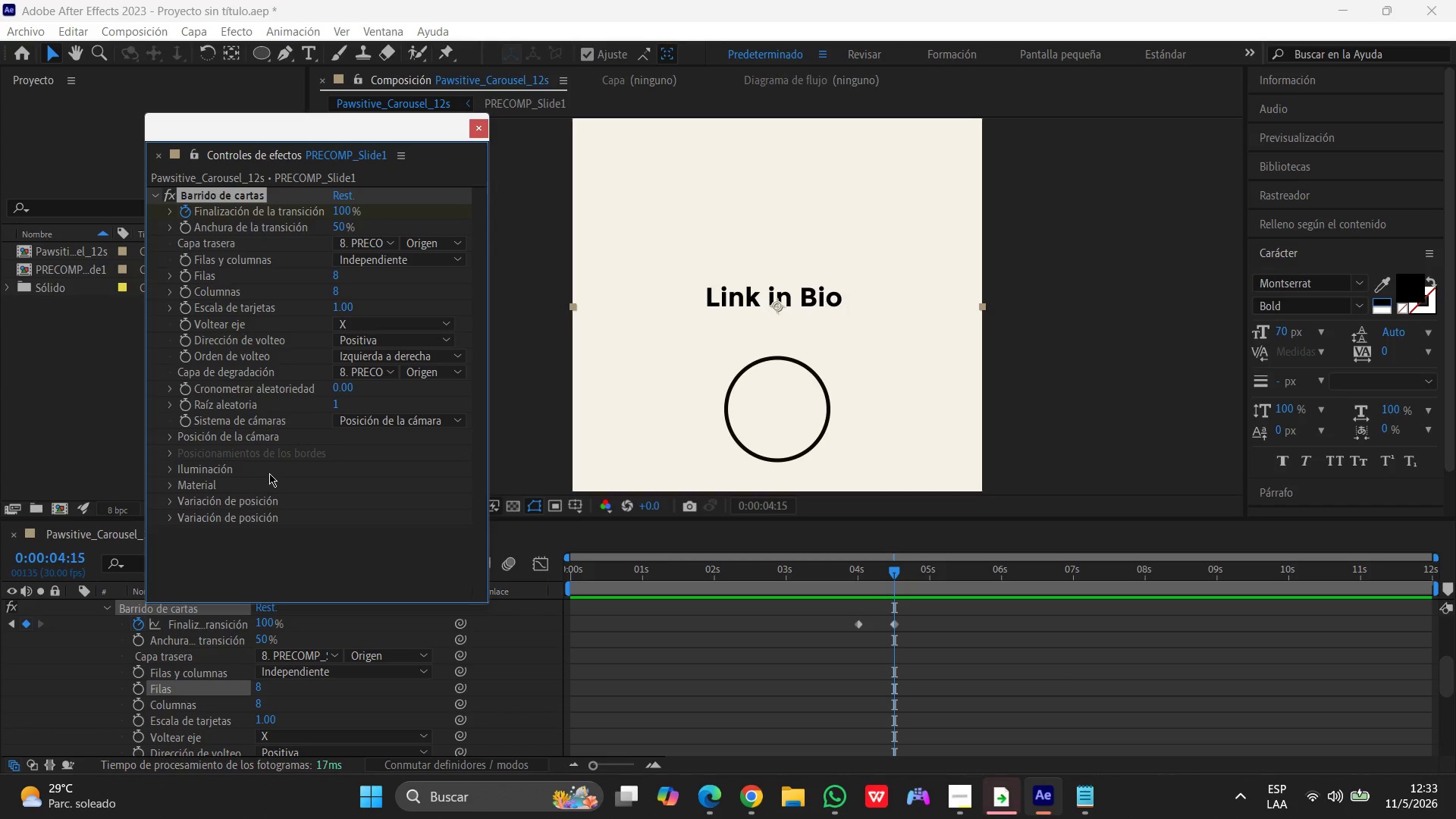 
wait(9.77)
 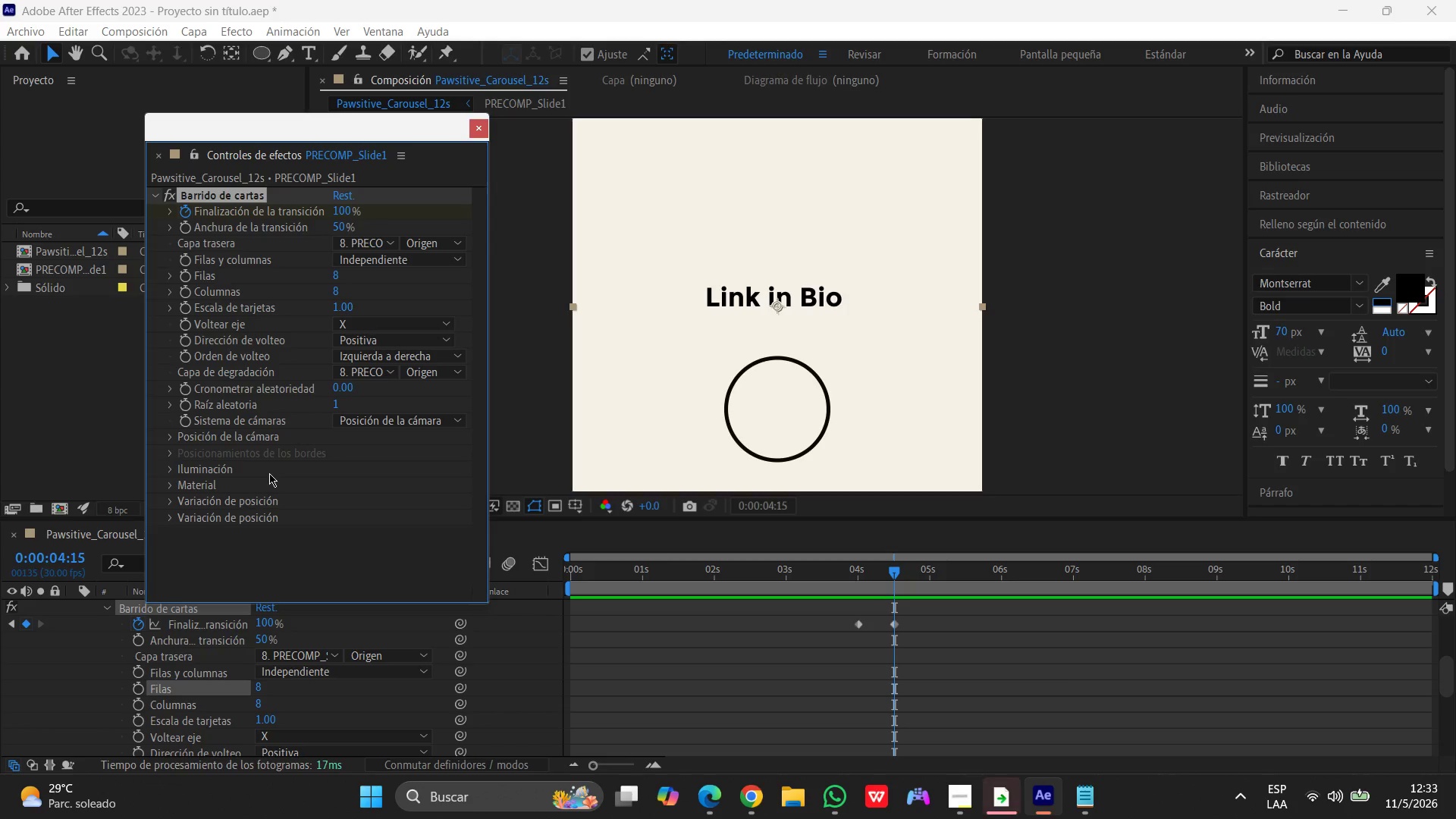 
left_click([170, 437])
 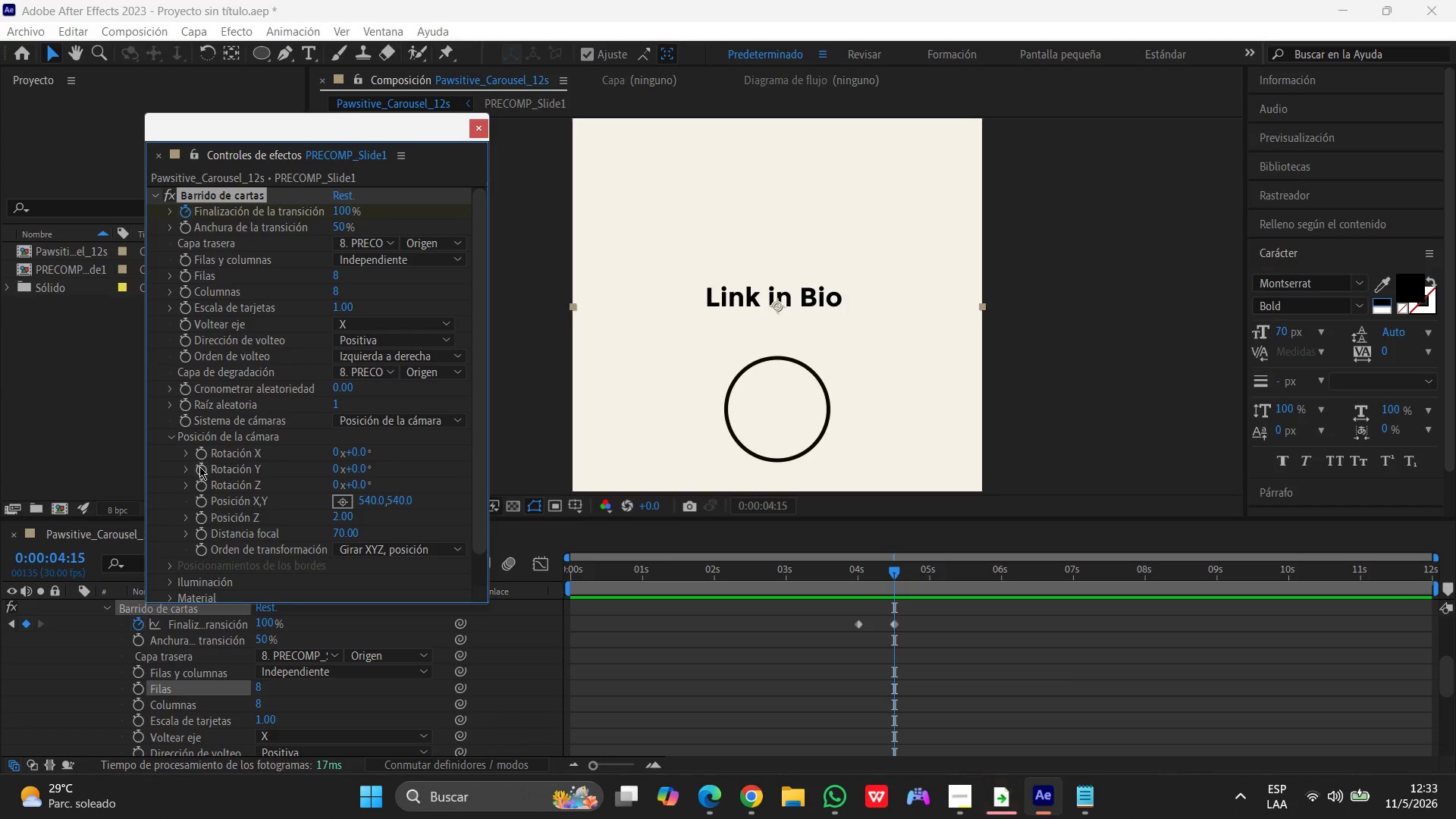 
scroll: coordinate [199, 466], scroll_direction: down, amount: 1.0
 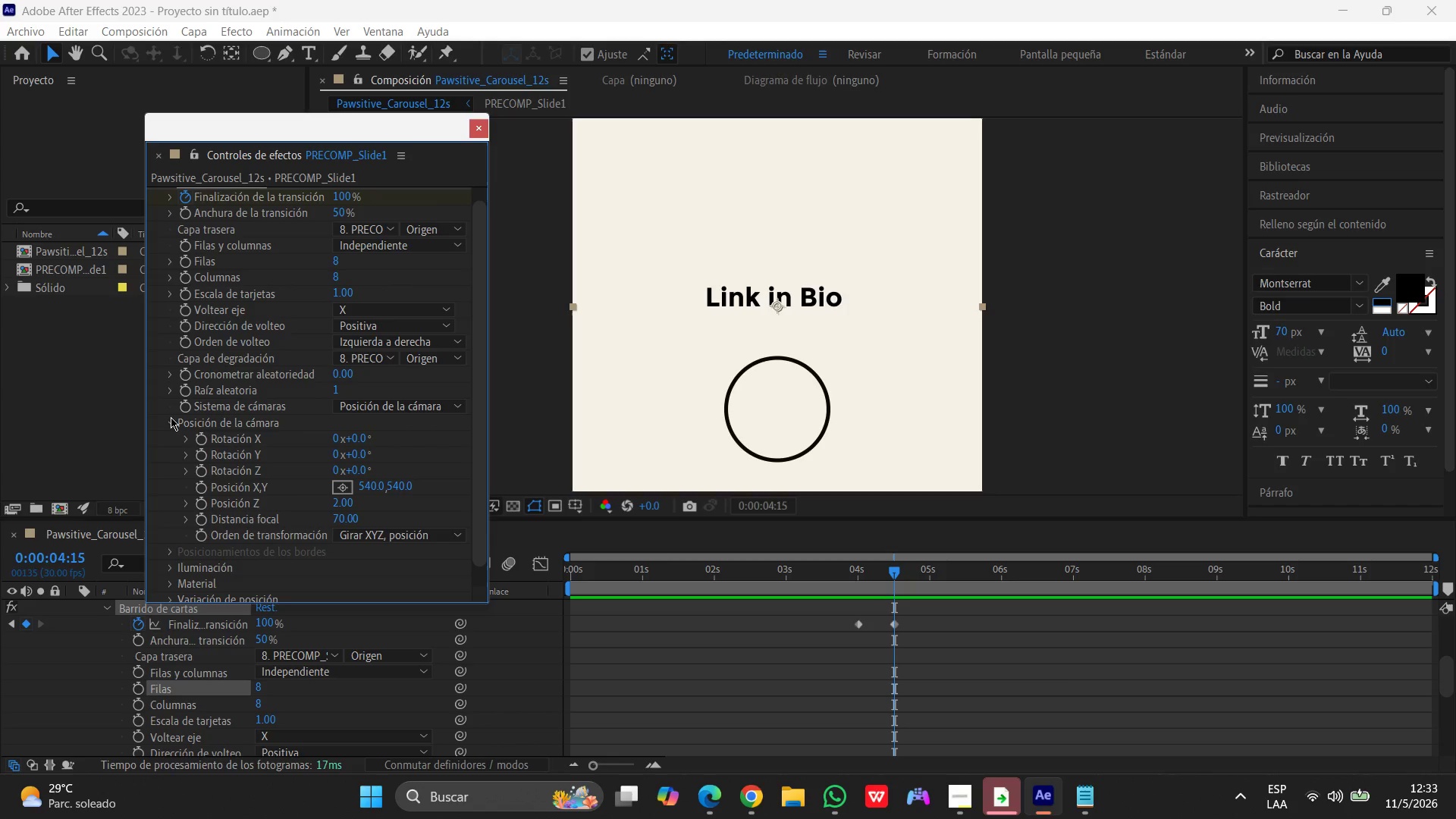 
left_click([171, 418])
 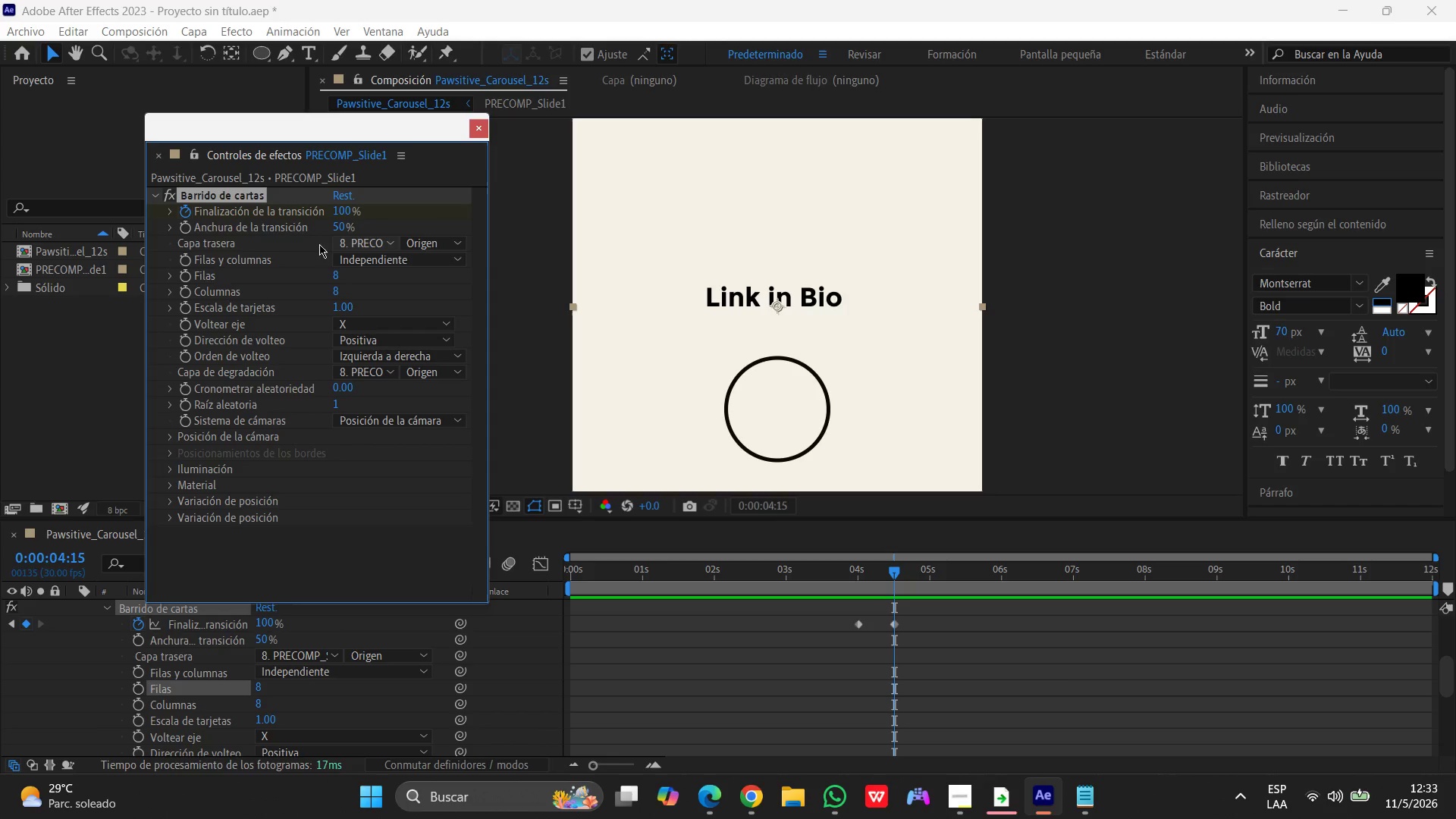 
wait(7.44)
 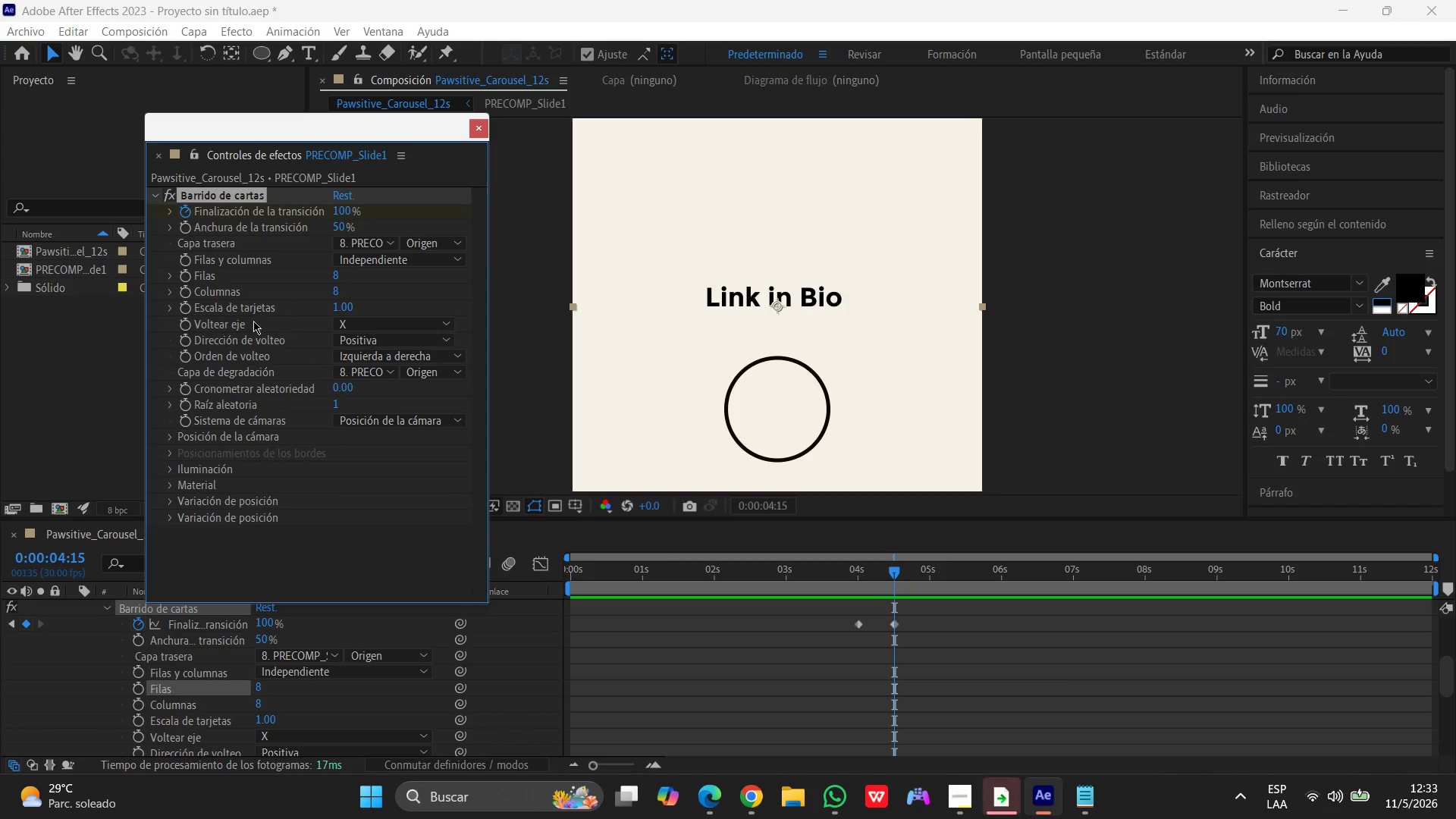 
left_click([176, 519])
 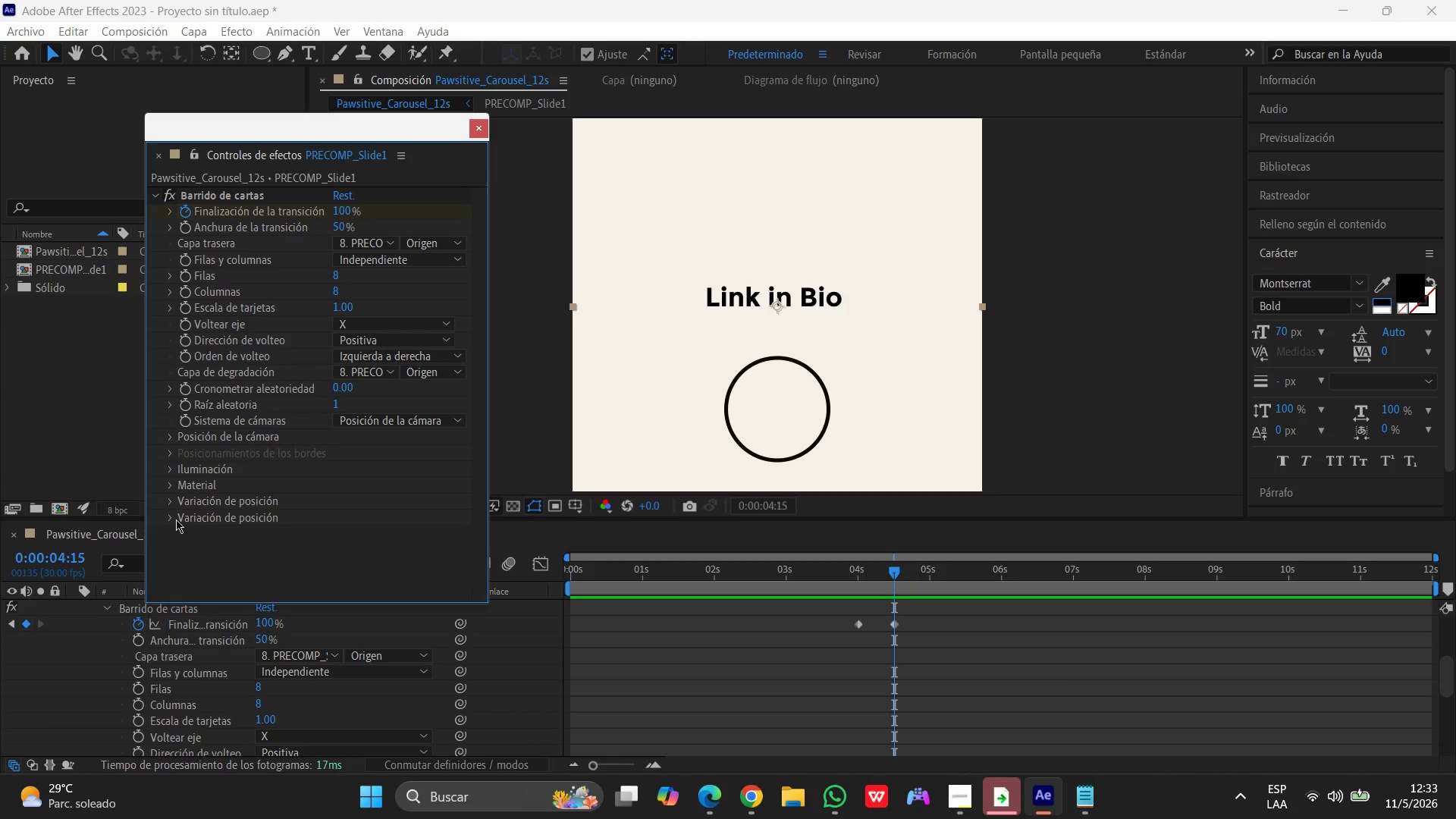 
scroll: coordinate [176, 519], scroll_direction: down, amount: 1.0
 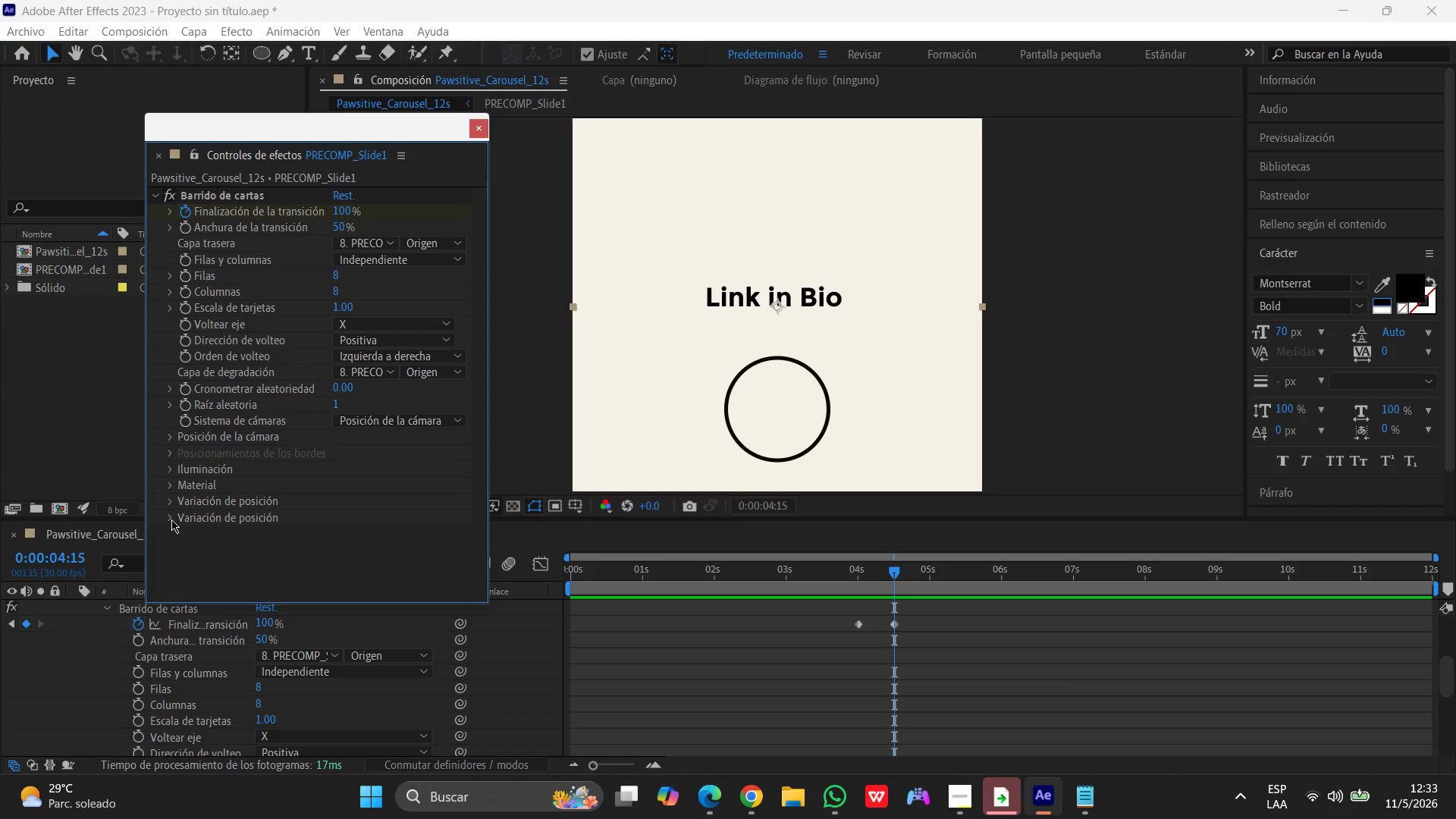 
left_click([171, 519])
 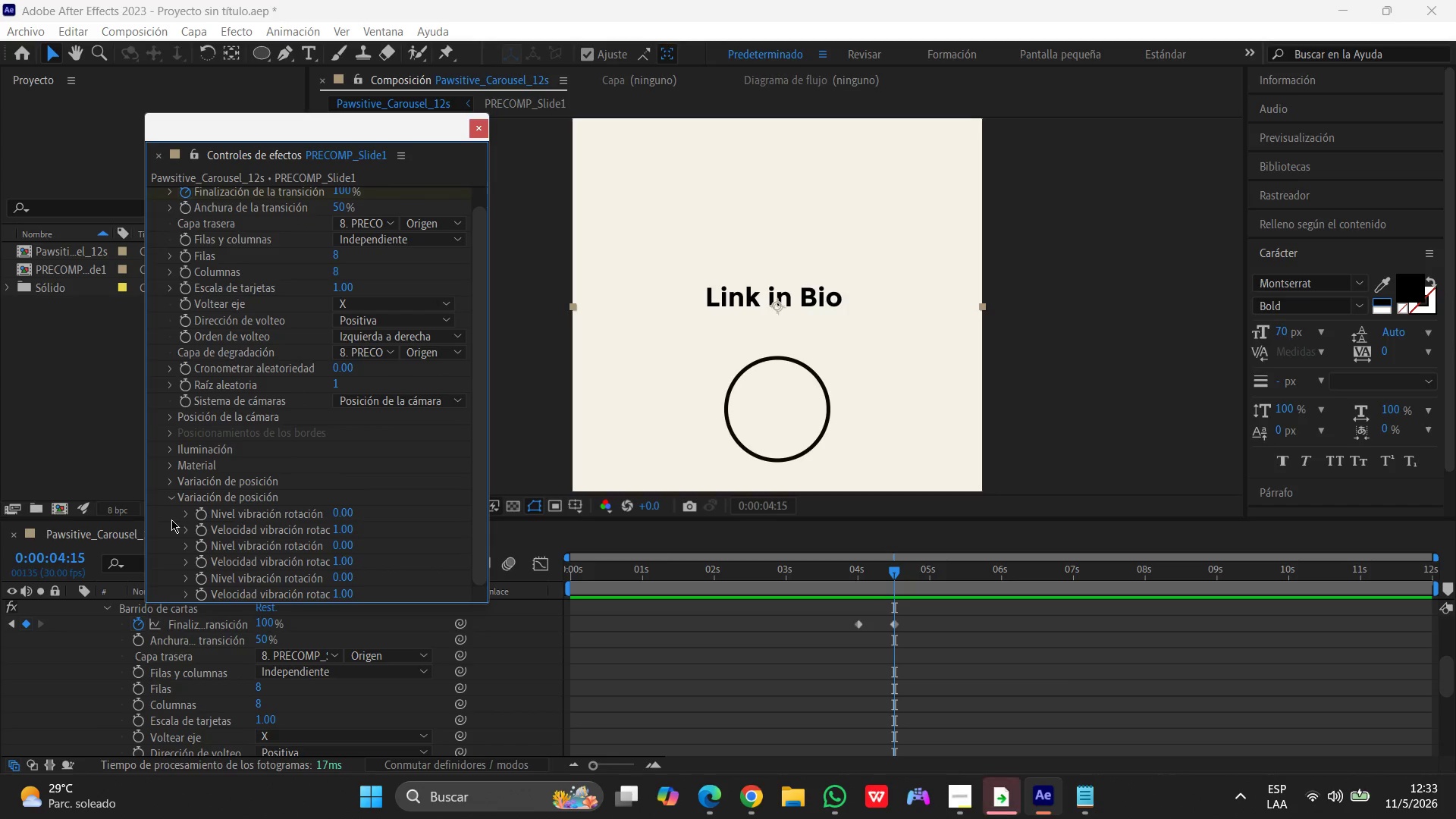 
scroll: coordinate [177, 518], scroll_direction: down, amount: 6.0
 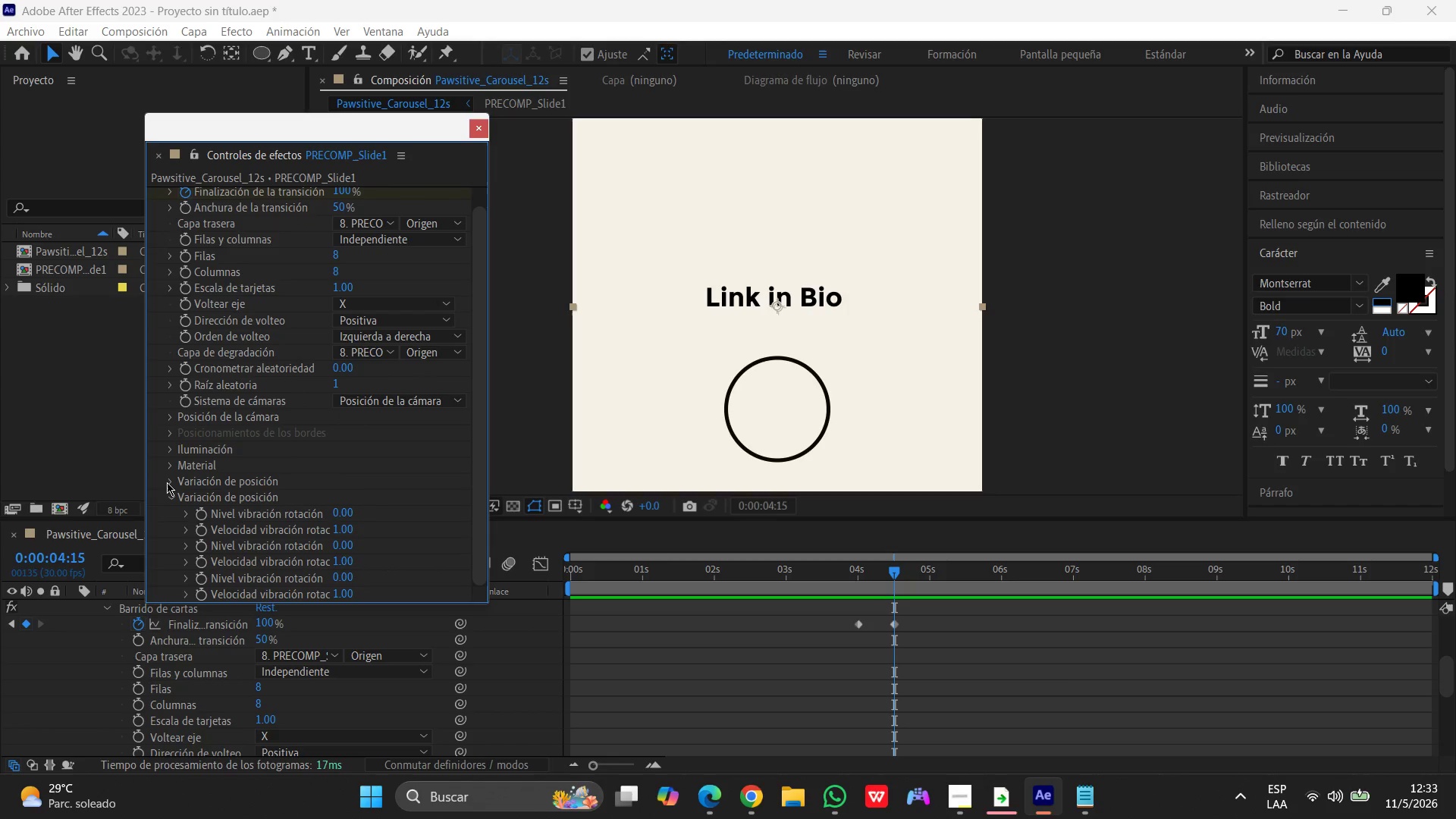 
left_click([168, 482])
 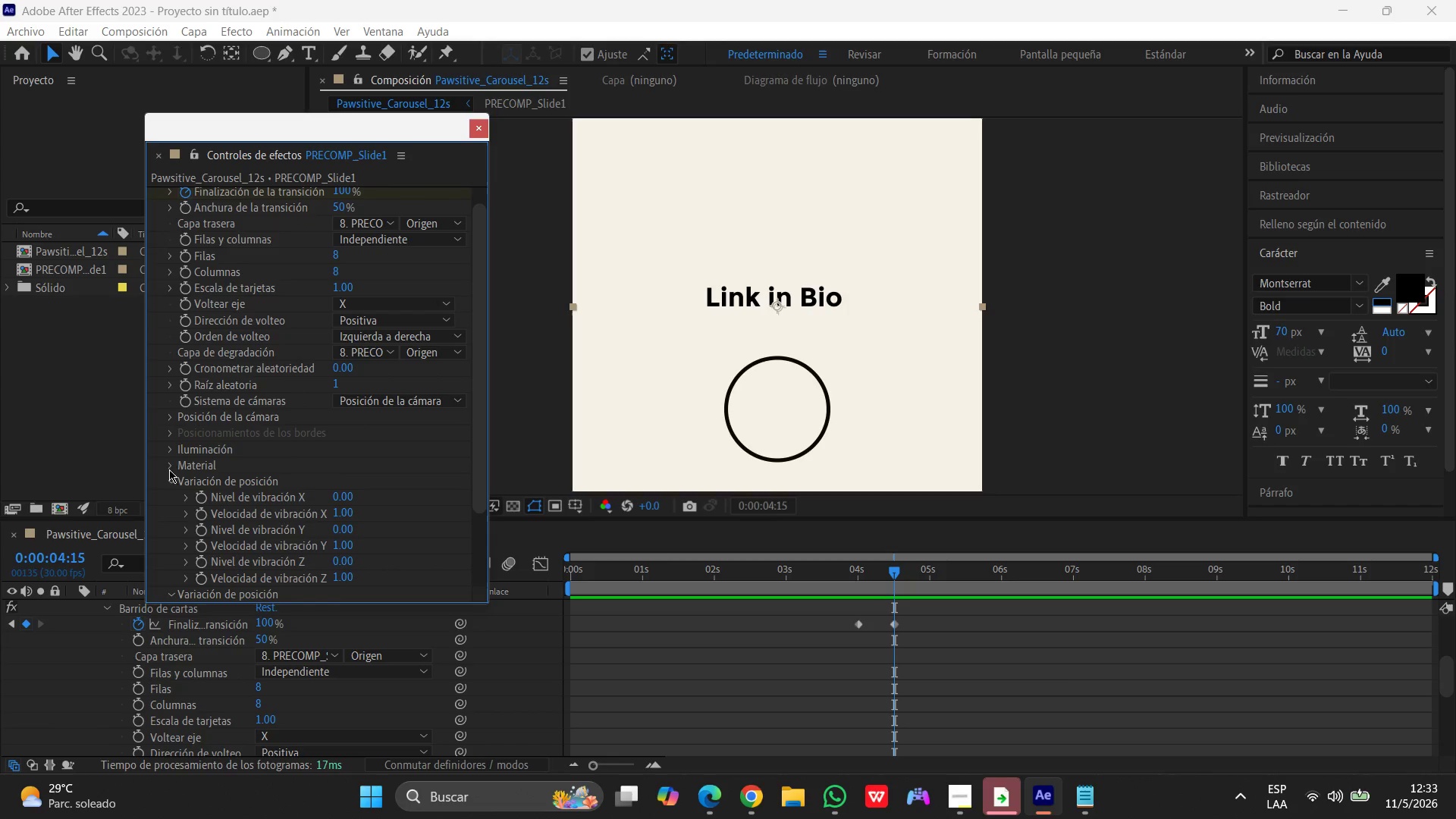 
left_click([171, 464])
 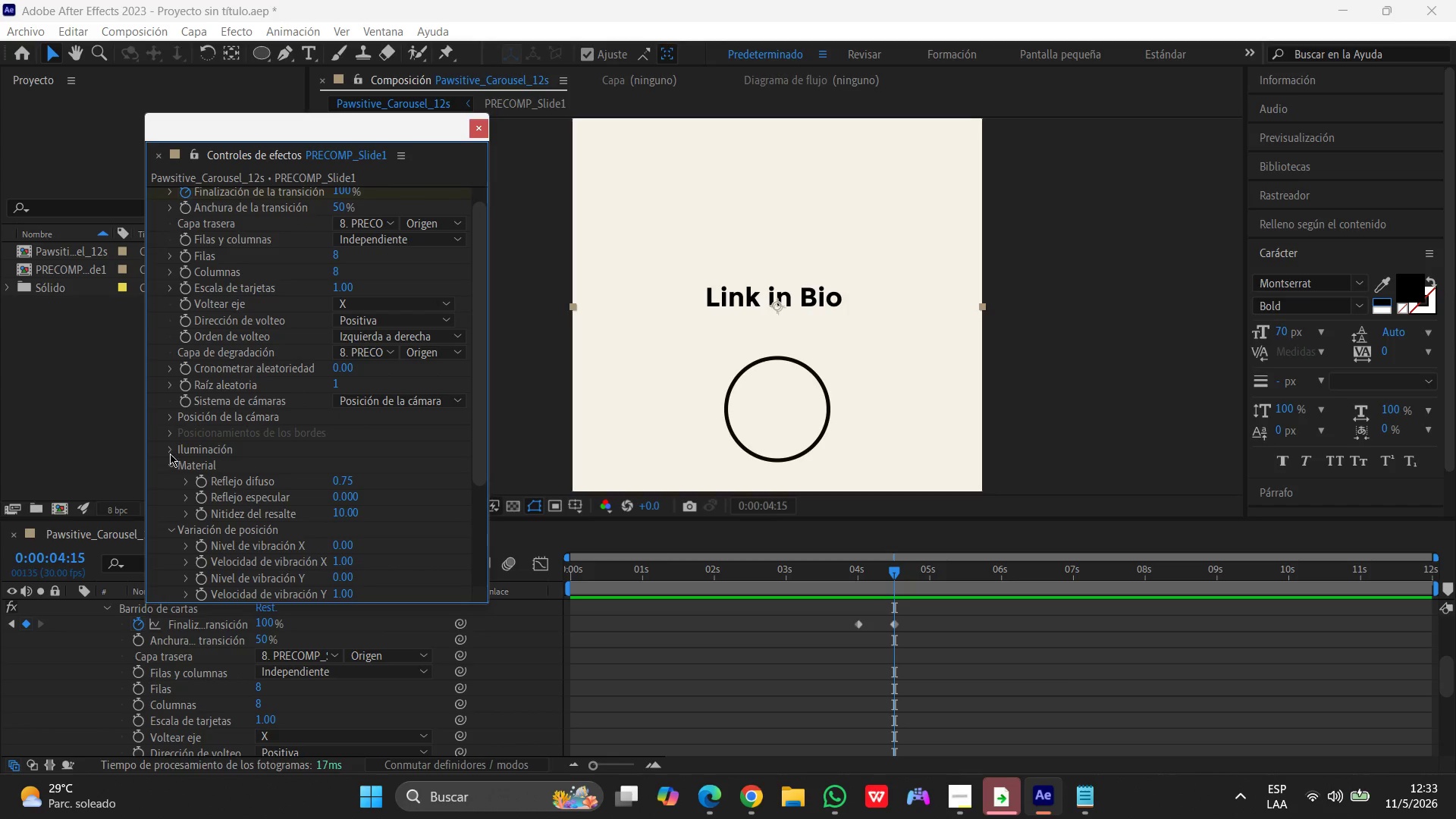 
left_click([170, 452])
 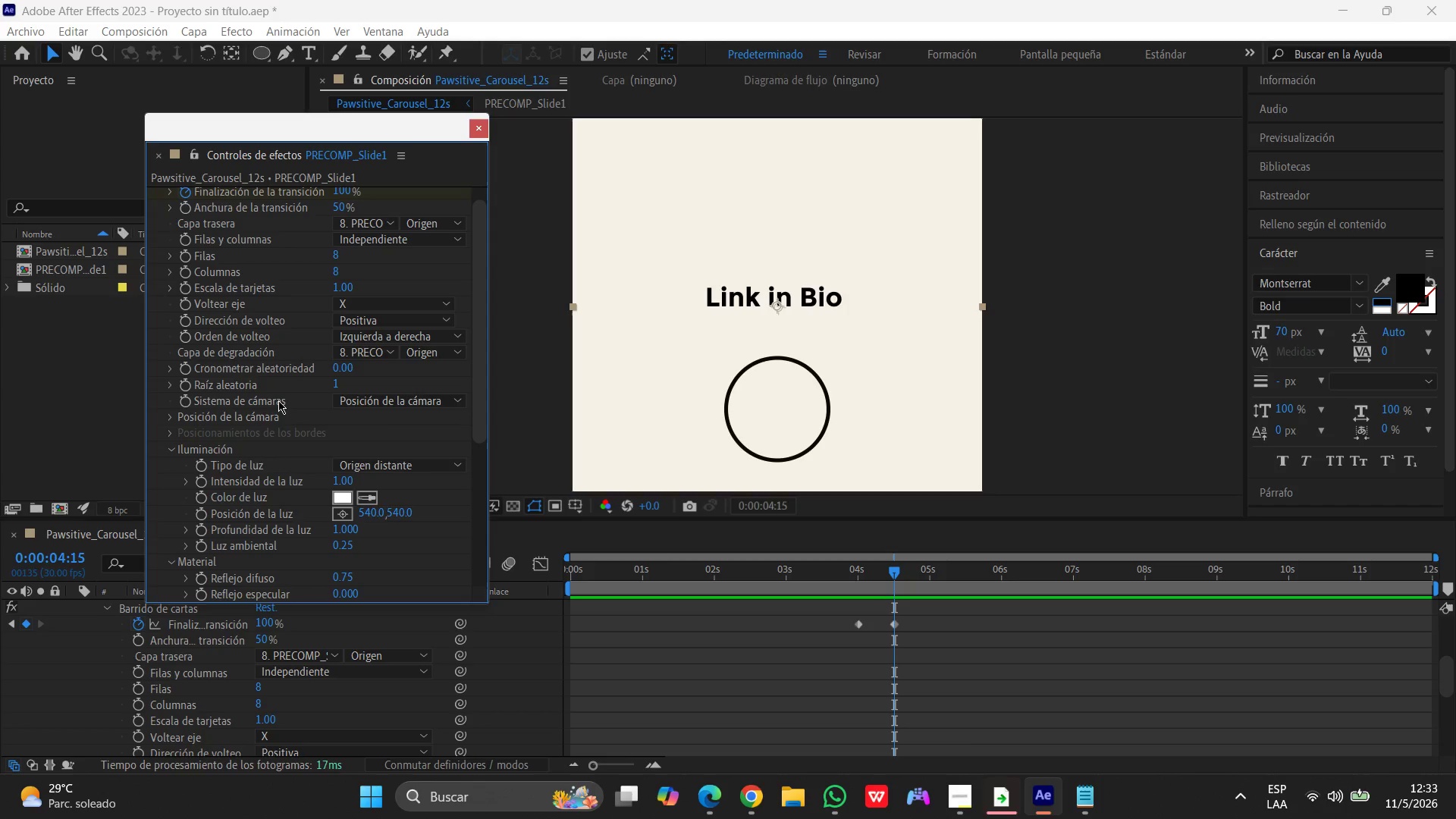 
wait(7.47)
 